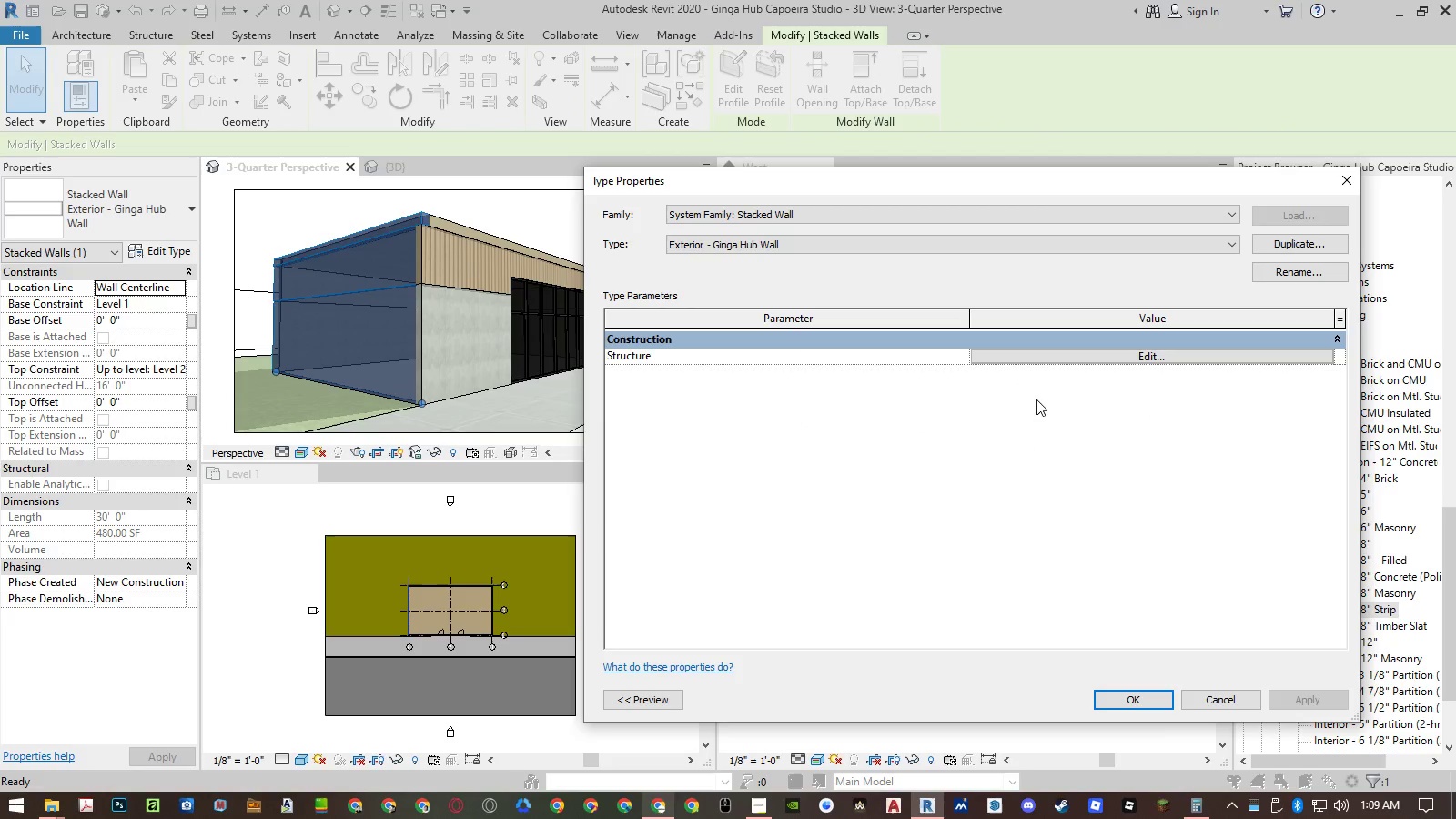 
left_click([1041, 356])
 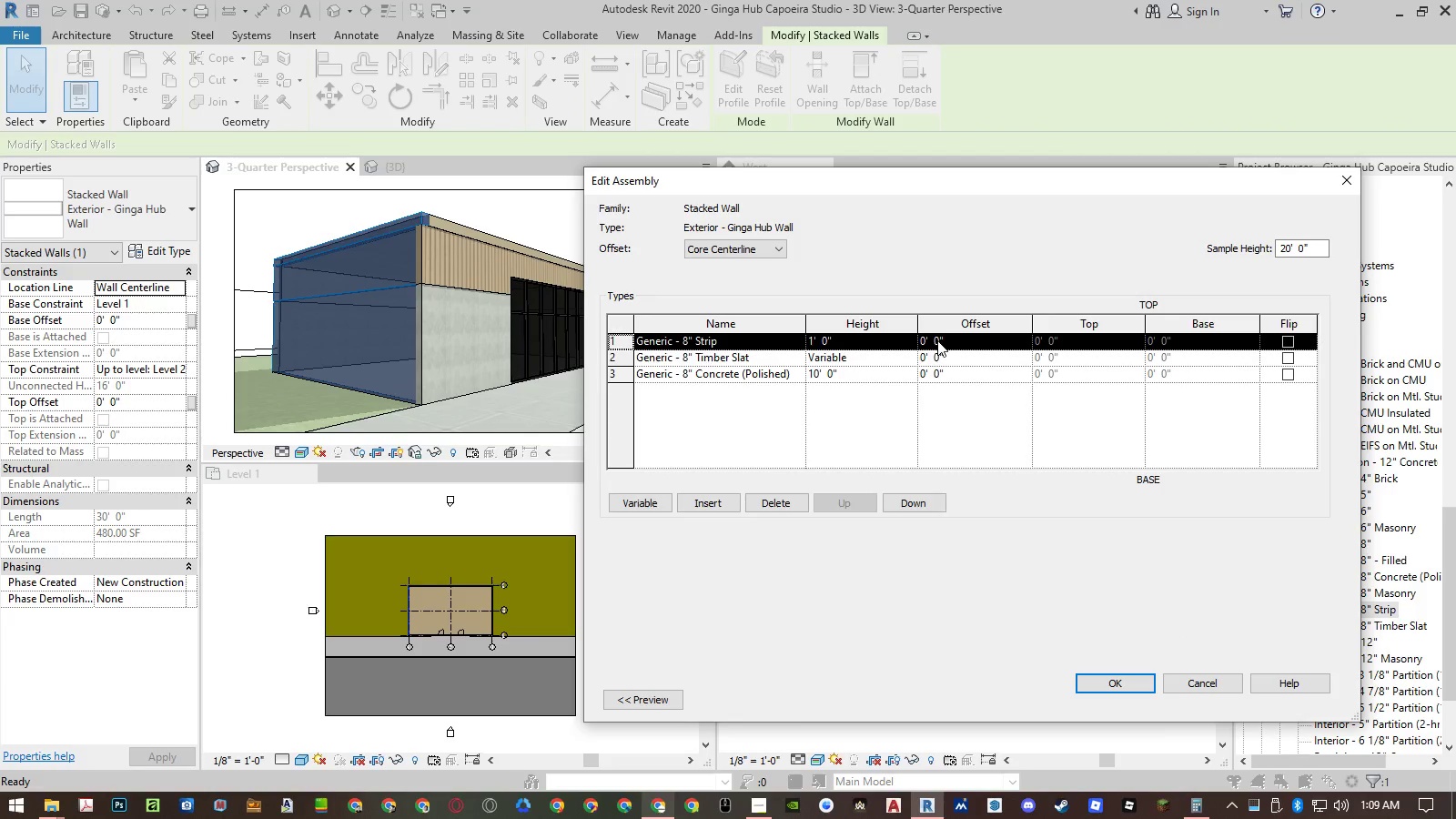 
left_click([882, 338])
 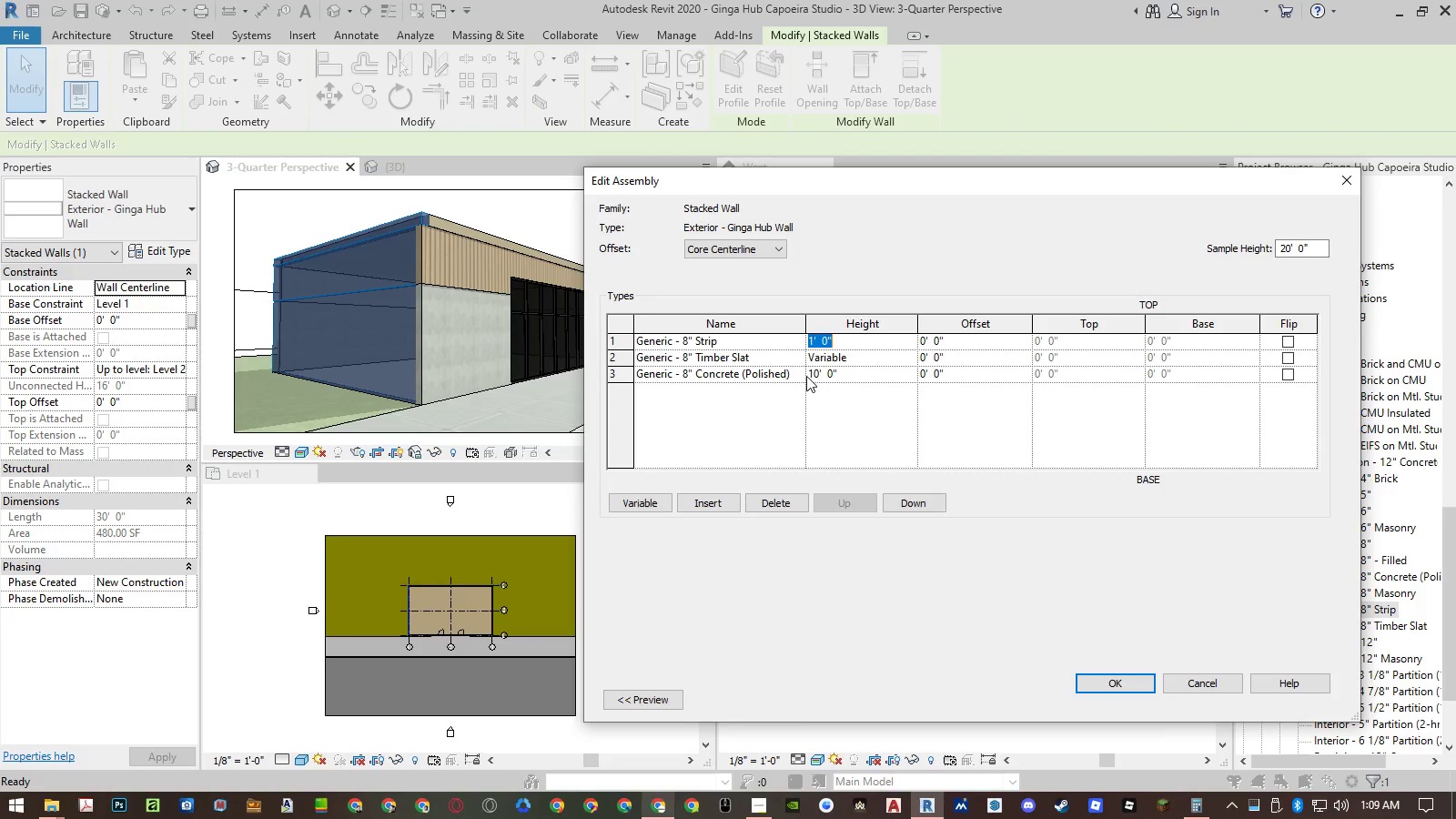 
key(NumpadDecimal)
 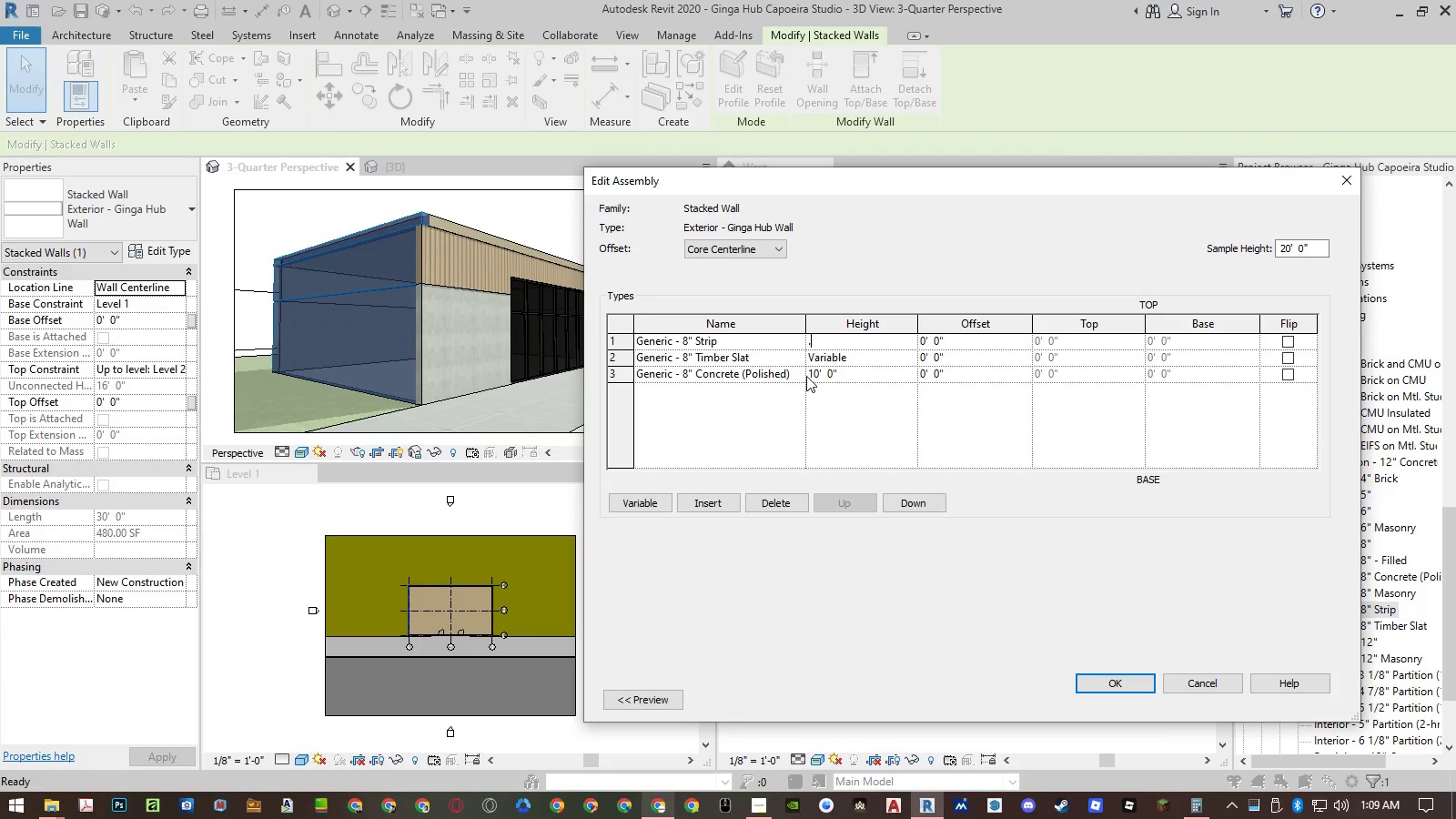 
key(Numpad5)
 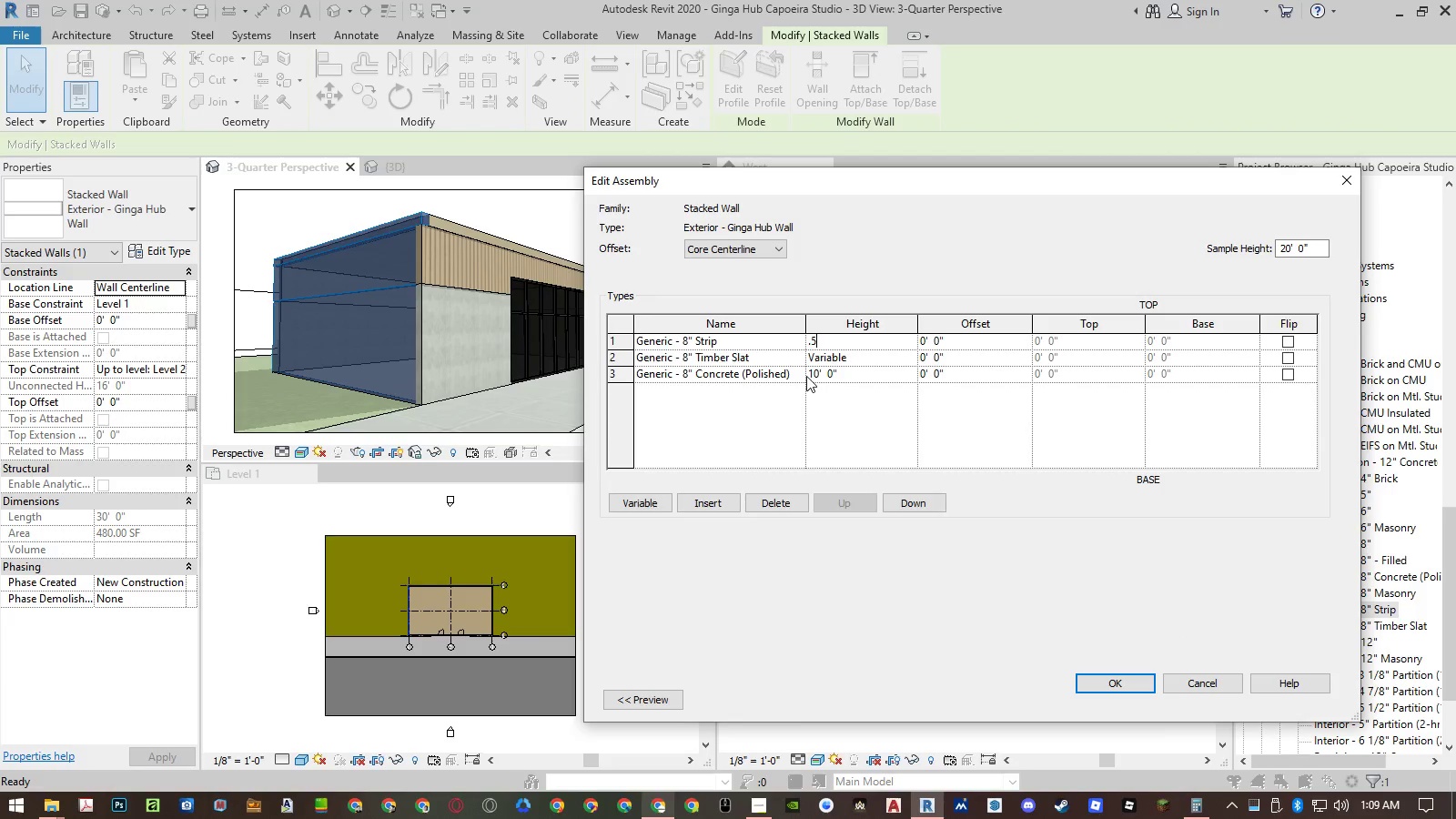 
key(NumpadEnter)
 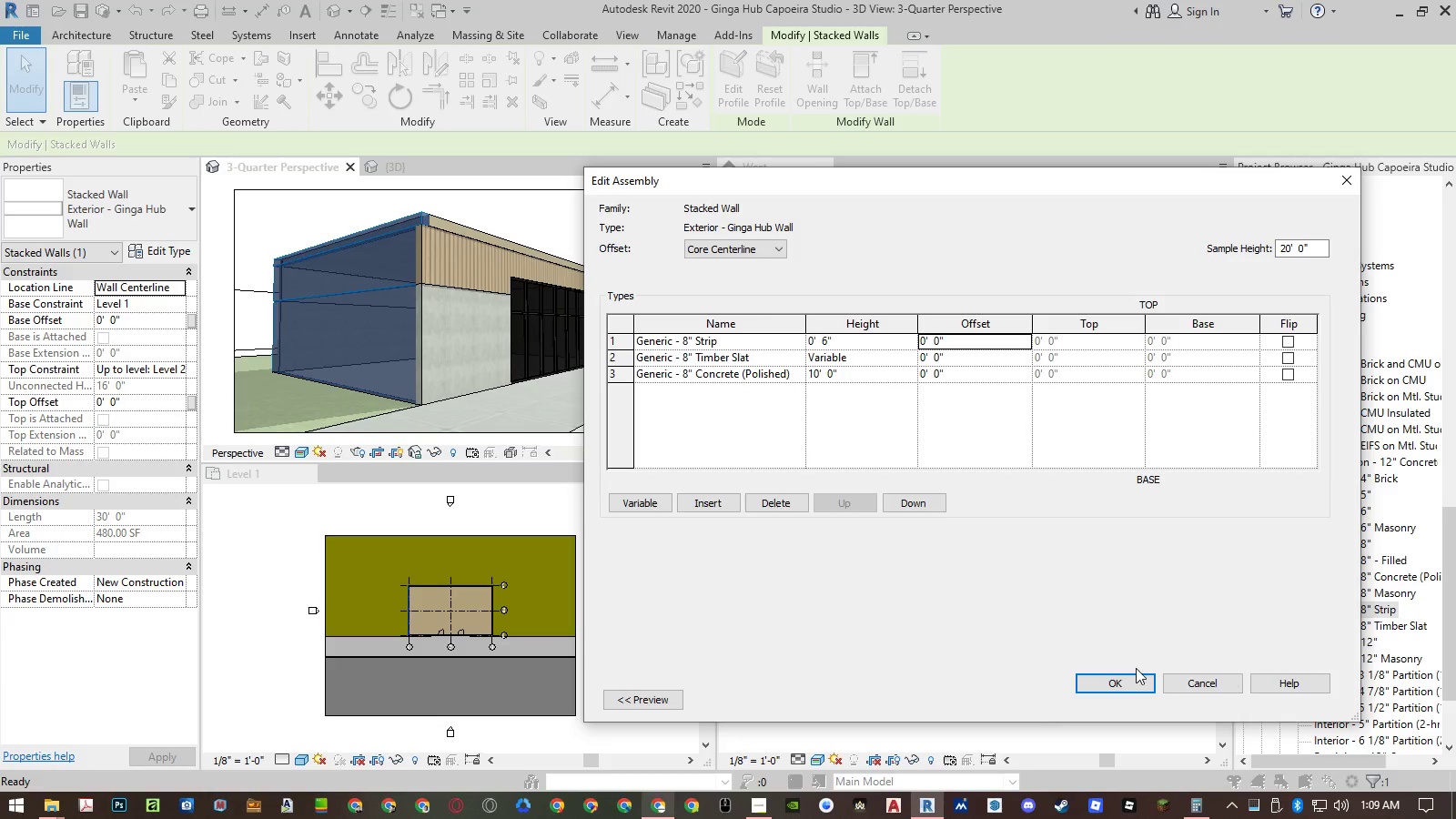 
double_click([1132, 679])
 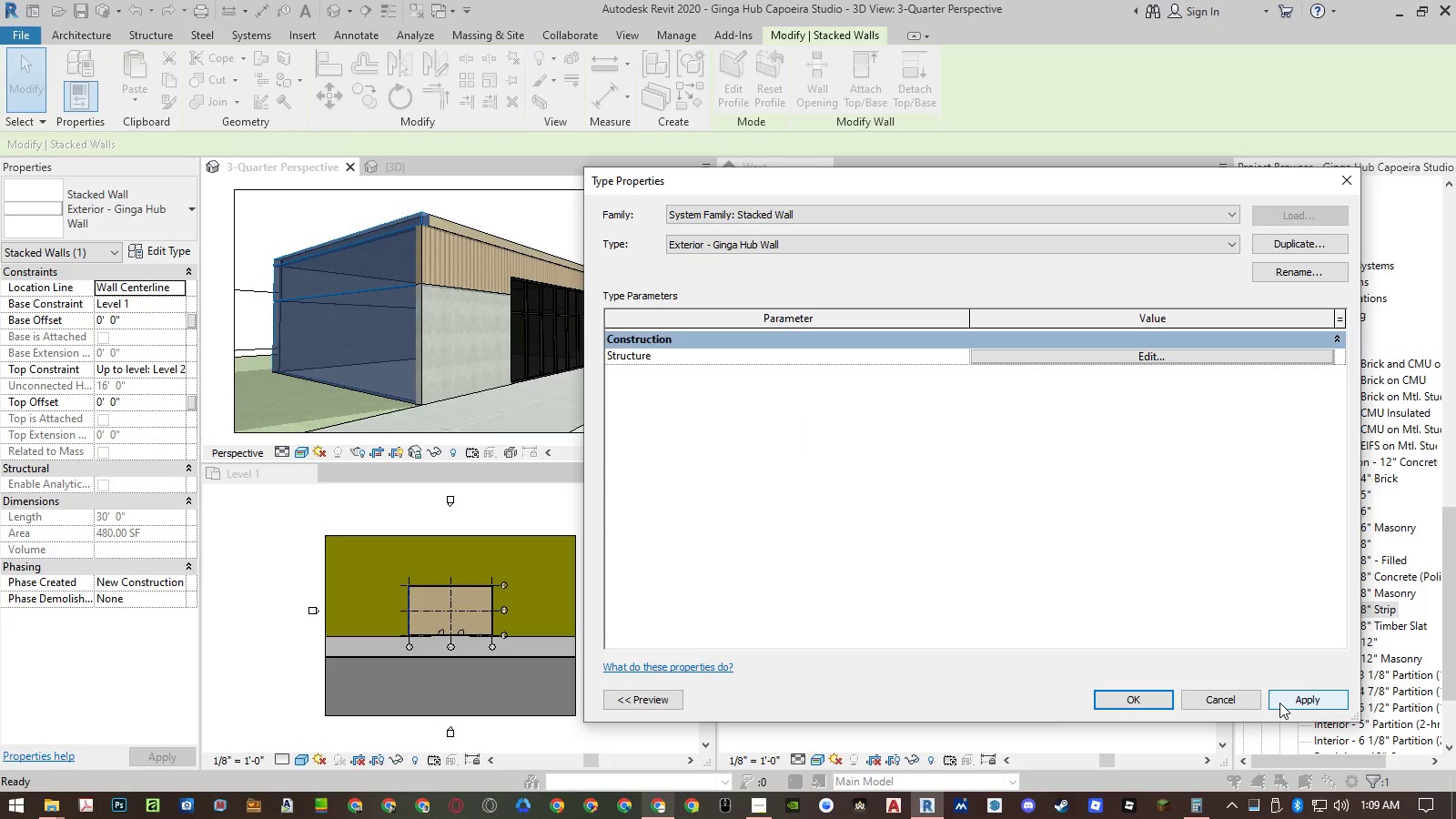 
left_click([1288, 695])
 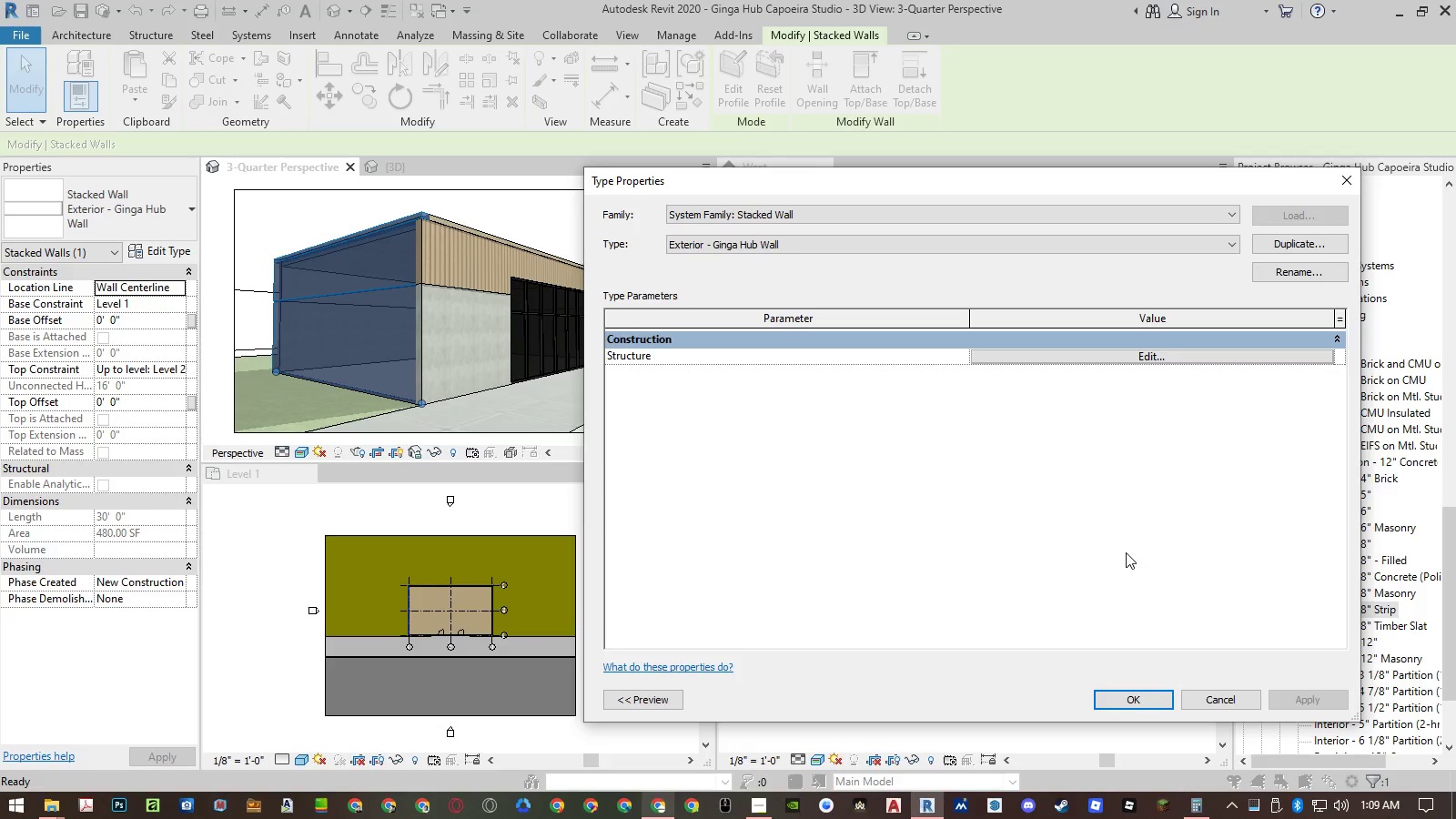 
wait(13.64)
 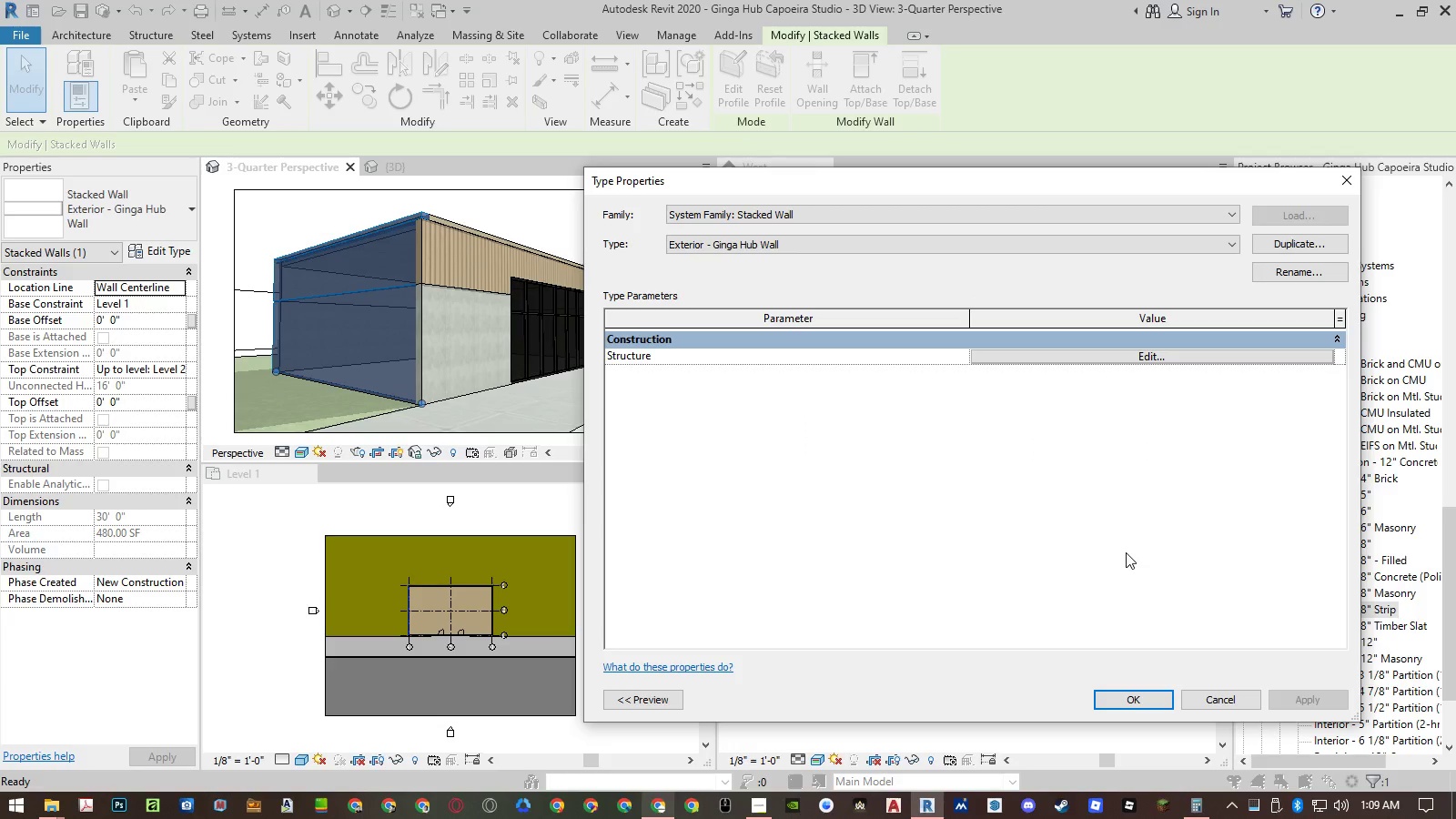 
left_click([996, 360])
 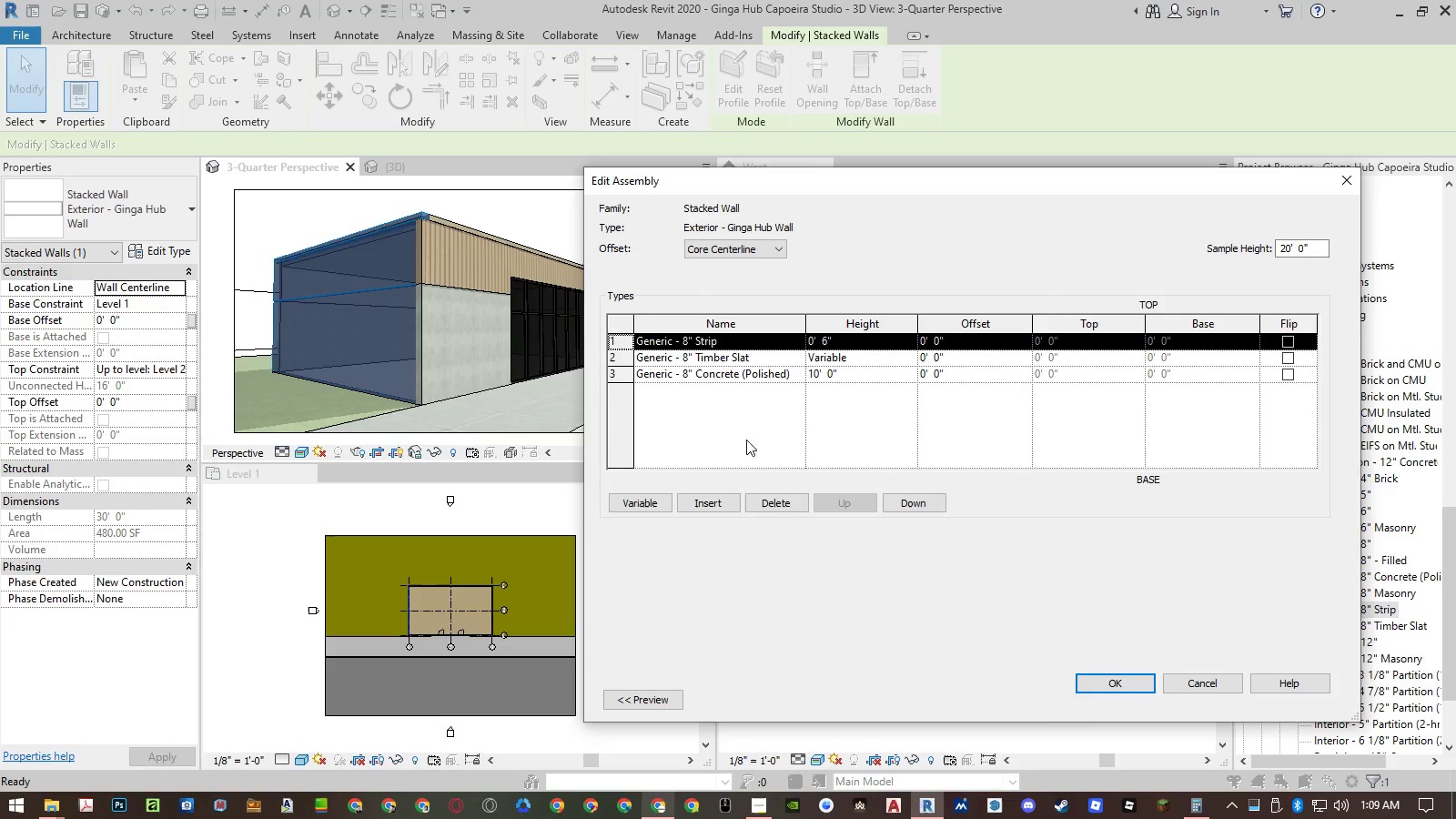 
left_click([714, 504])
 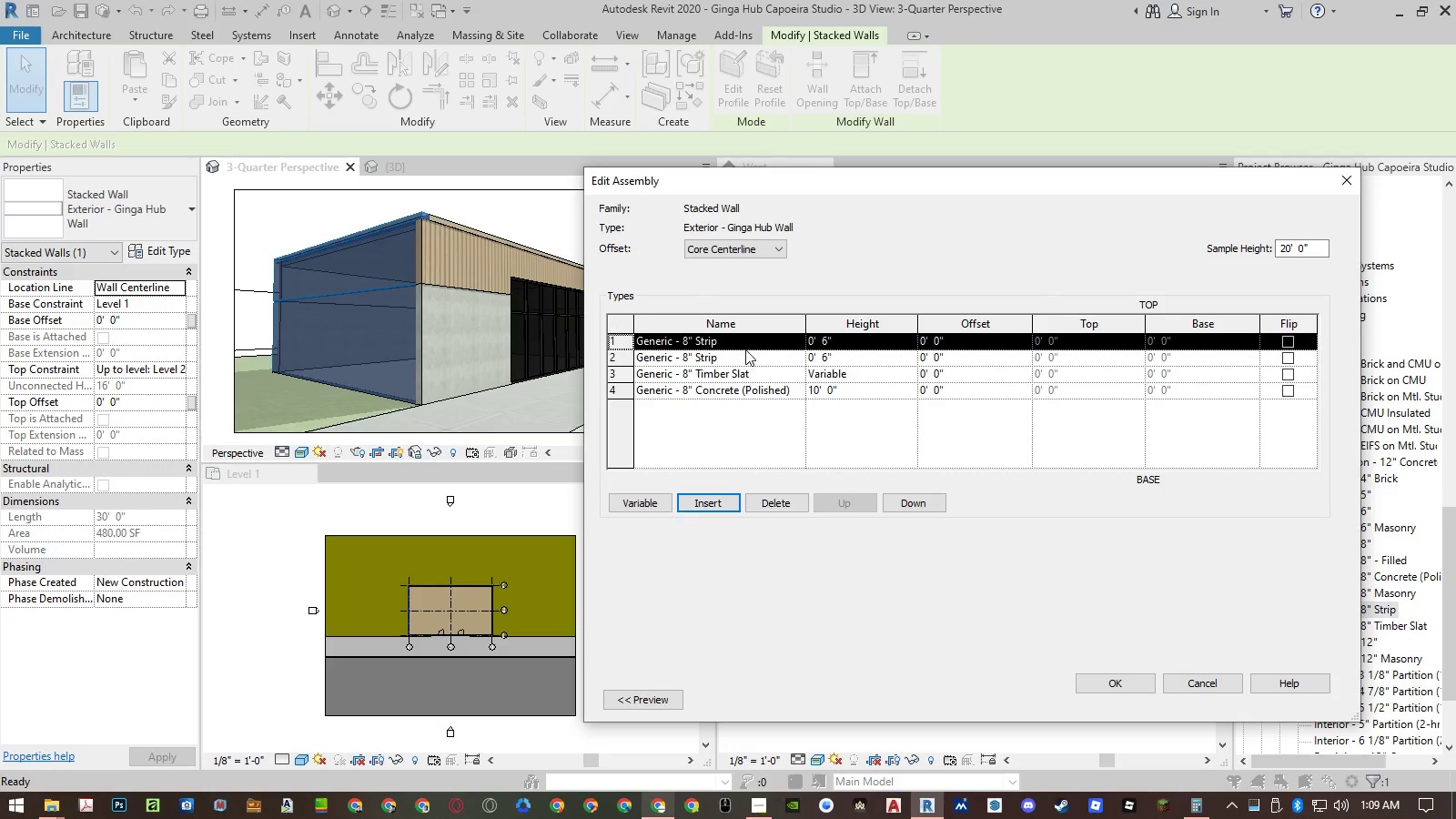 
left_click([744, 358])
 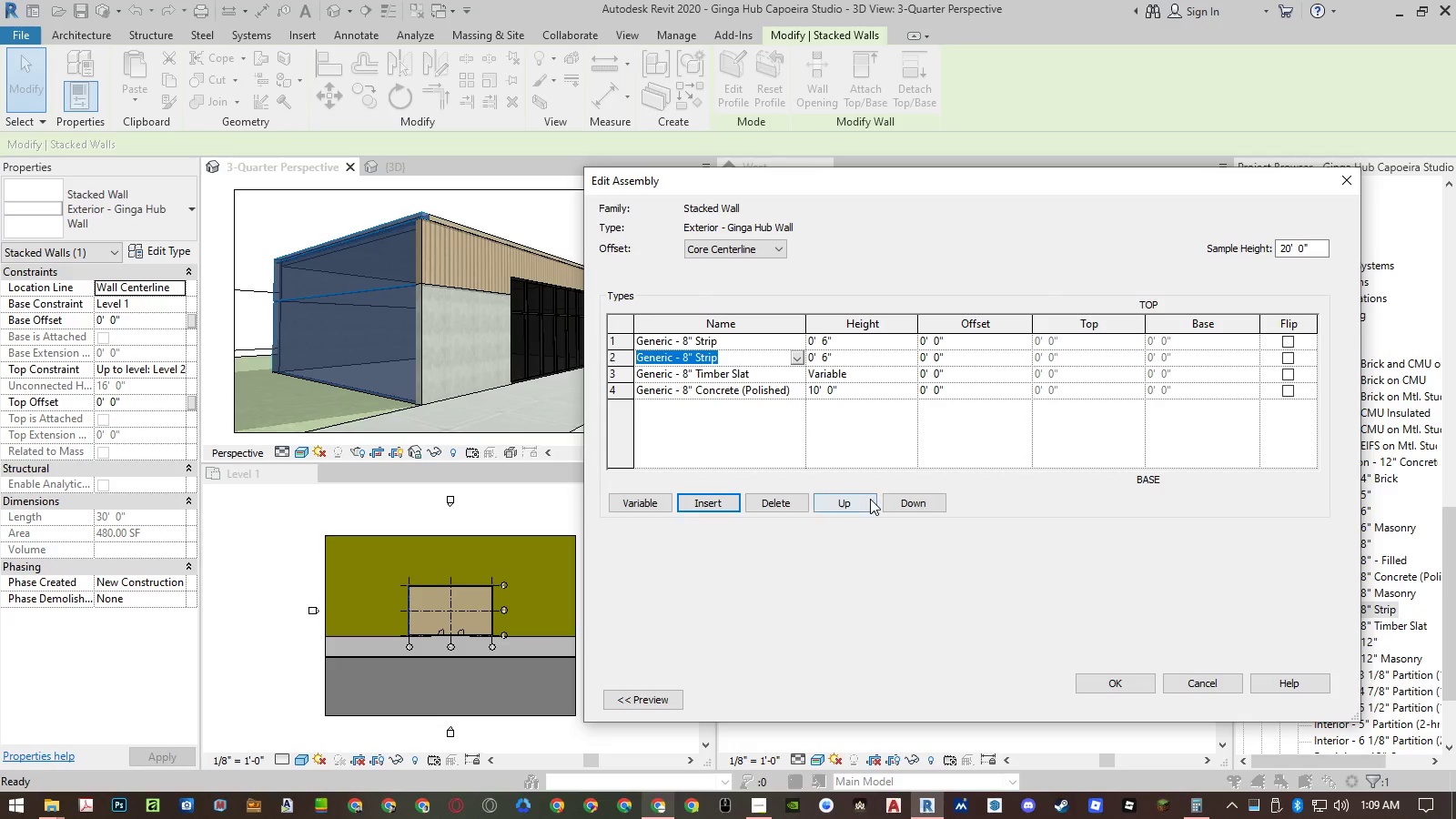 
left_click([898, 498])
 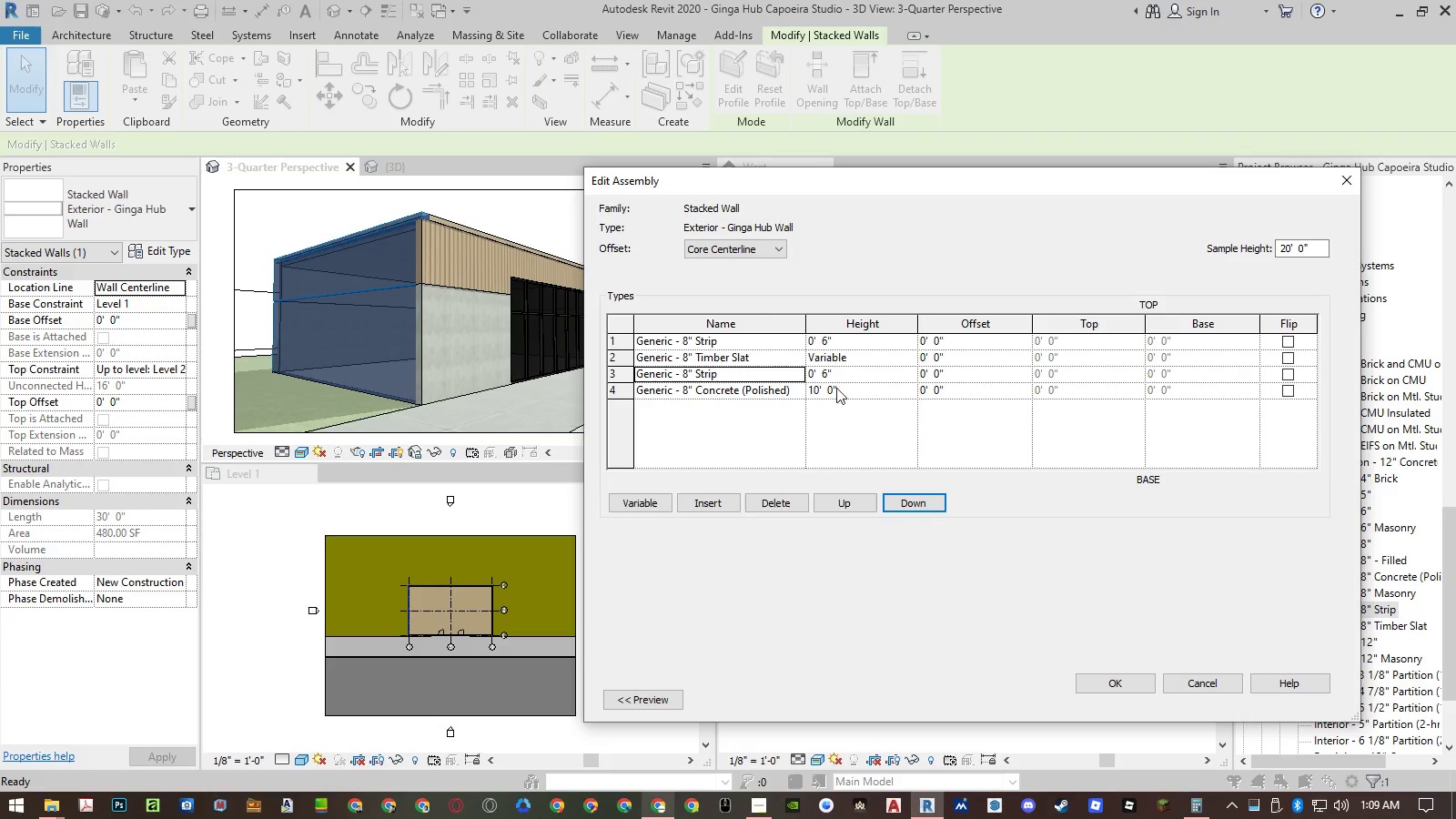 
left_click([831, 375])
 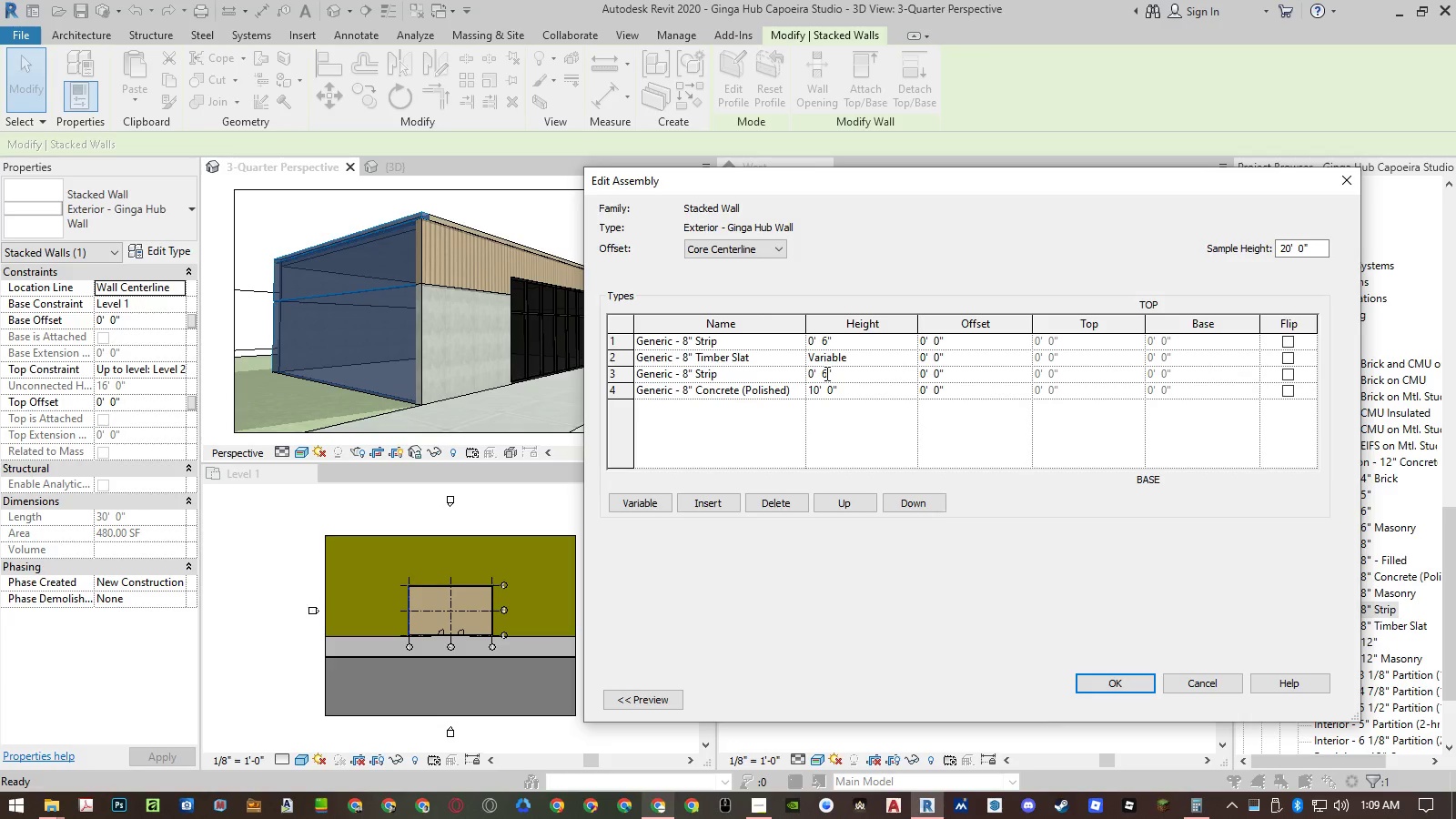 
left_click([825, 373])
 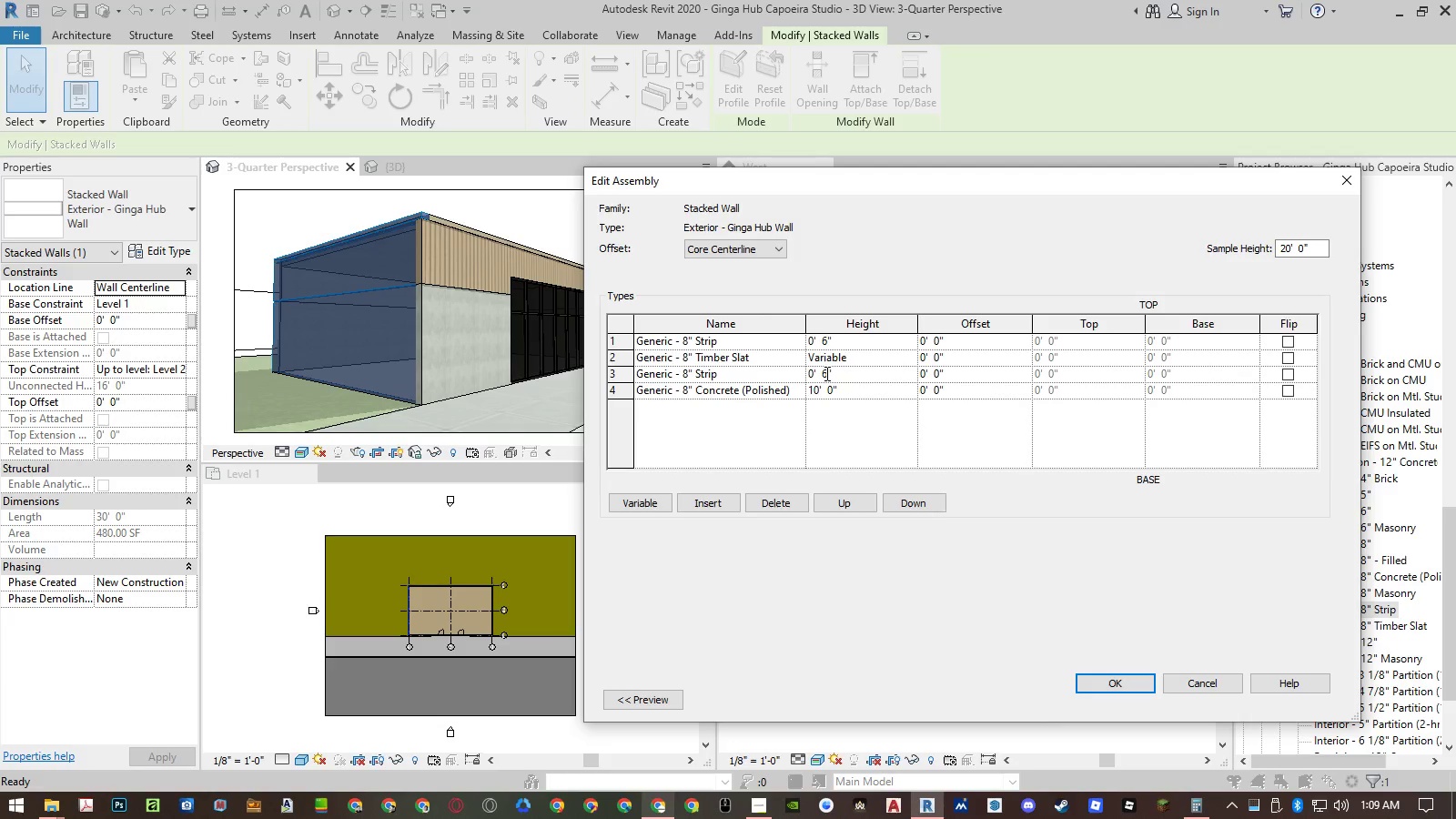 
key(Backspace)
 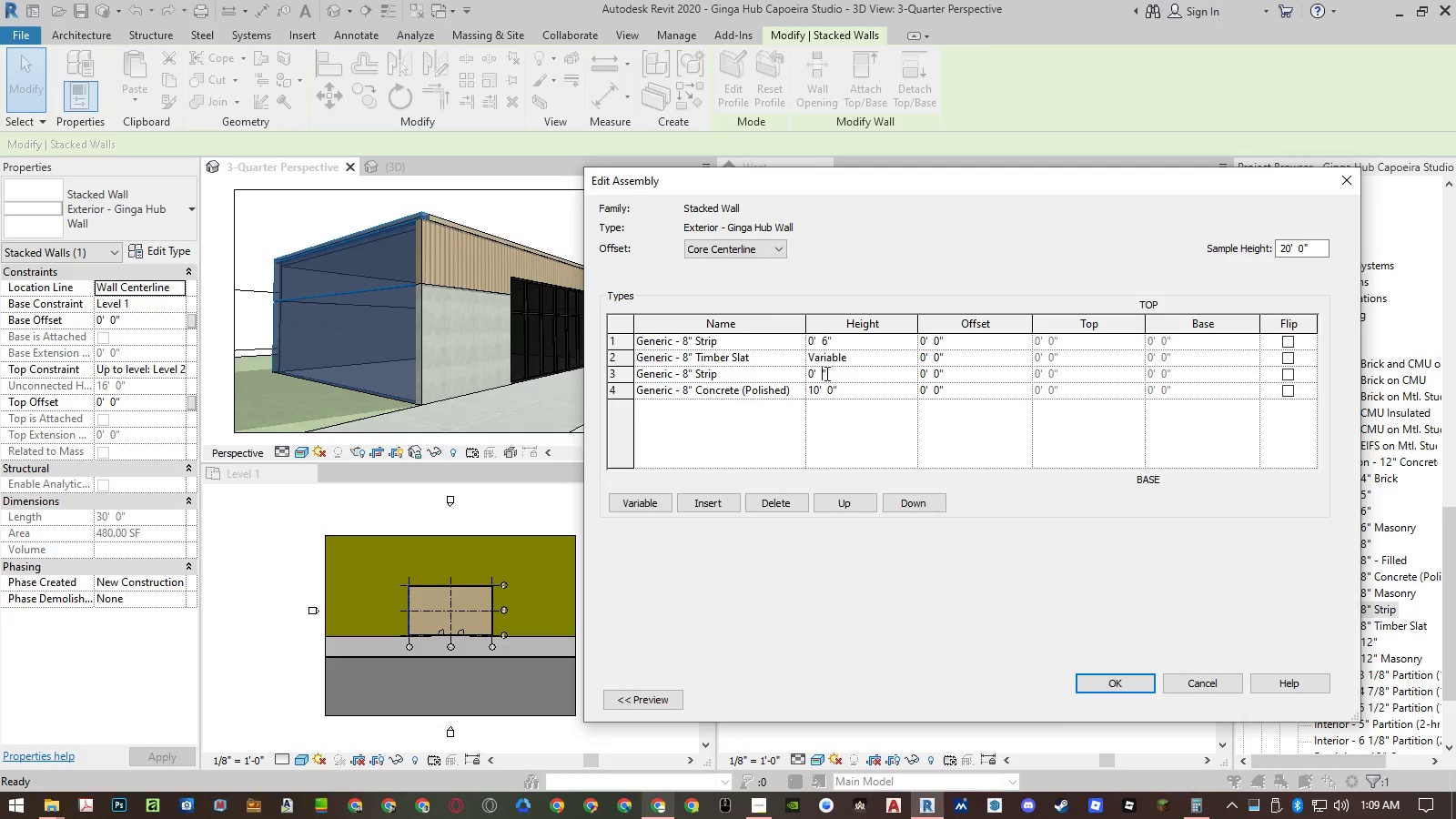 
key(Numpad2)
 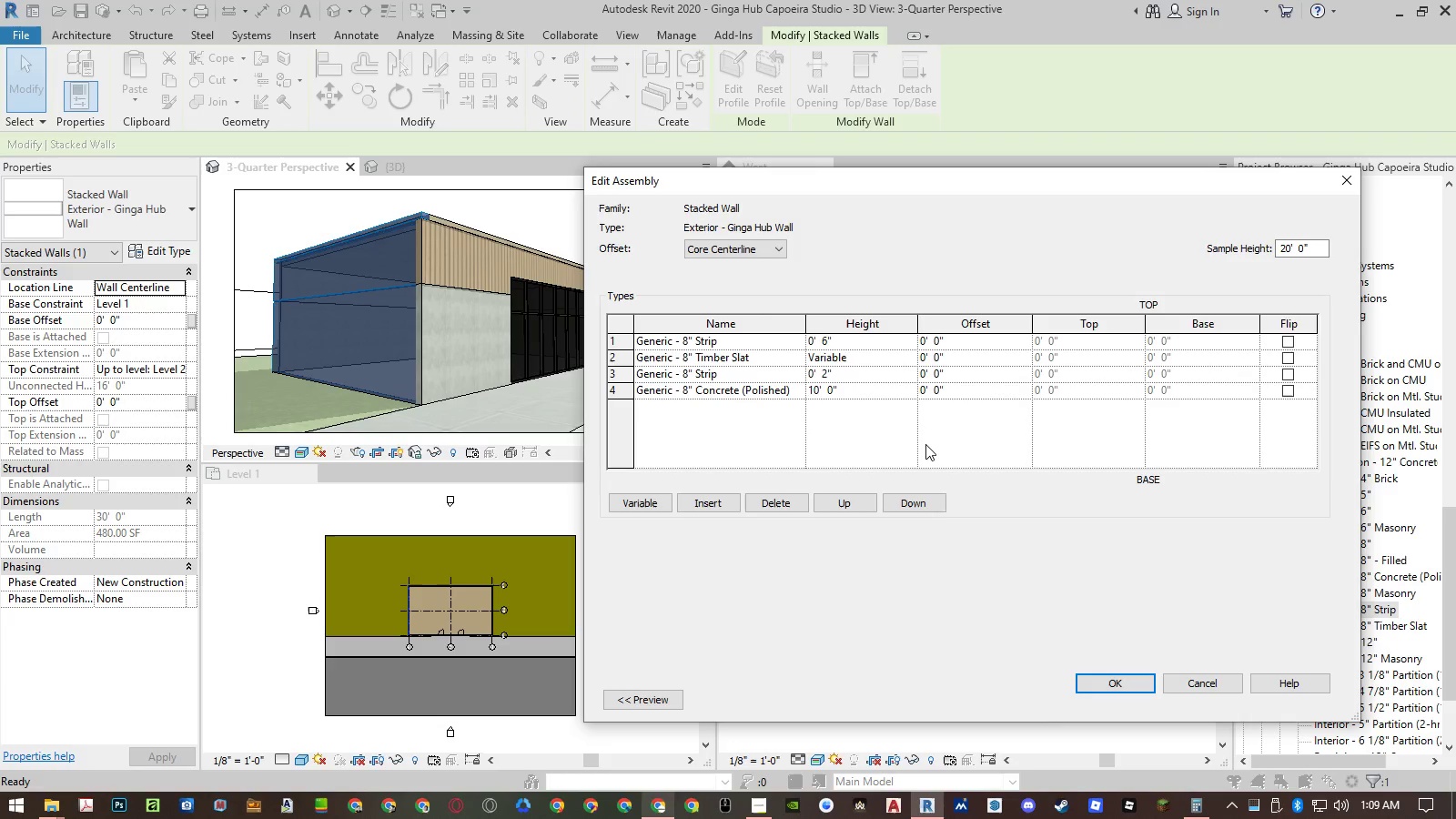 
key(Enter)
 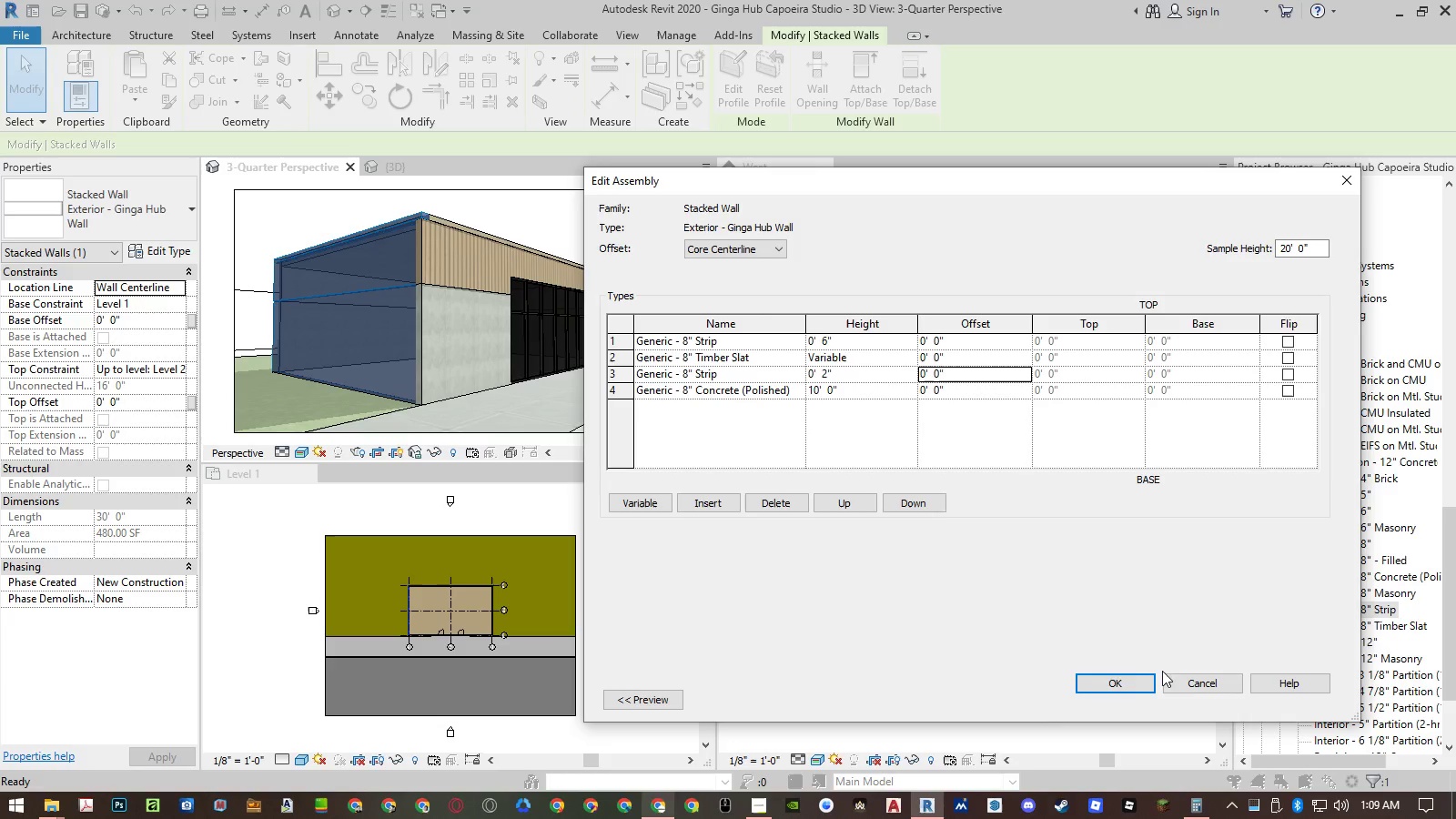 
left_click([1124, 678])
 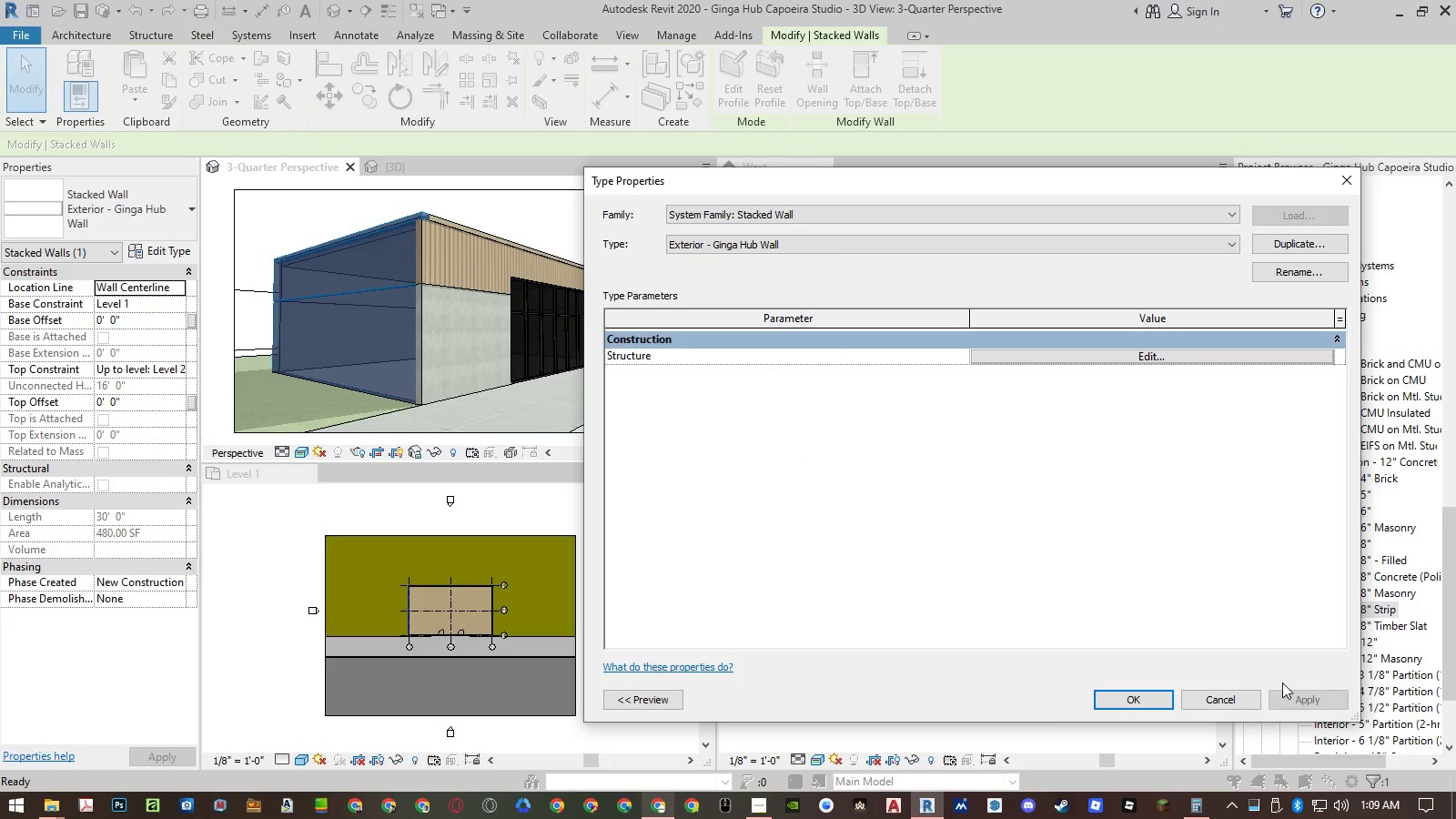 
left_click([1294, 703])
 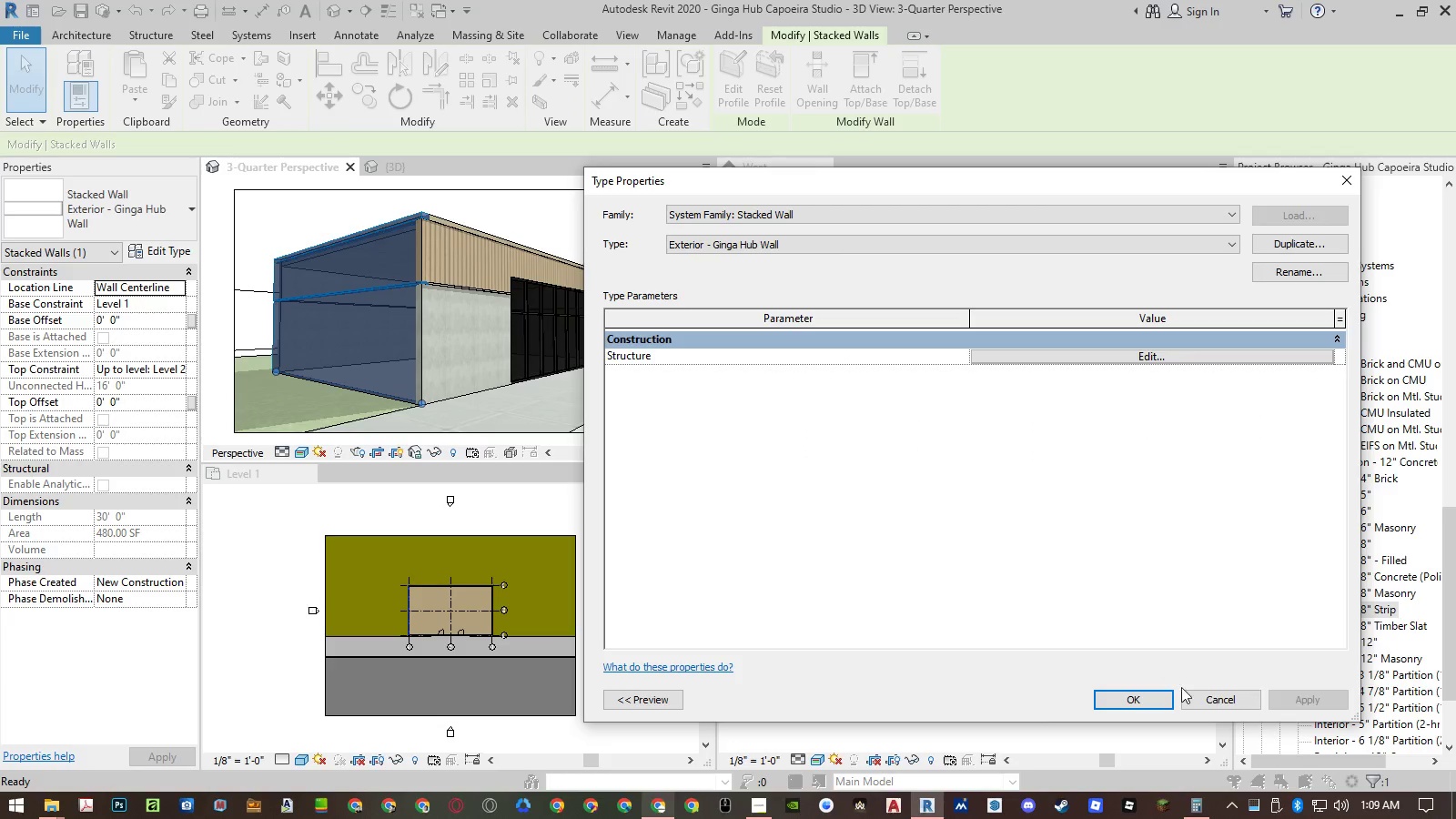 
left_click([1135, 693])
 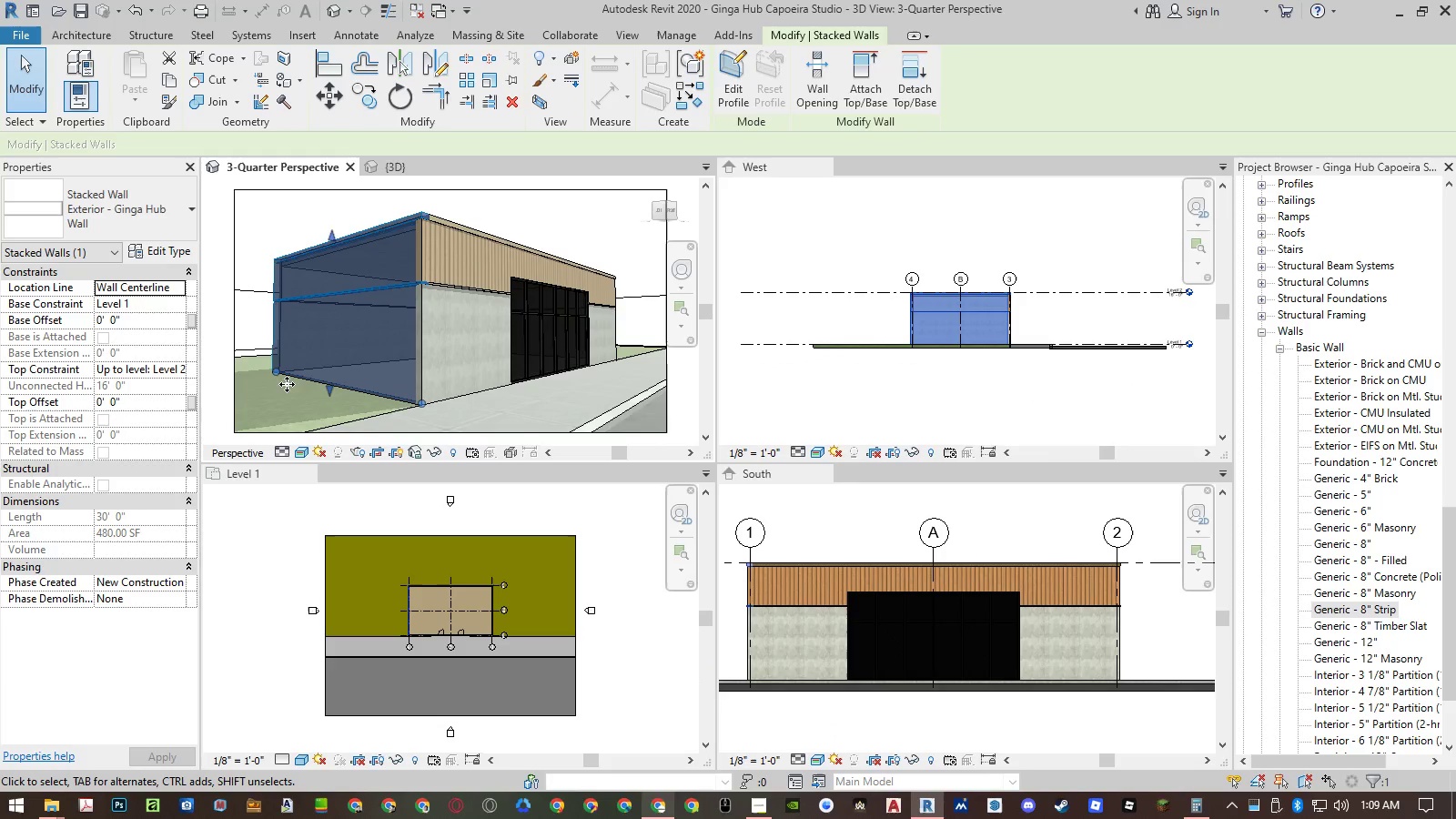 
left_click([213, 395])
 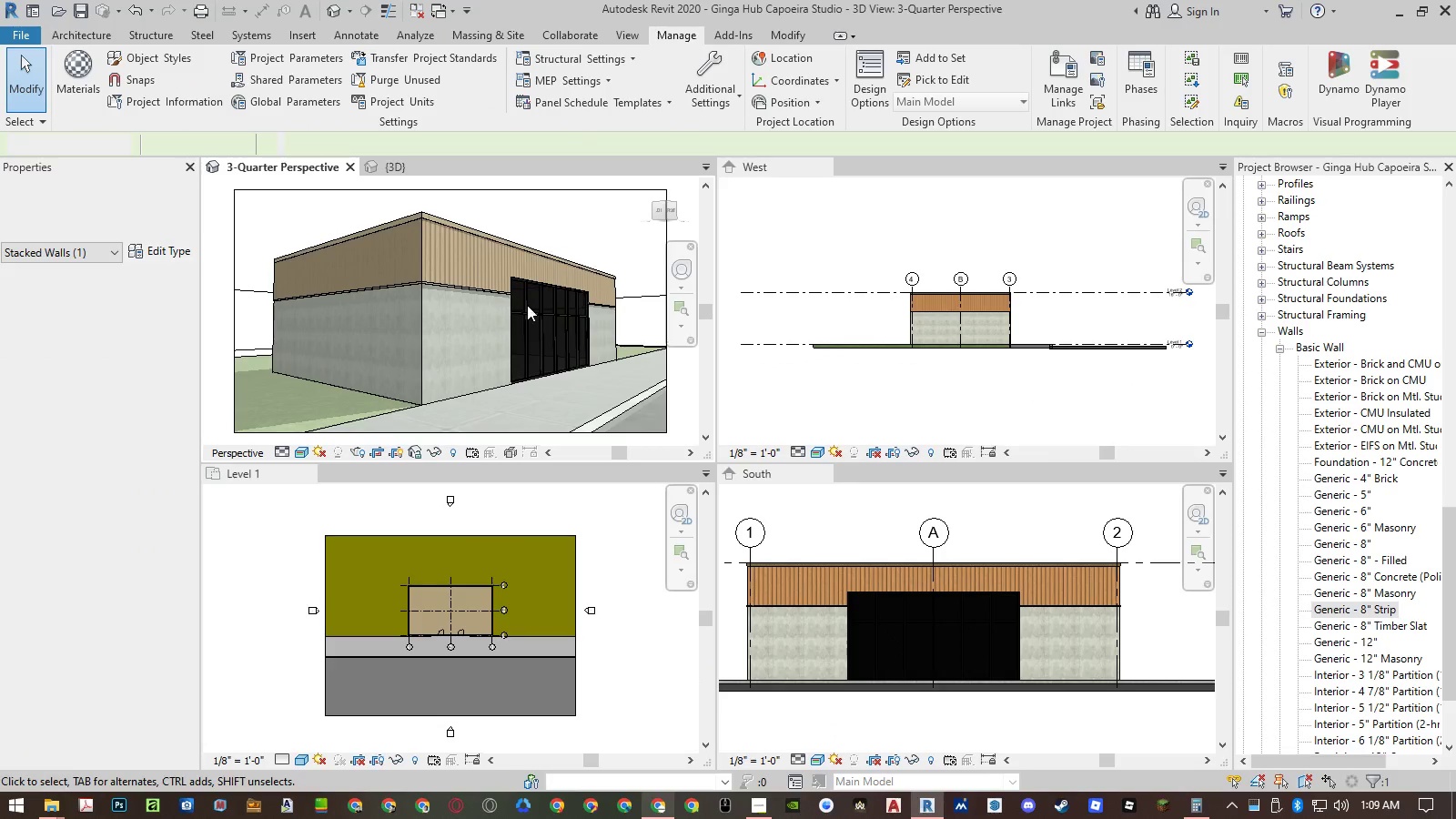 
scroll: coordinate [571, 270], scroll_direction: up, amount: 6.0
 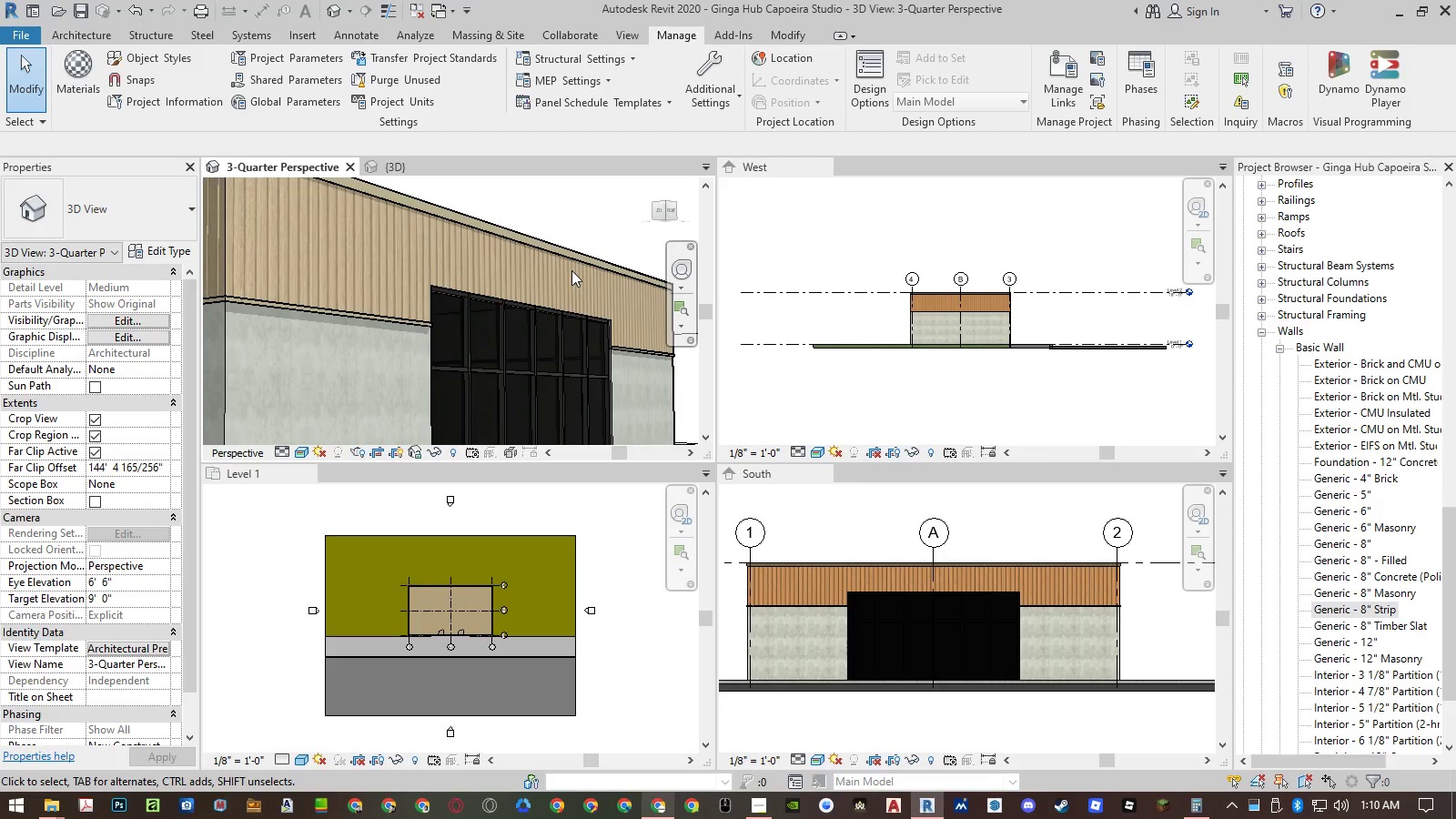 
scroll: coordinate [571, 270], scroll_direction: down, amount: 6.0
 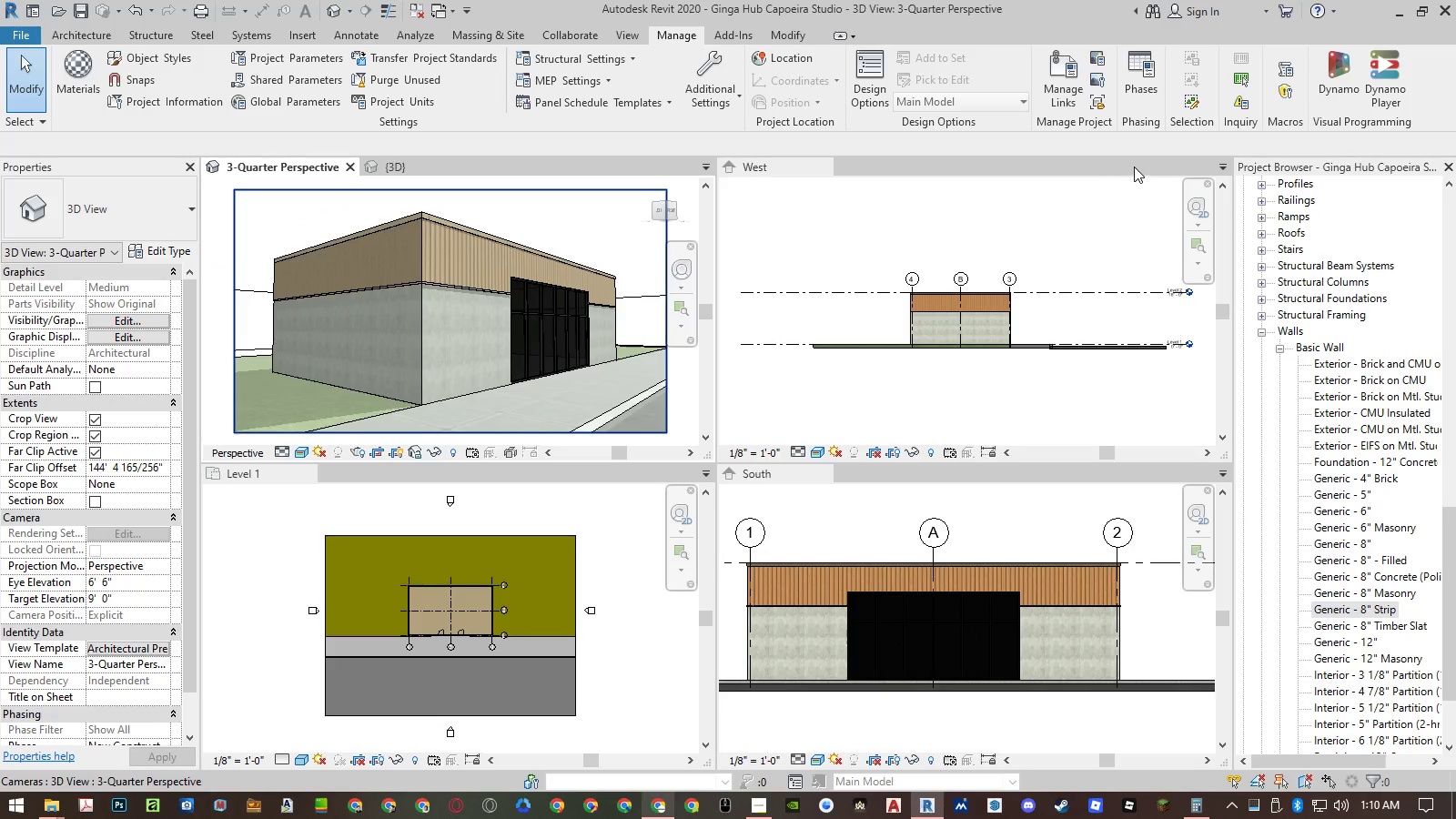 
scroll: coordinate [556, 275], scroll_direction: up, amount: 3.0
 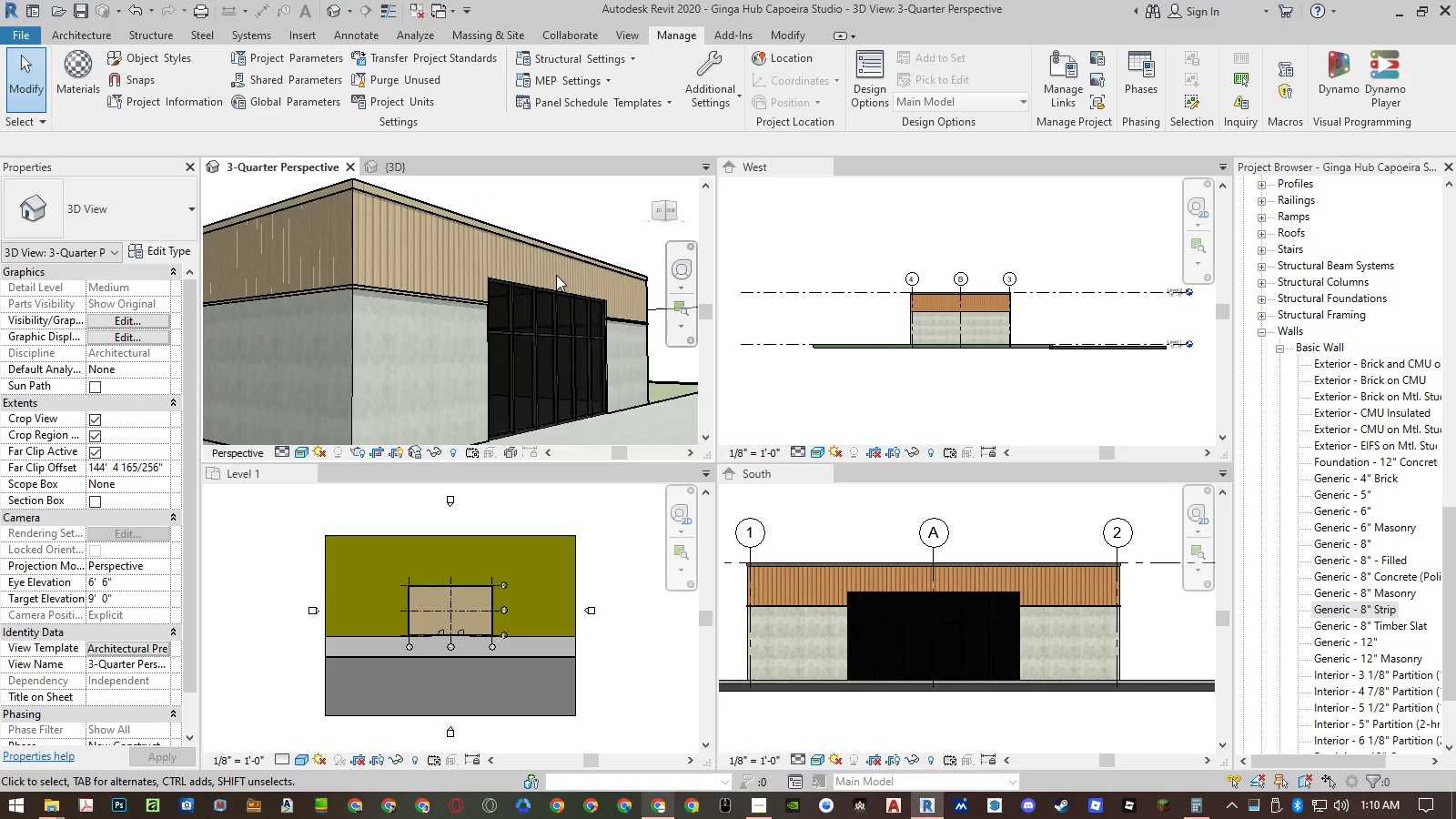 
scroll: coordinate [479, 304], scroll_direction: down, amount: 5.0
 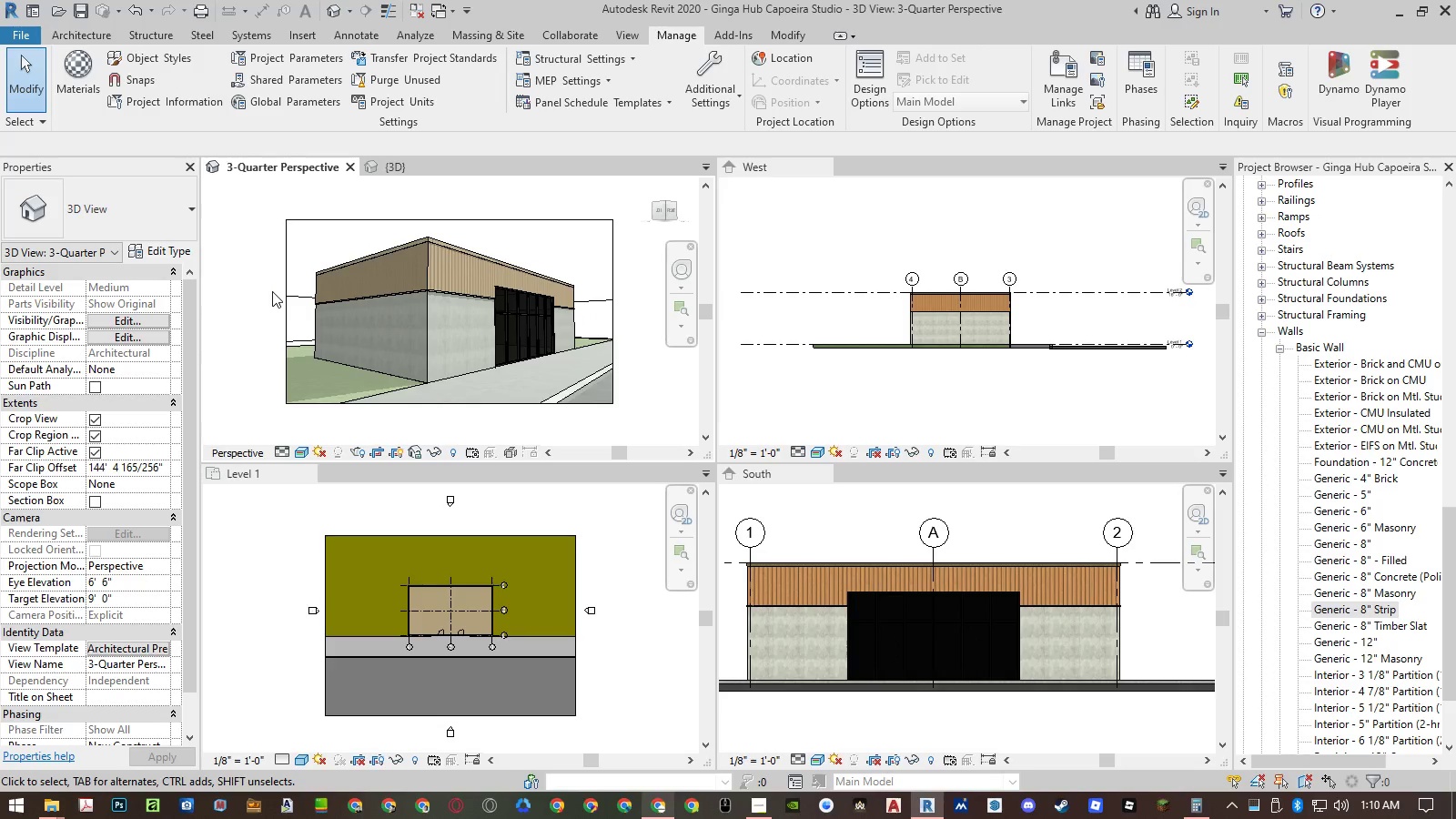 
left_click([272, 291])
 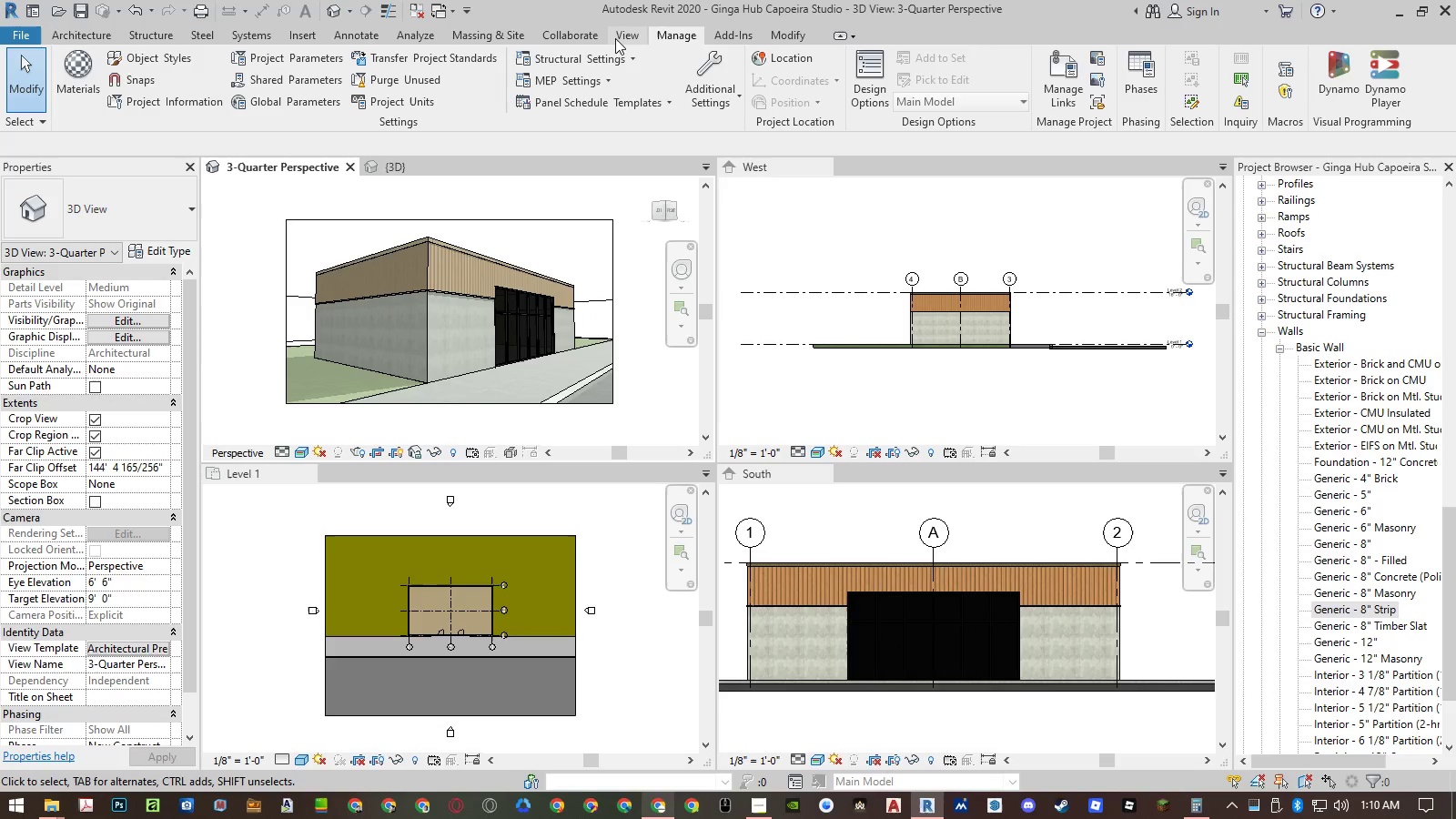 
left_click([616, 38])
 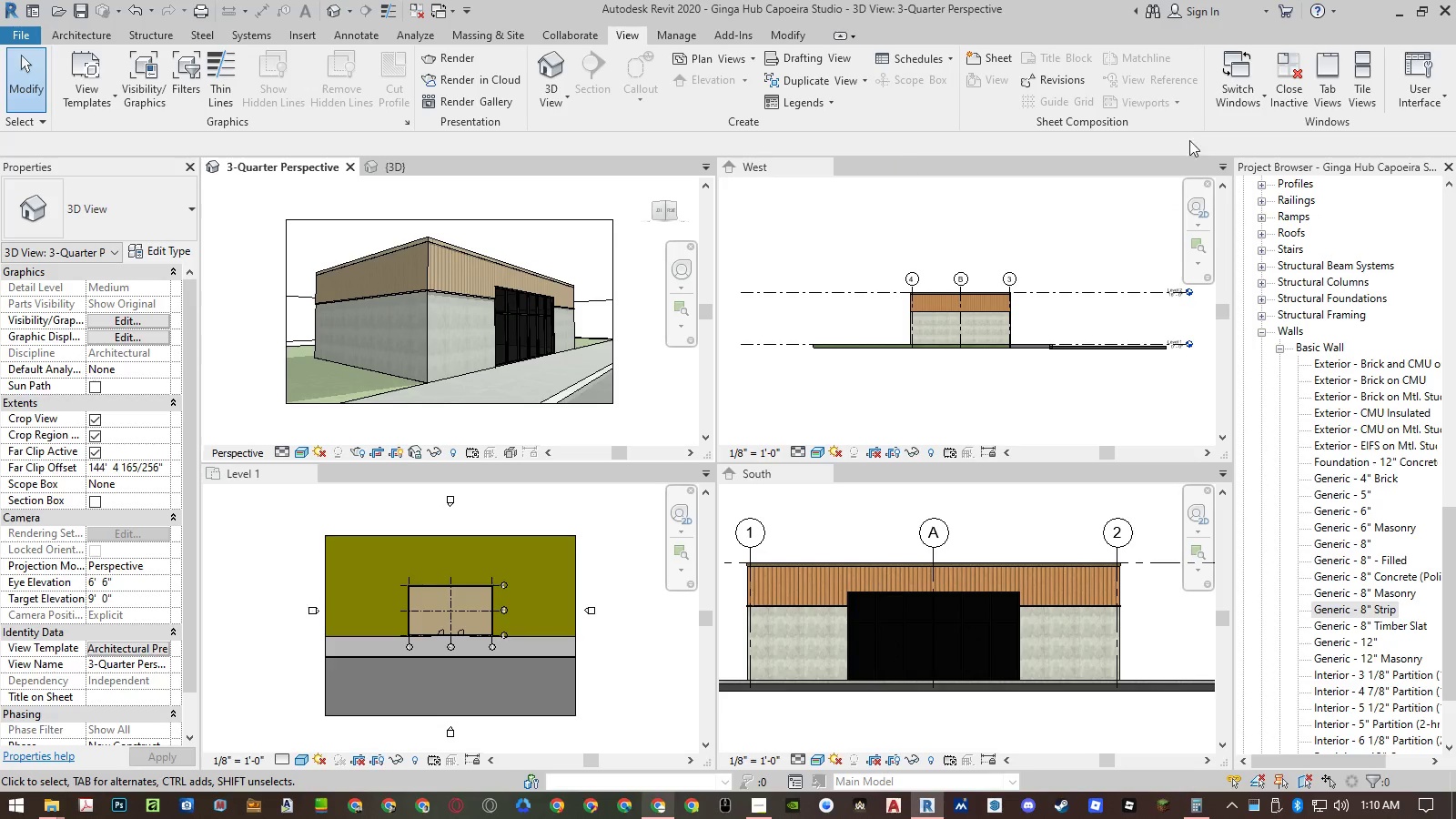 
left_click([1333, 98])
 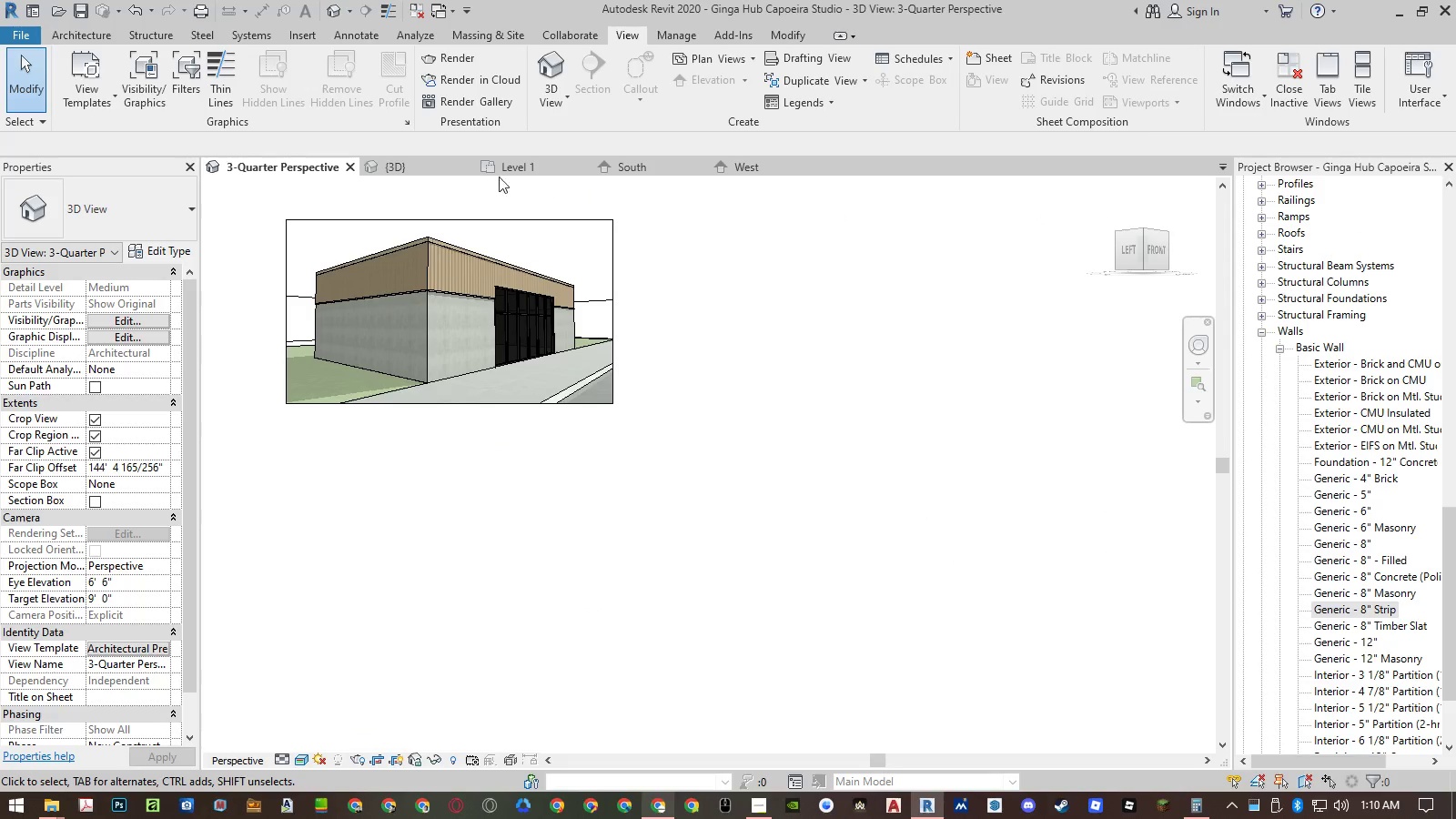 
left_click([463, 169])
 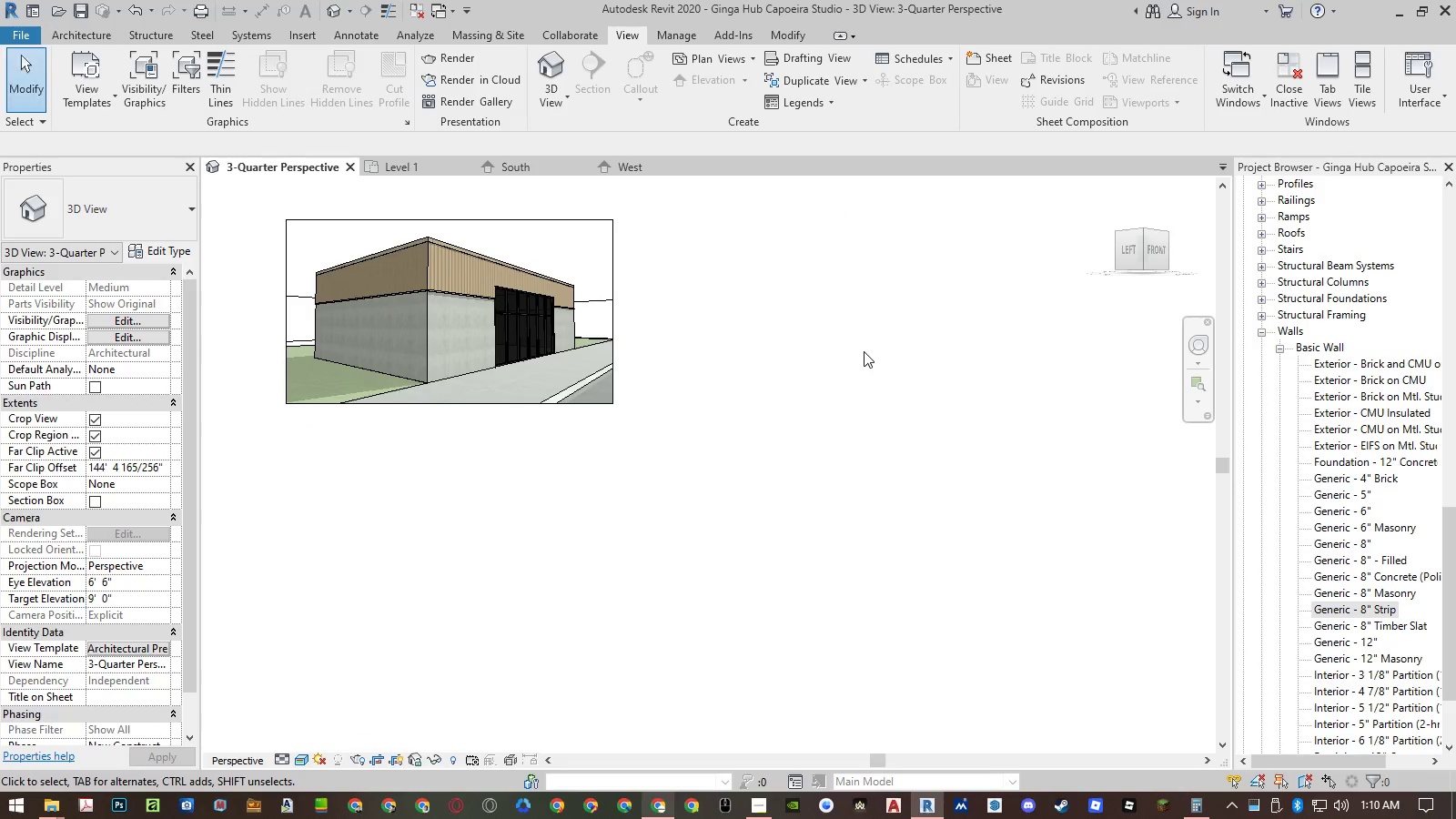 
double_click([864, 351])
 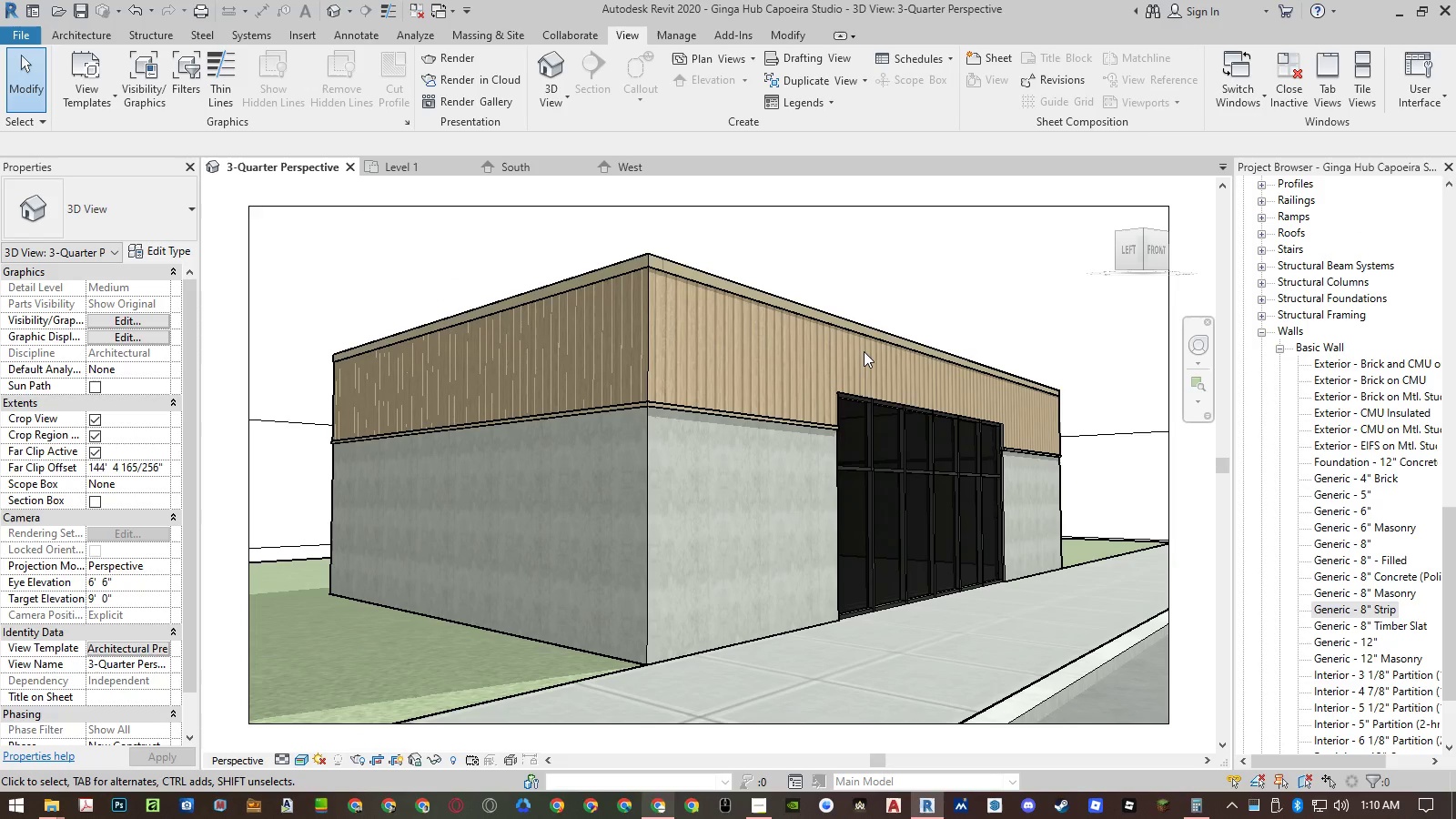 
key(Control+S)
 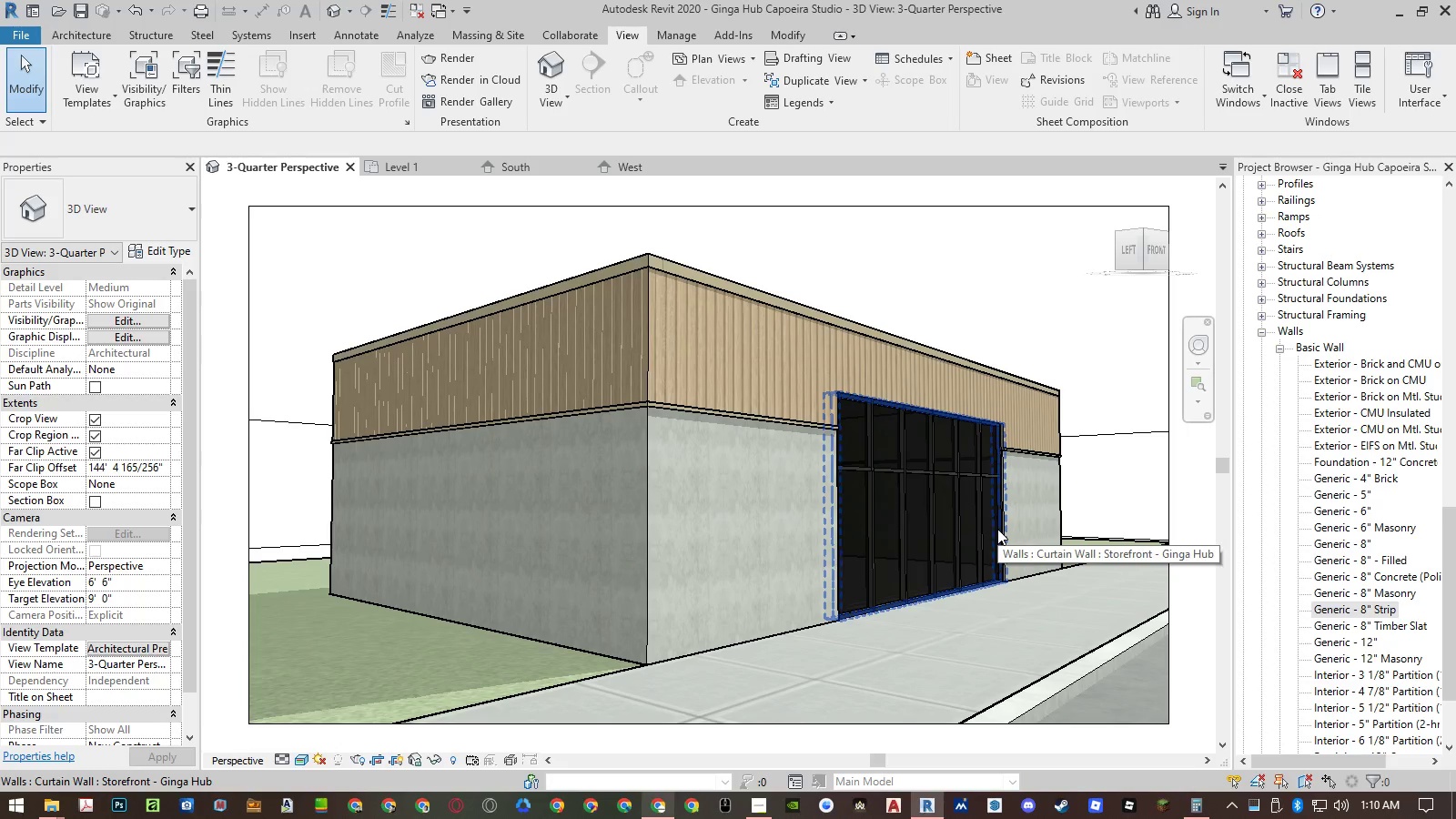 
wait(7.22)
 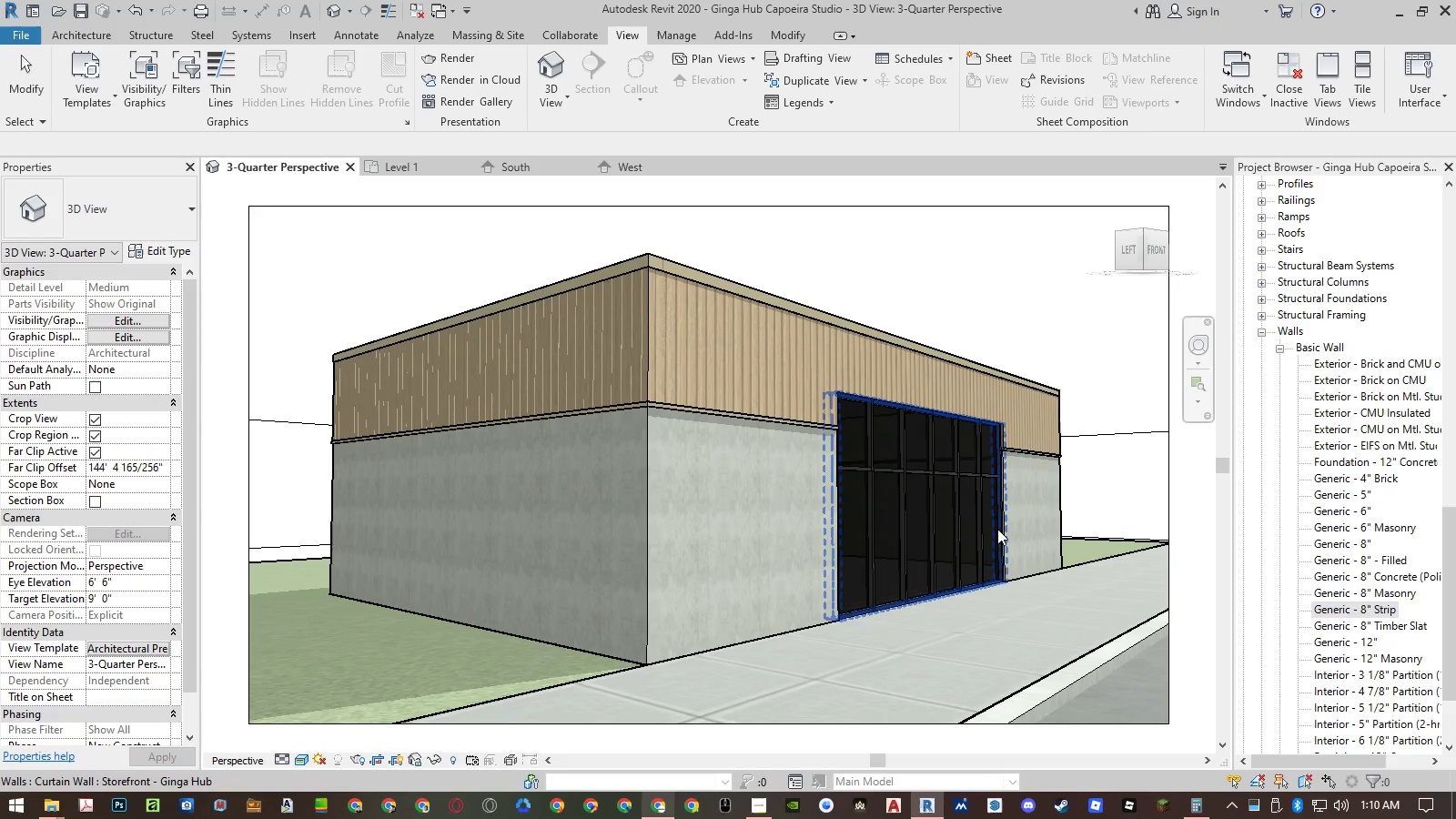 
type(rr)
 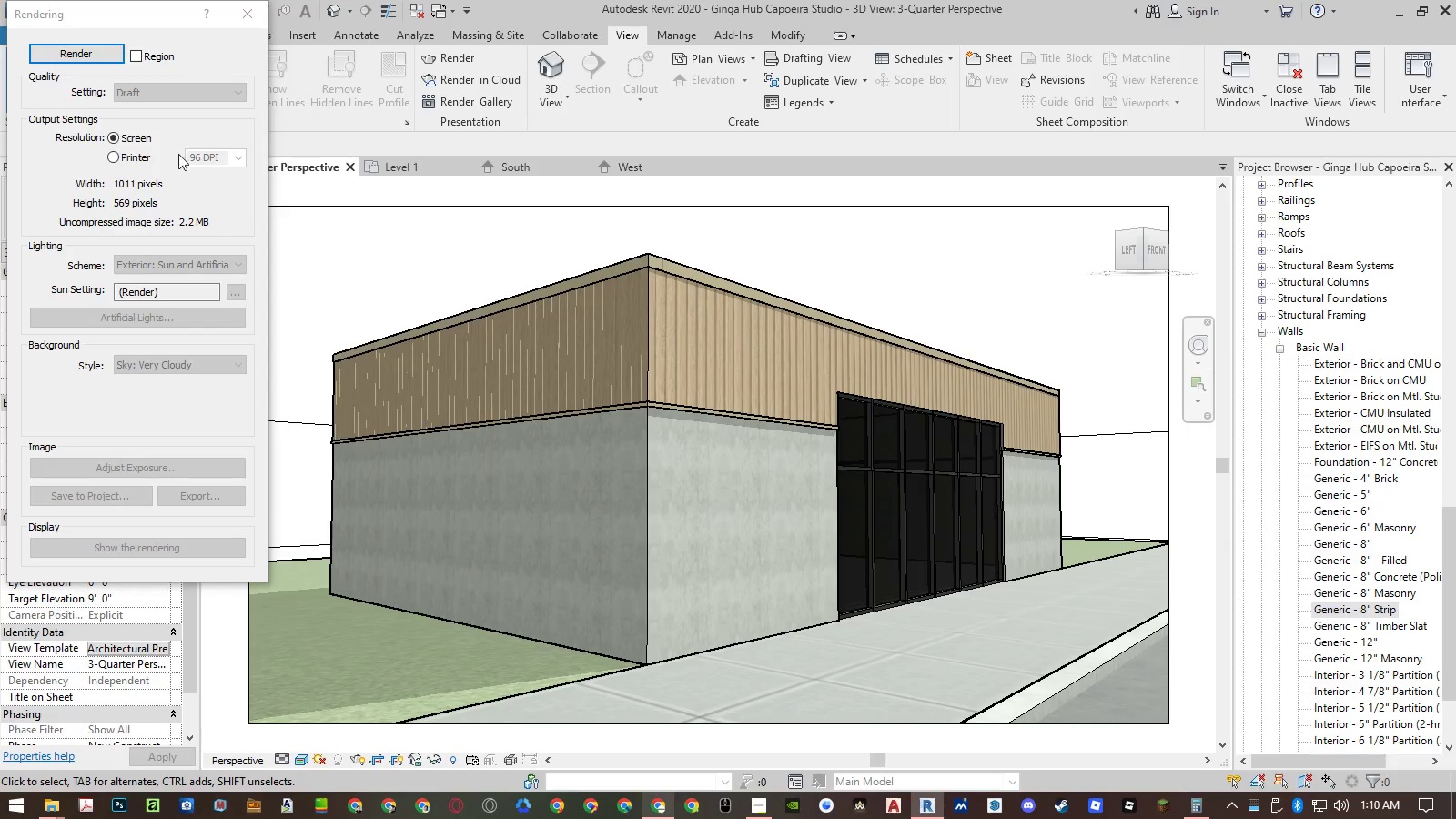 
left_click([86, 60])
 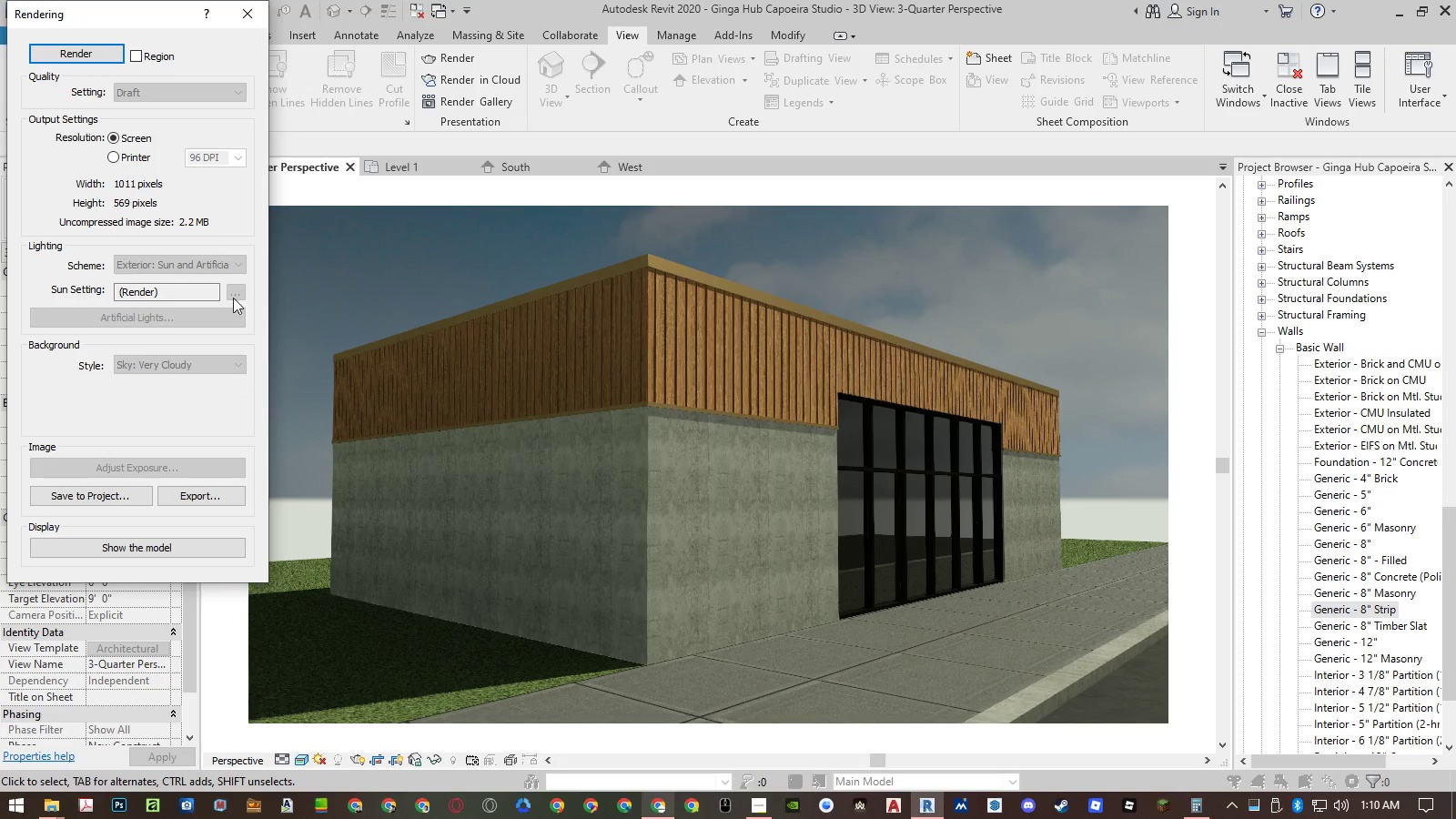 
wait(31.28)
 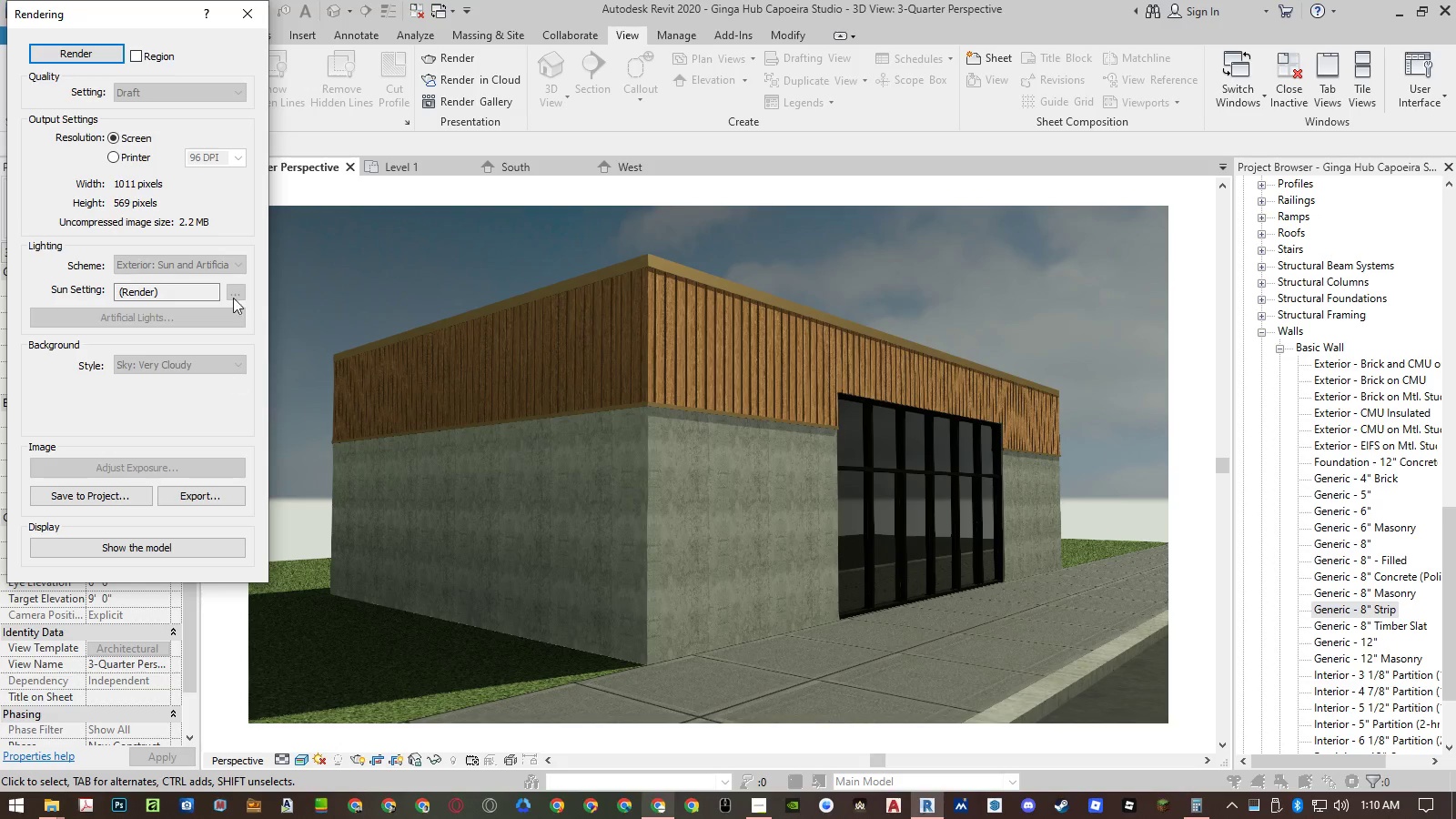 
left_click([247, 9])
 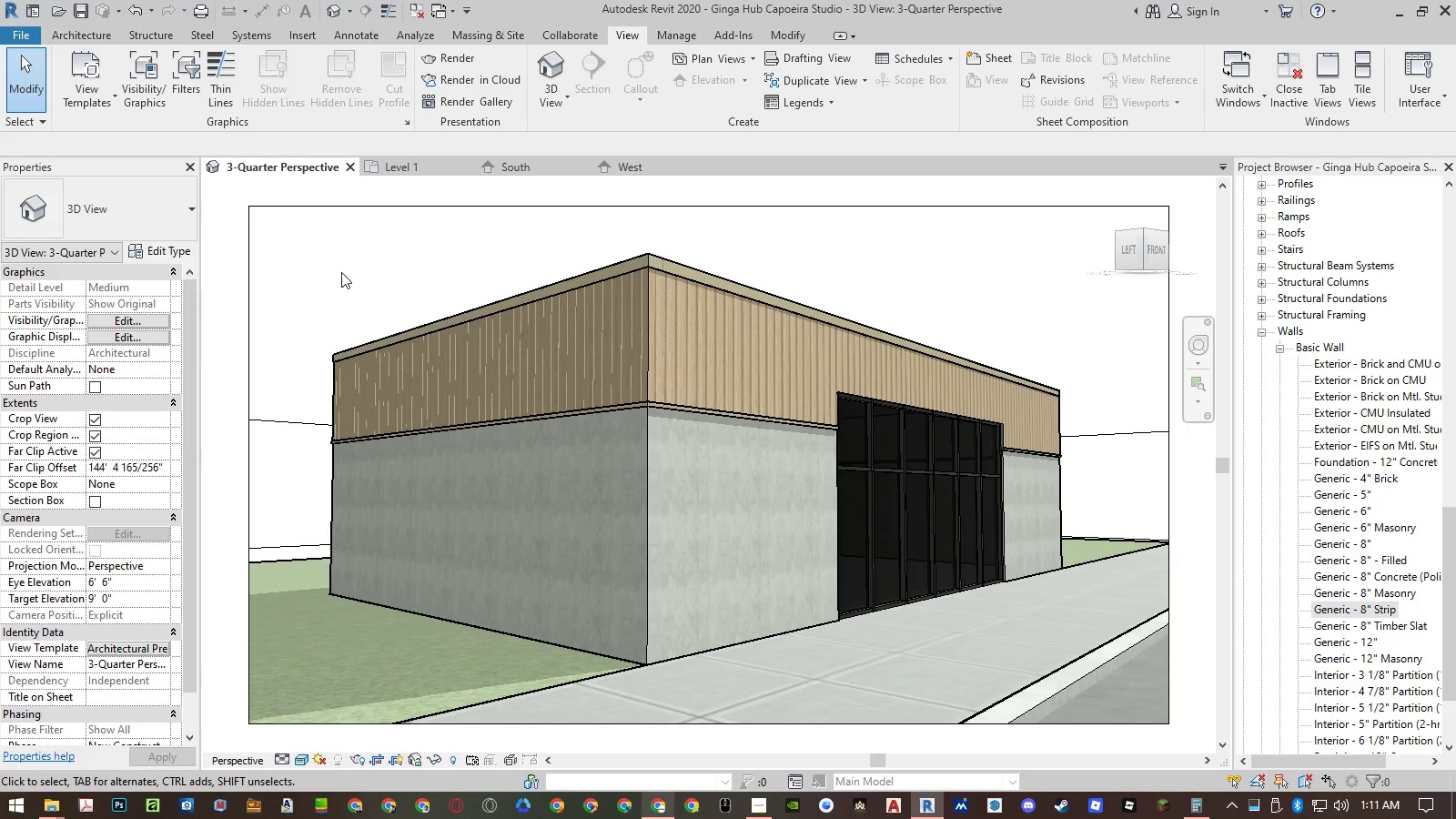 
left_click([227, 222])
 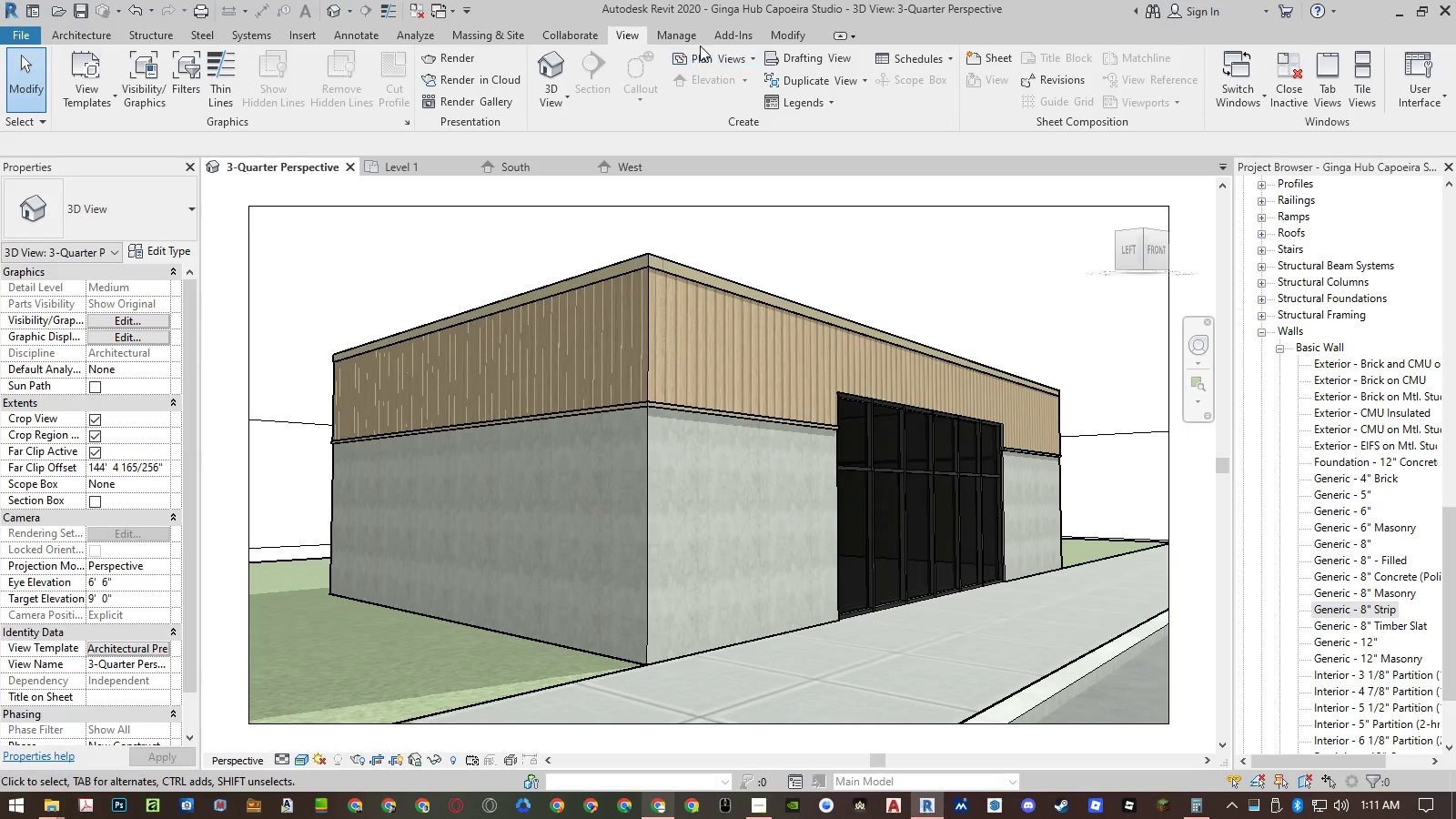 
left_click([692, 35])
 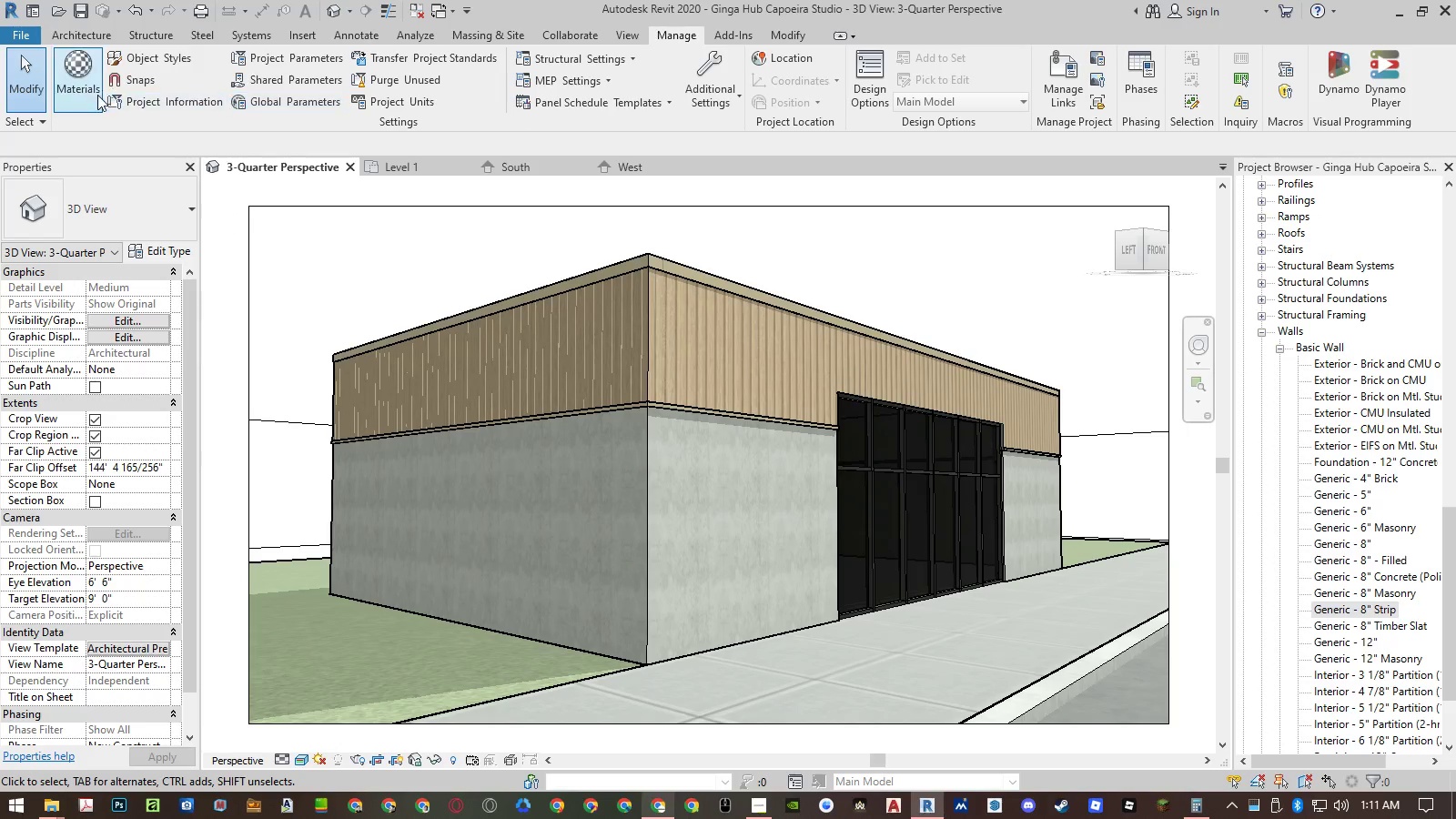 
left_click([89, 93])
 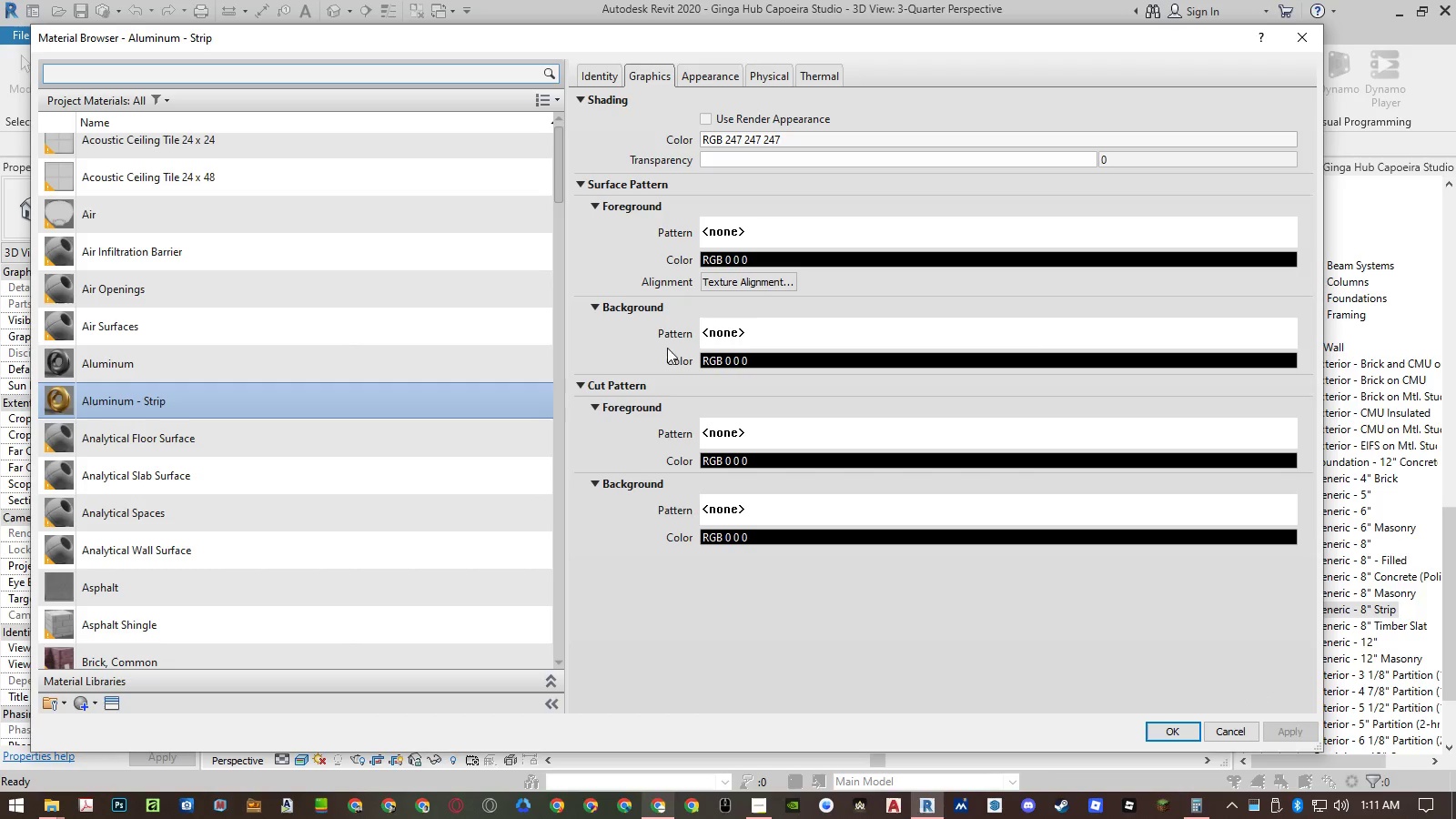 
left_click([328, 317])
 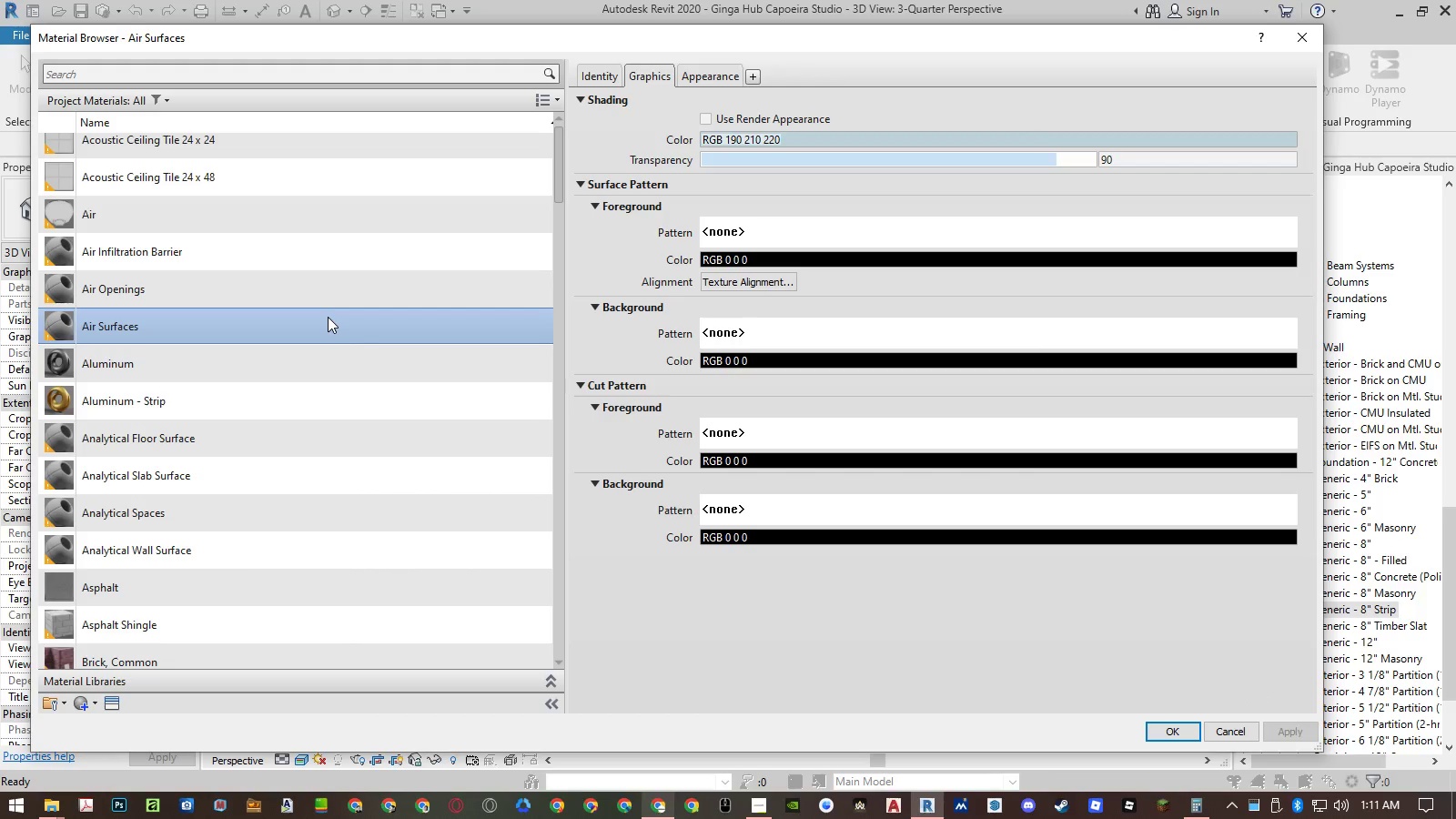 
key(C)
 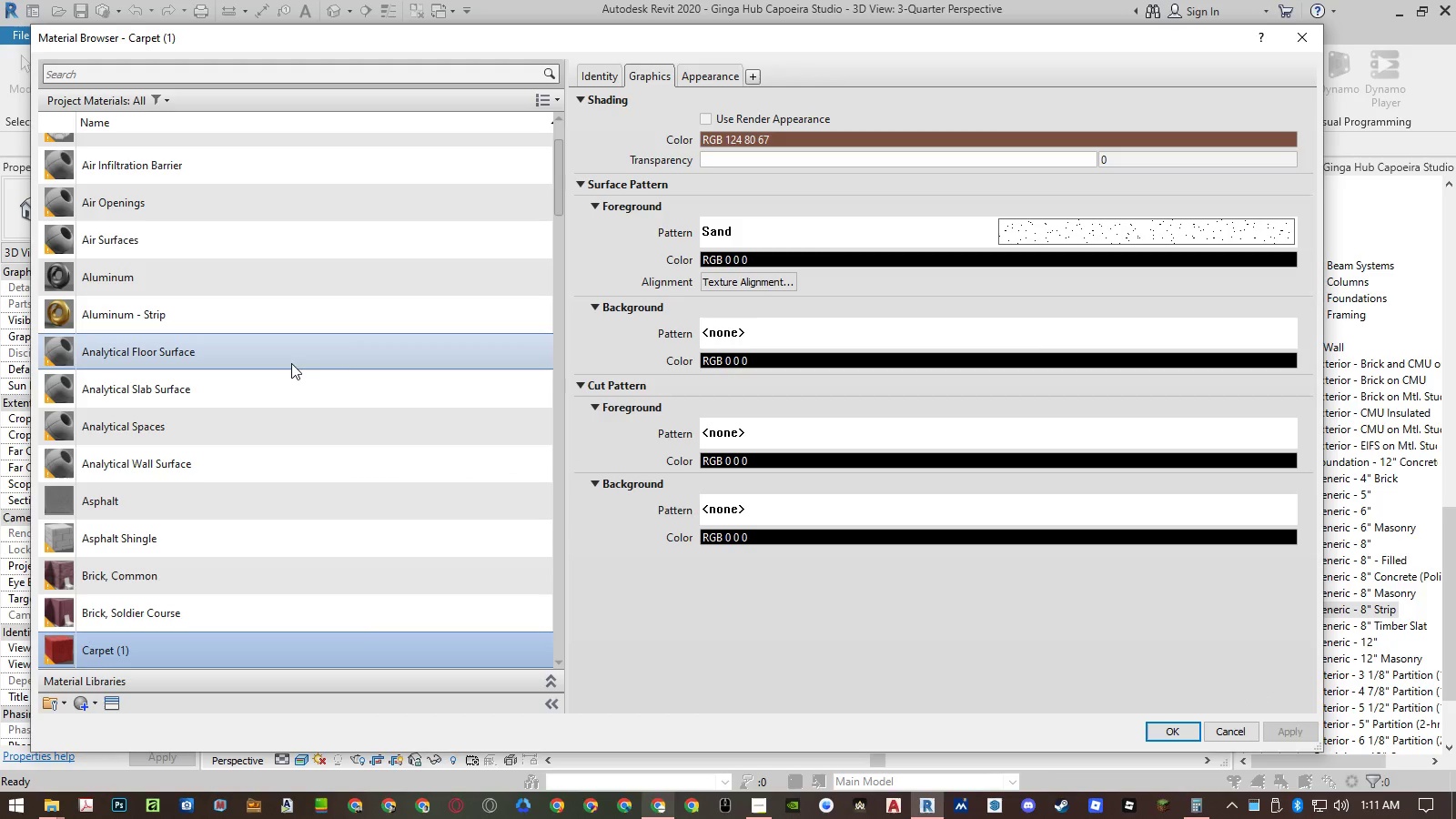 
scroll: coordinate [282, 418], scroll_direction: down, amount: 2.0
 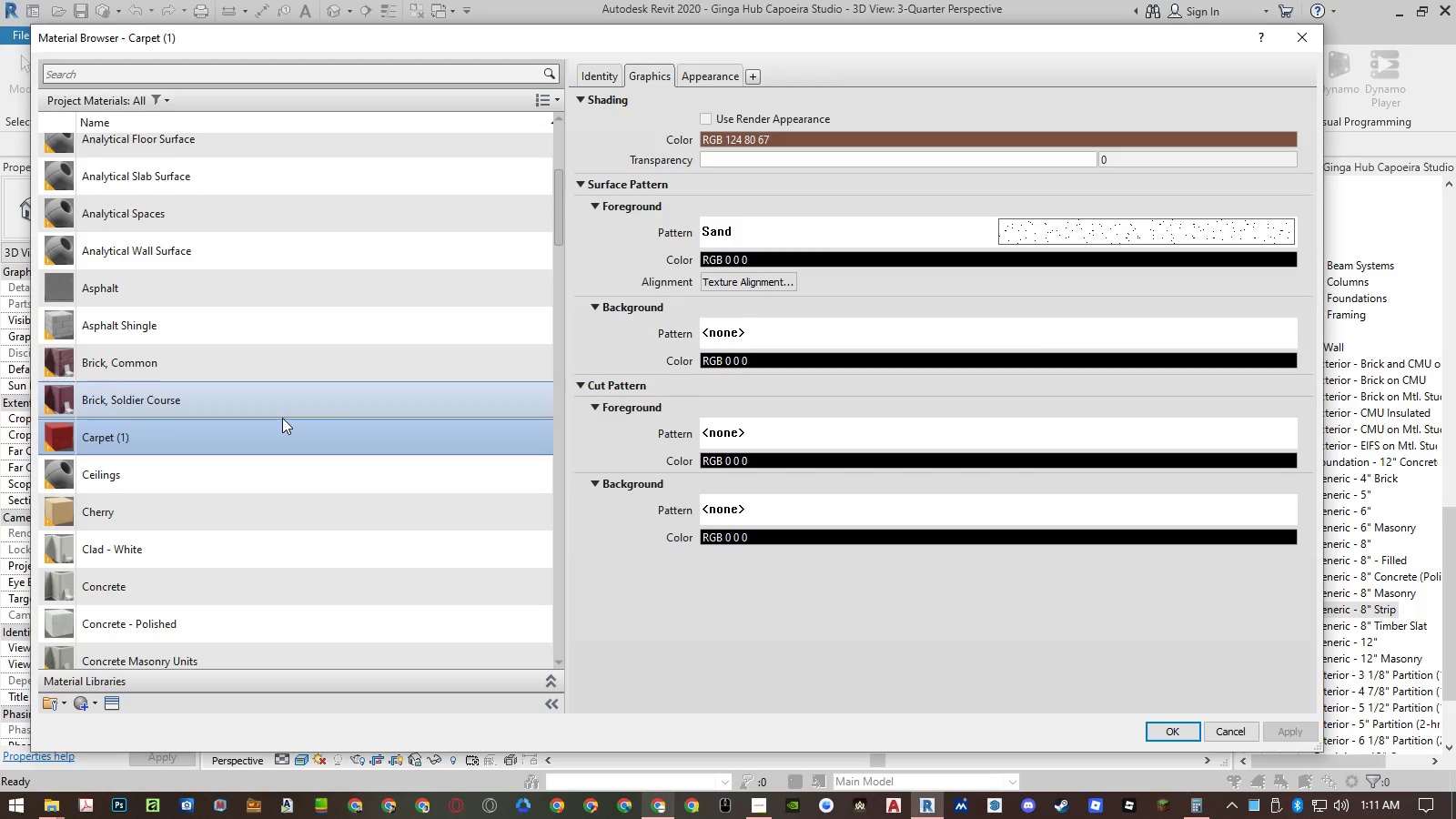 
type(co)
 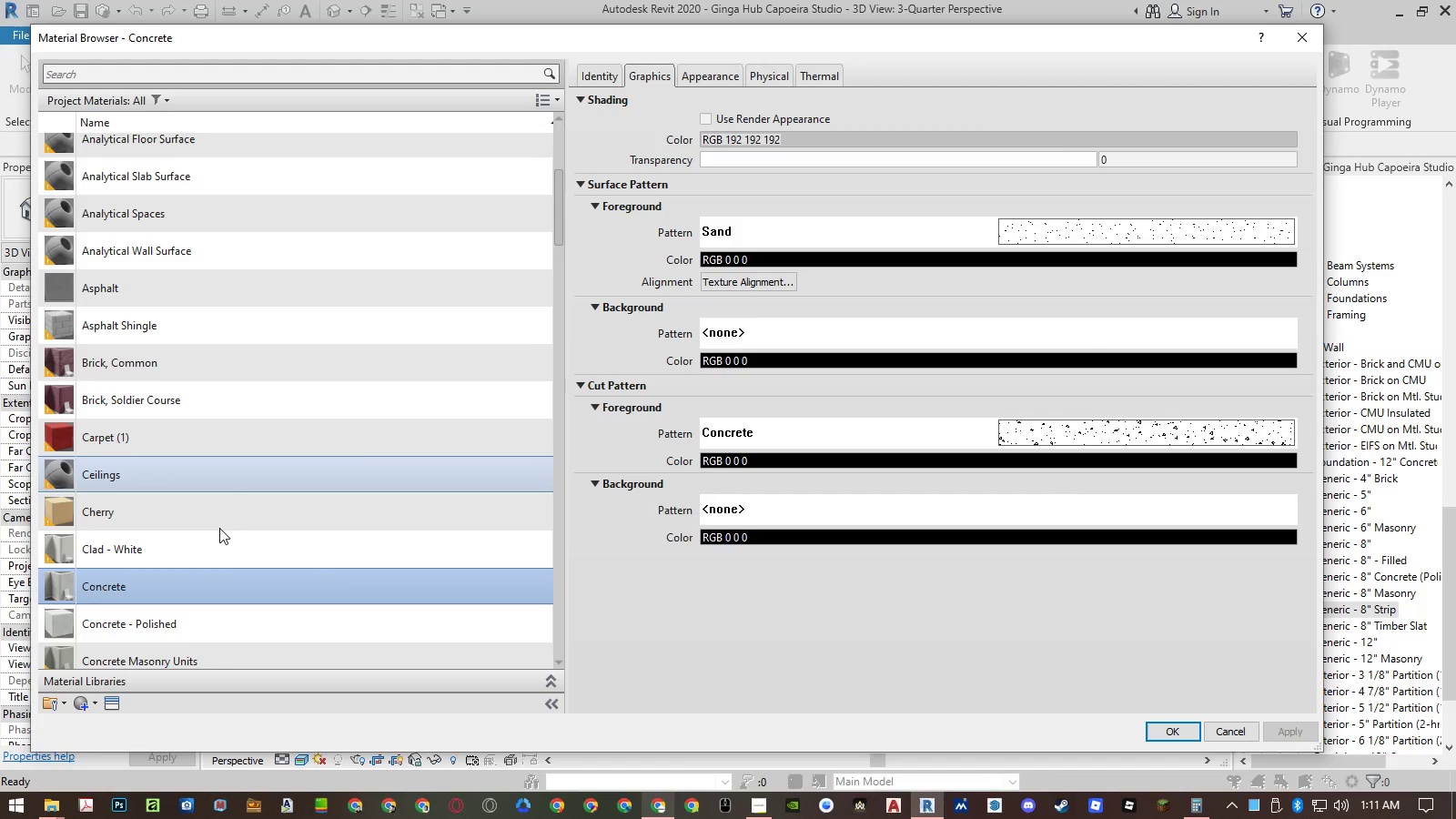 
left_click([174, 625])
 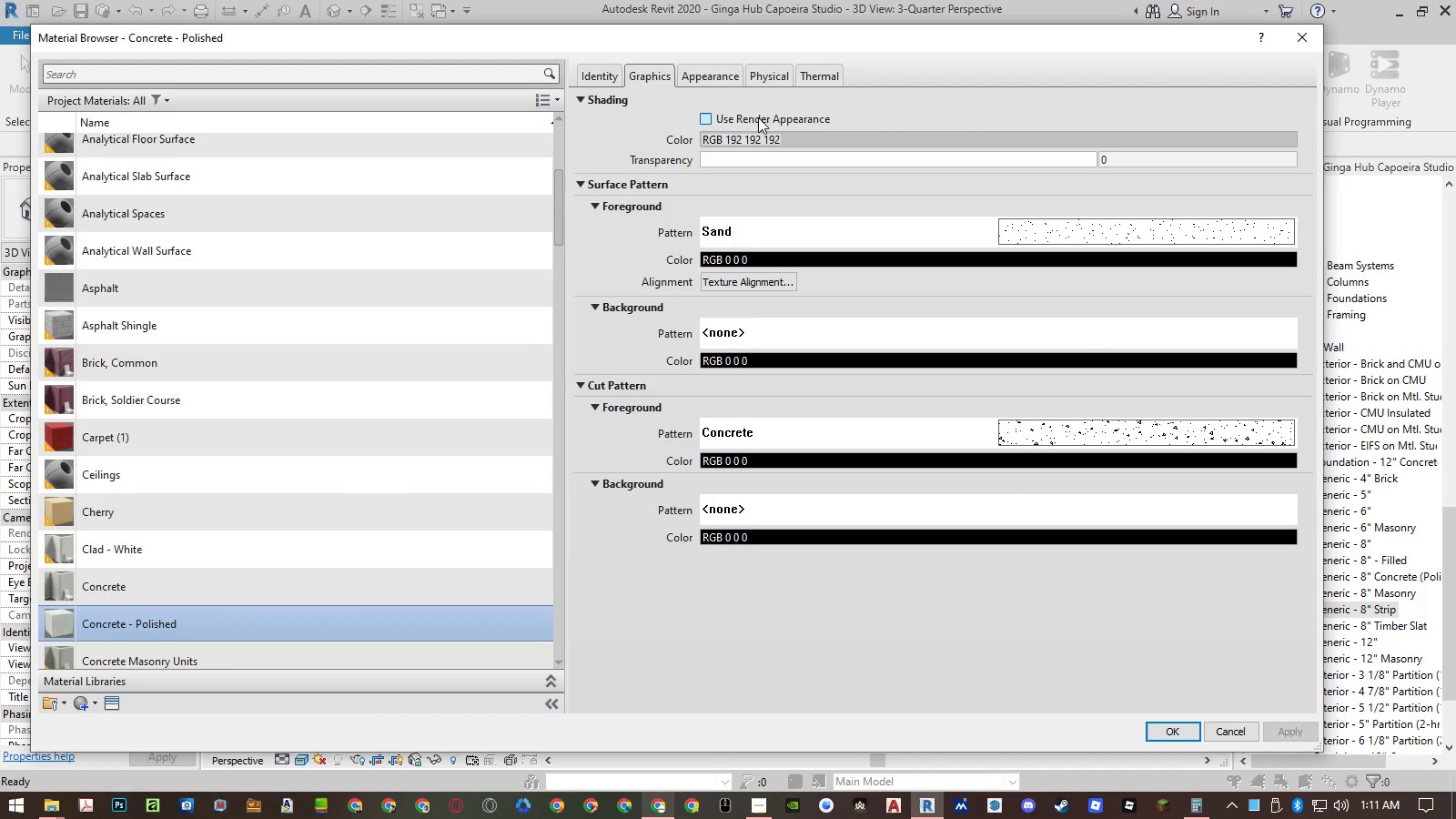 
left_click([719, 69])
 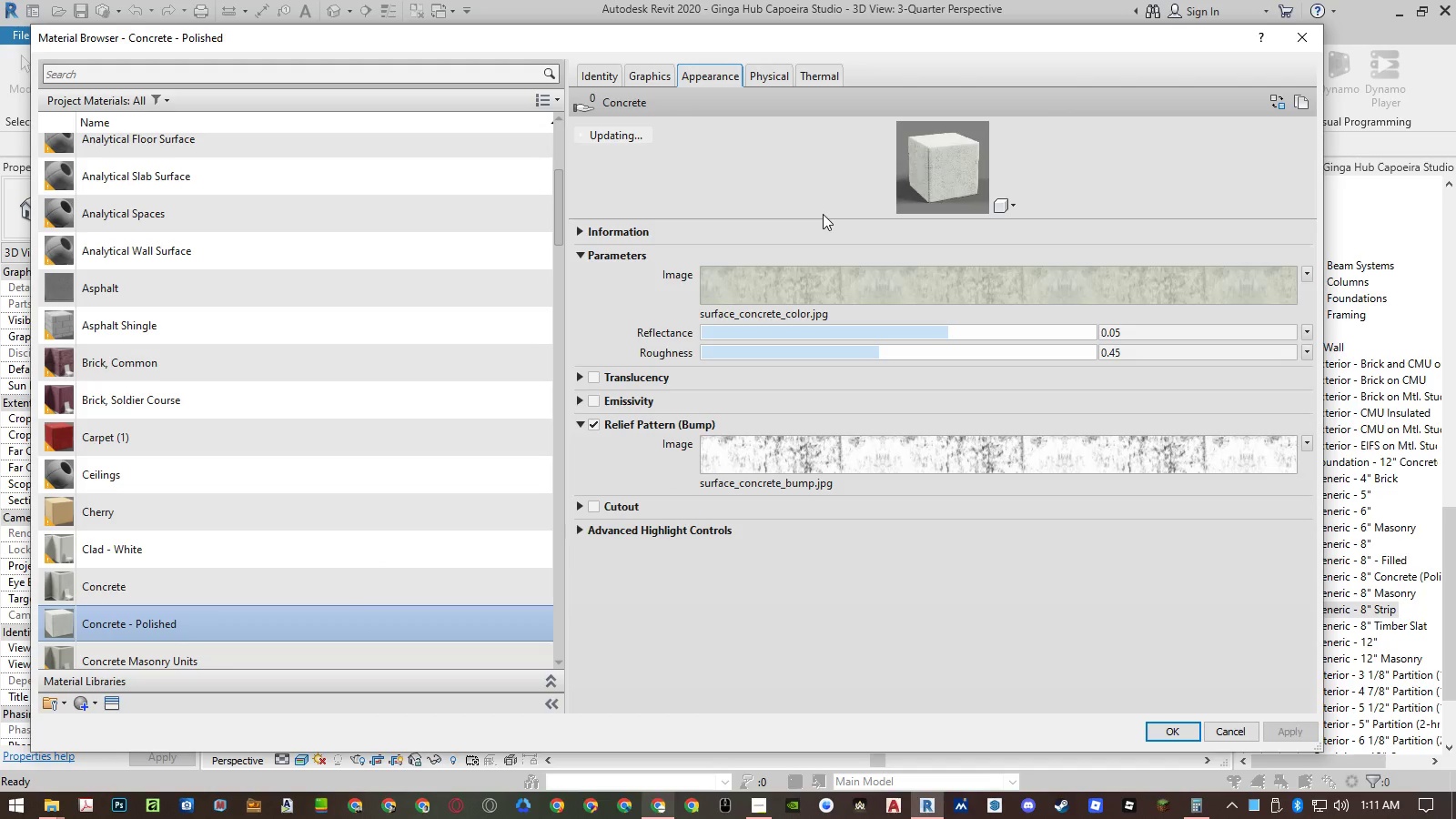 
left_click_drag(start_coordinate=[822, 217], to_coordinate=[838, 450])
 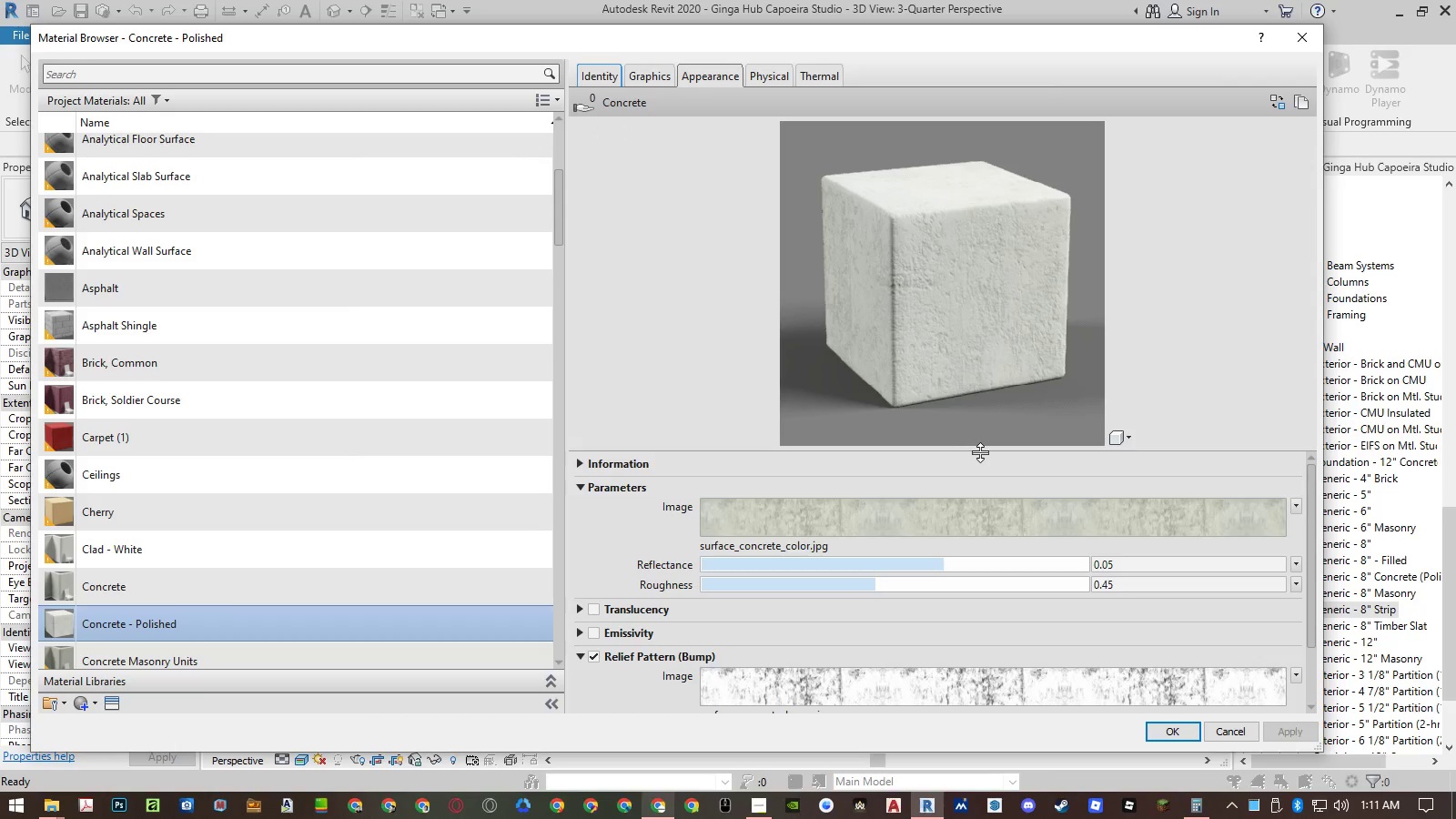 
left_click([1110, 430])
 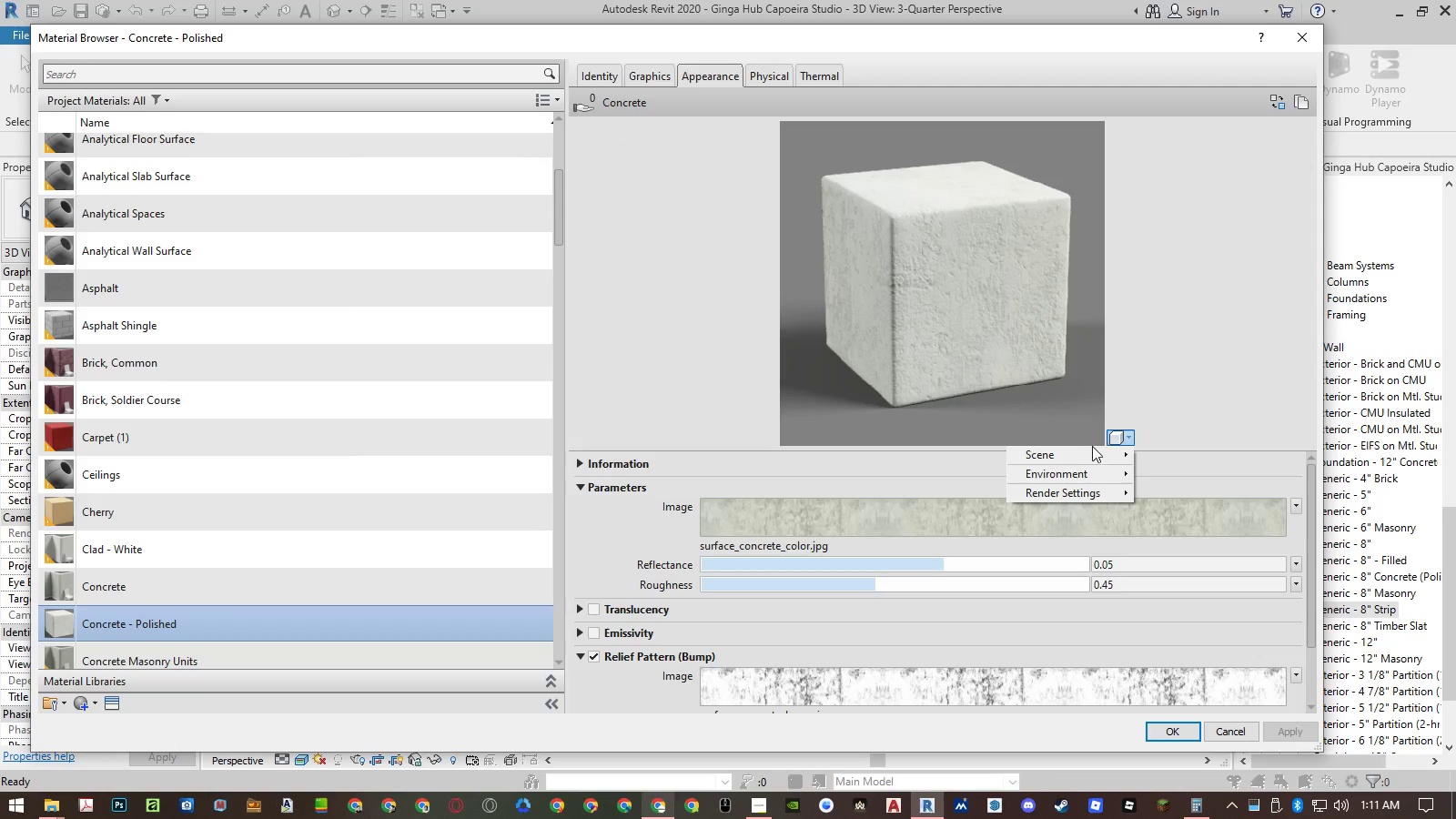 
left_click([1089, 450])
 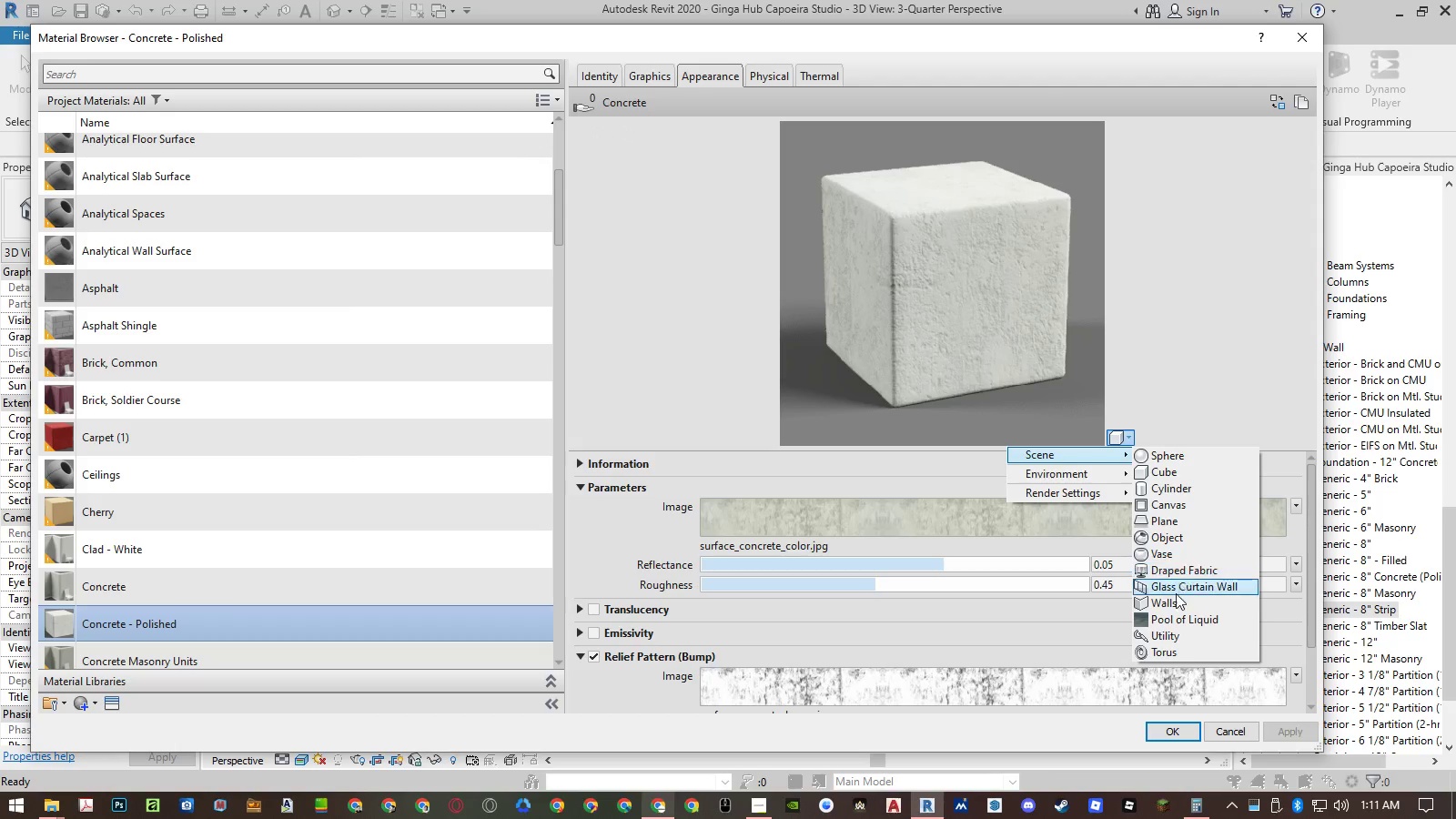 
left_click([1173, 603])
 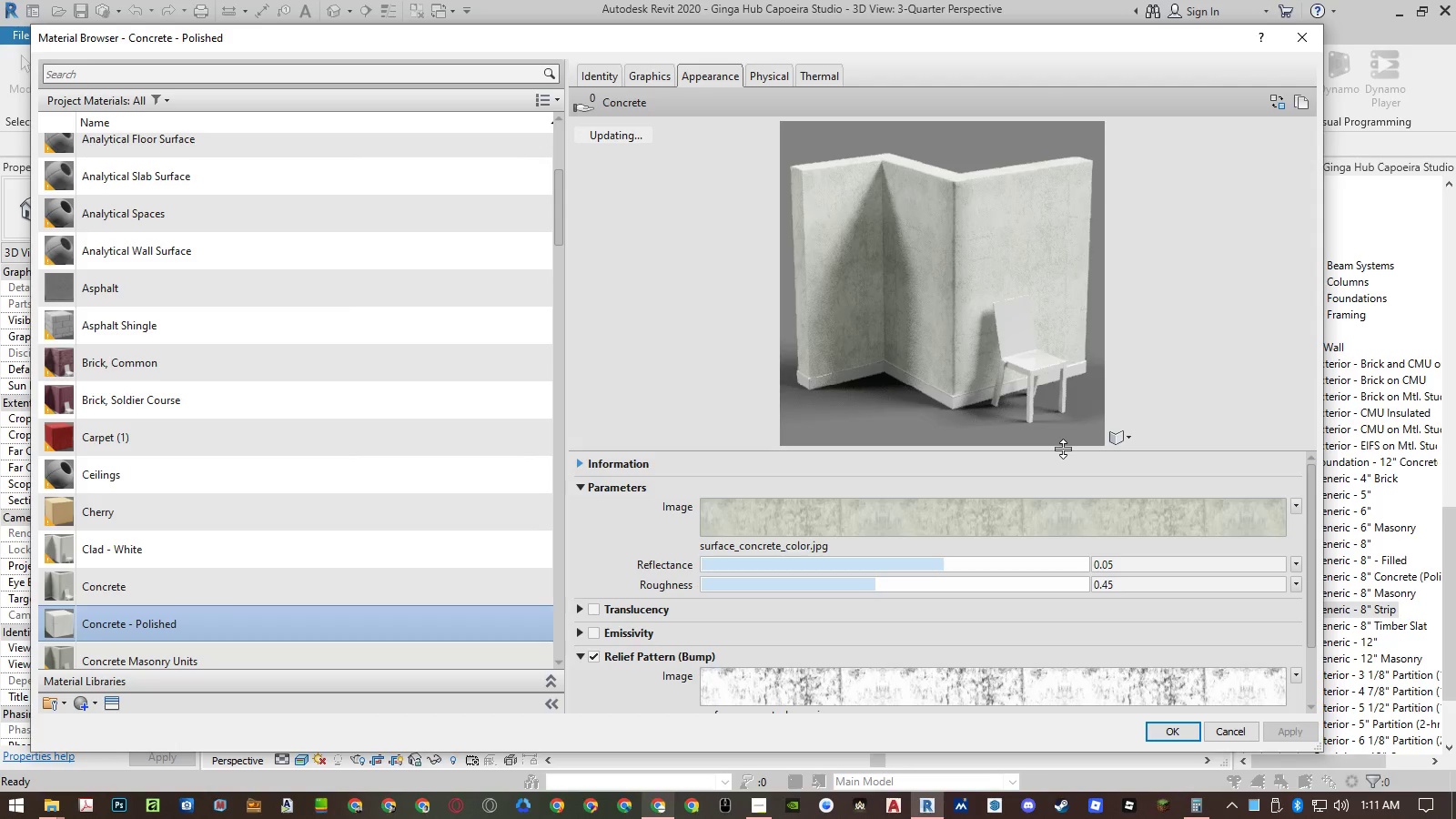 
left_click_drag(start_coordinate=[1063, 449], to_coordinate=[1057, 392])
 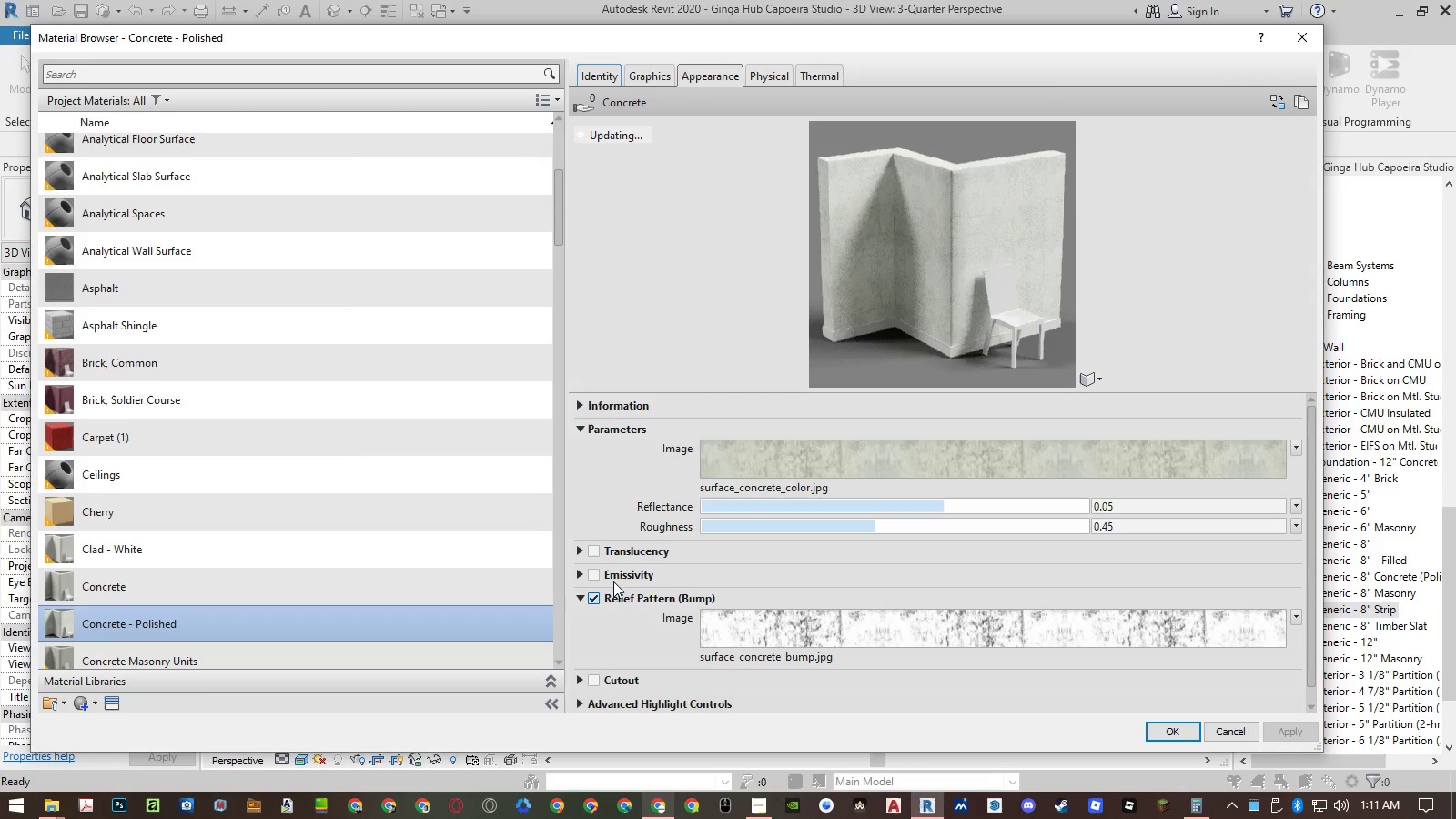 
left_click([781, 456])
 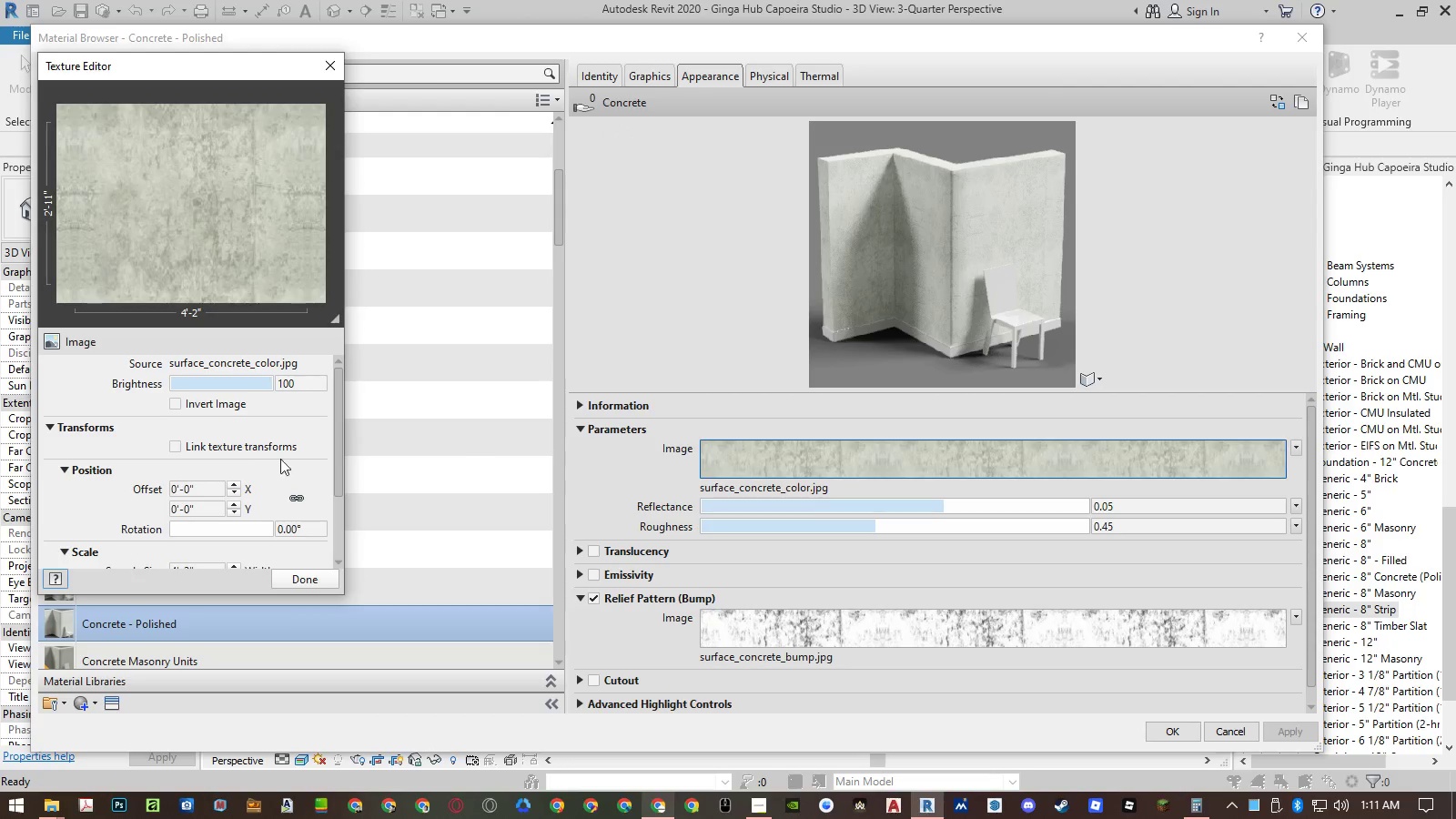 
scroll: coordinate [116, 449], scroll_direction: down, amount: 1.0
 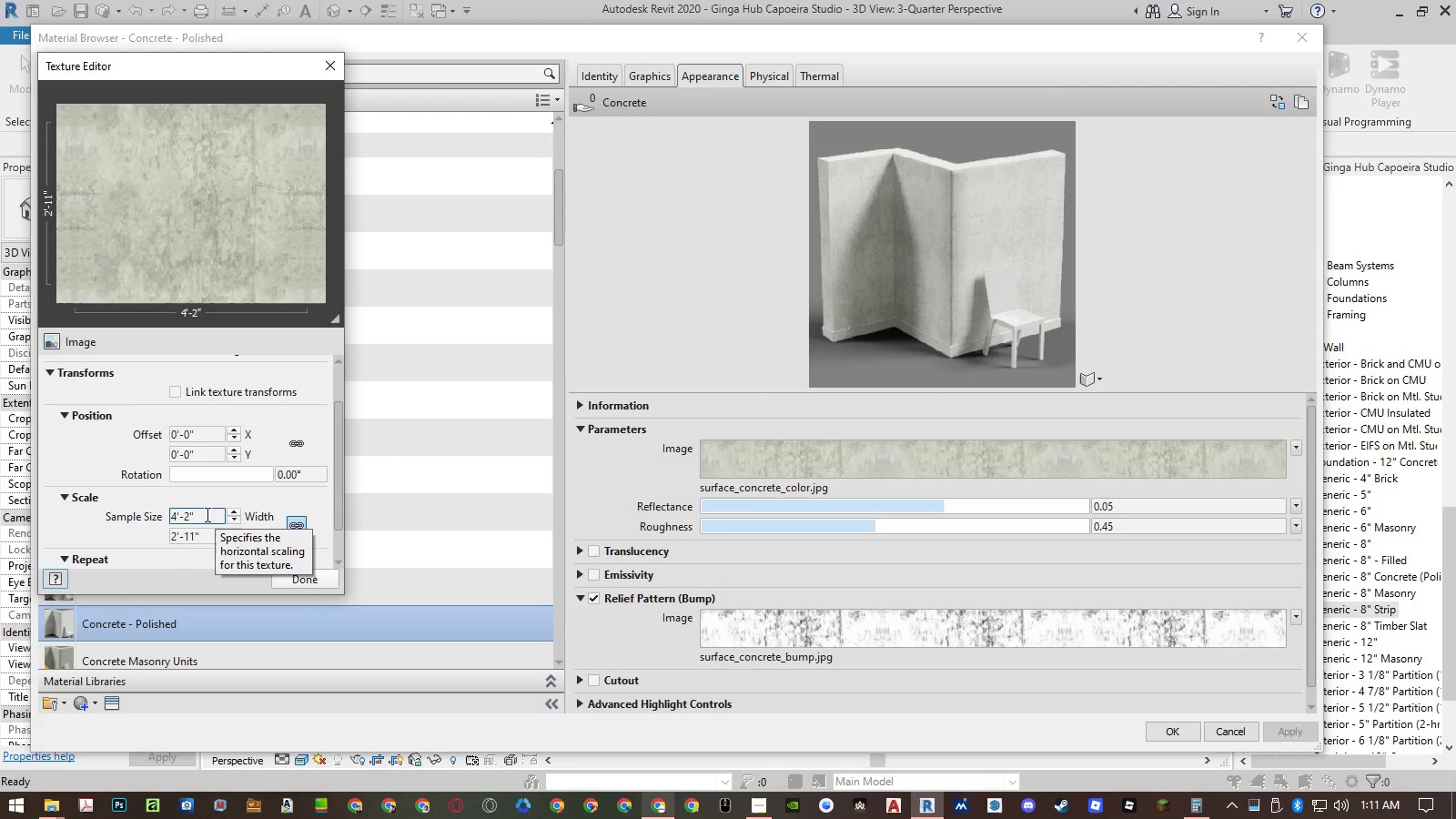 
left_click([217, 518])
 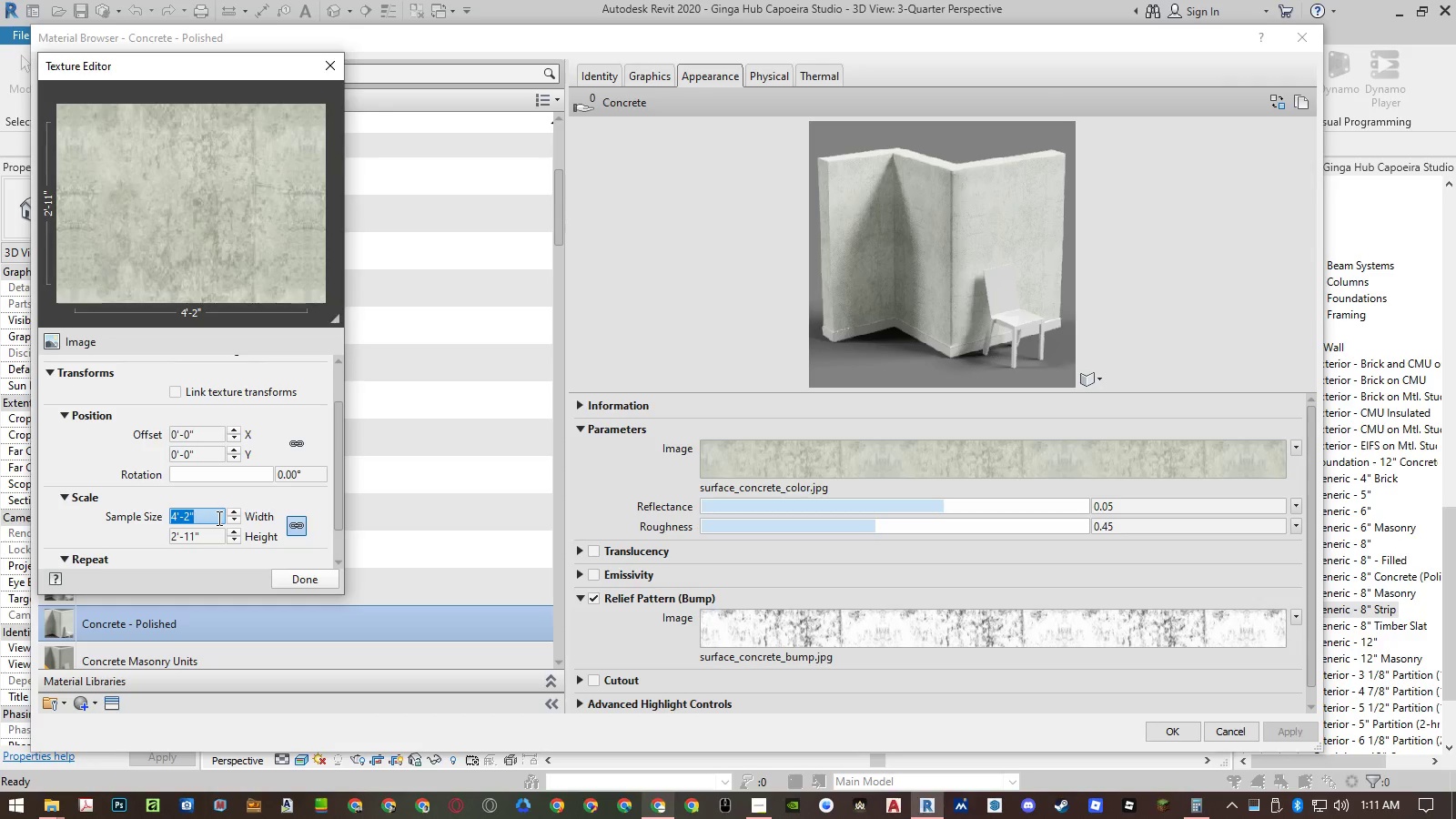 
wait(5.28)
 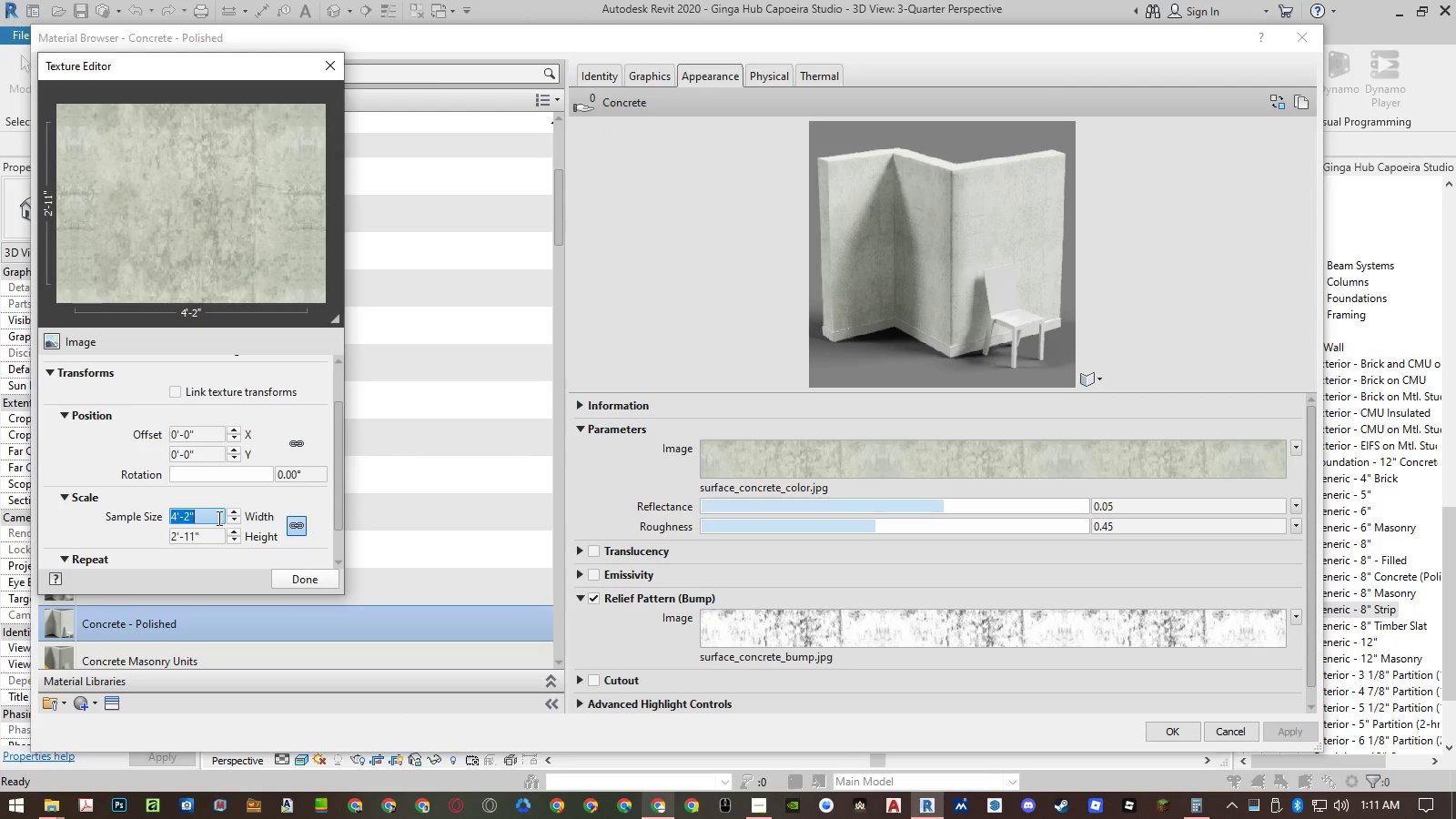 
key(Numpad8)
 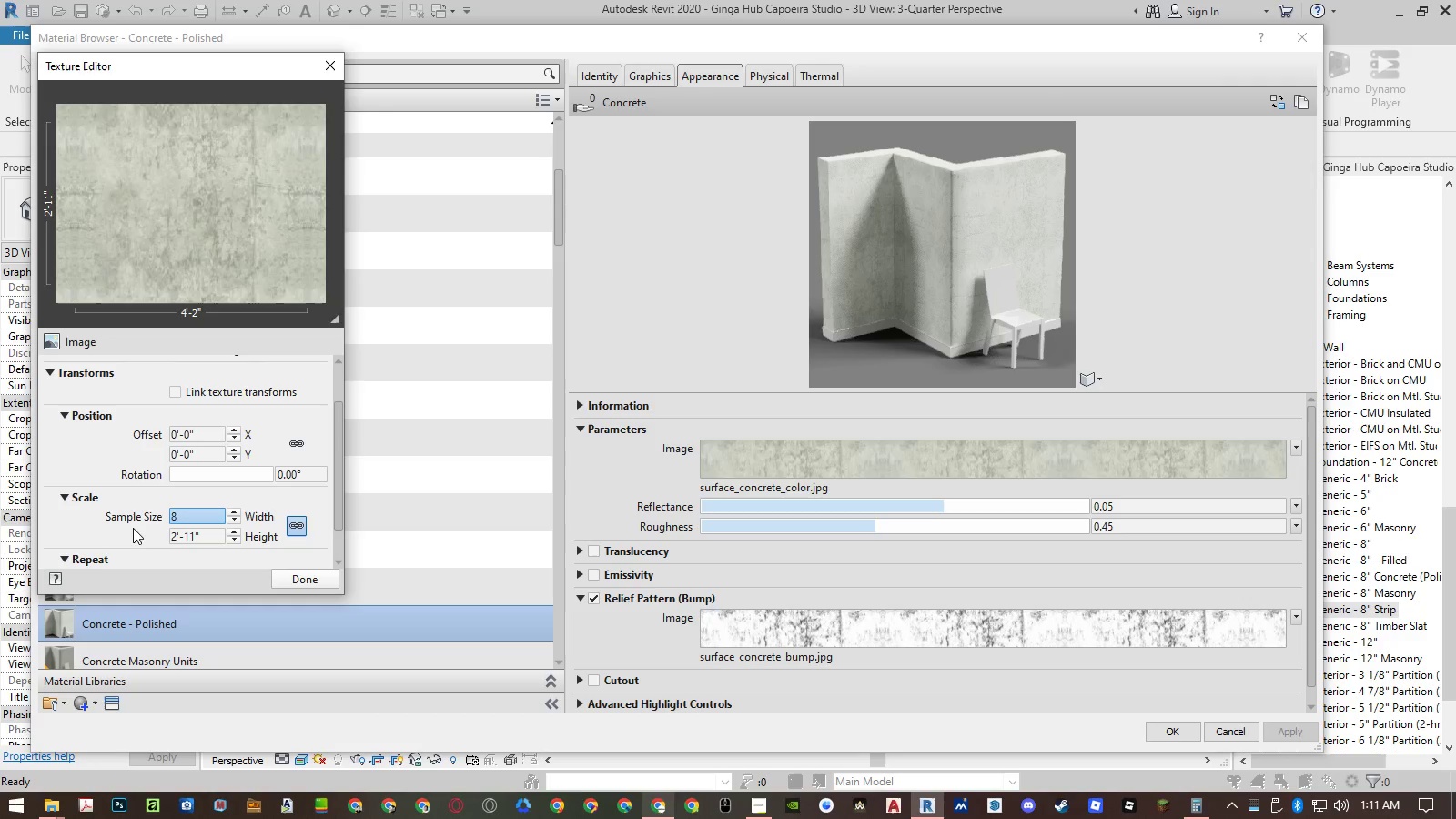 
left_click([131, 529])
 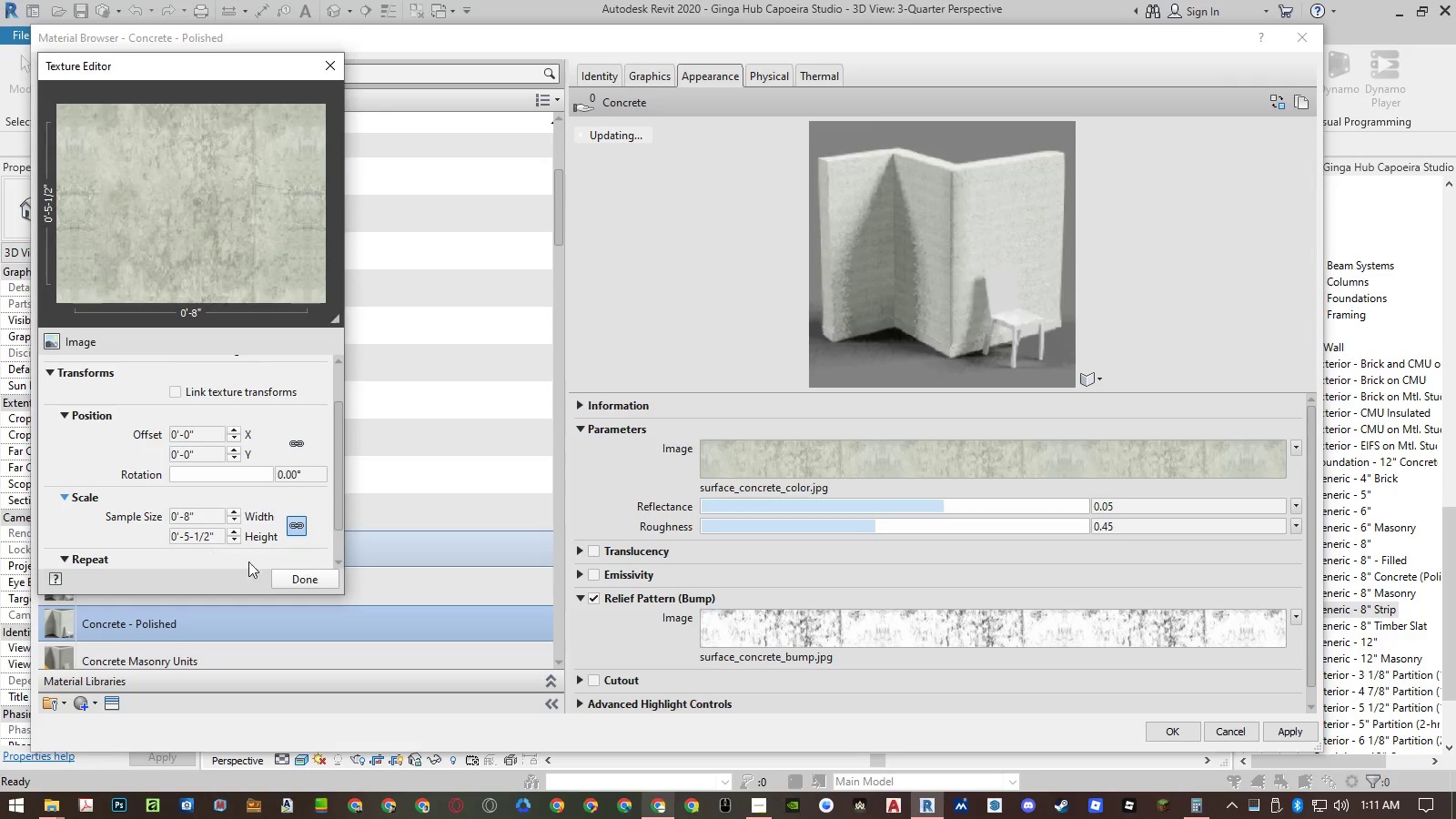 
mouse_move([280, 566])
 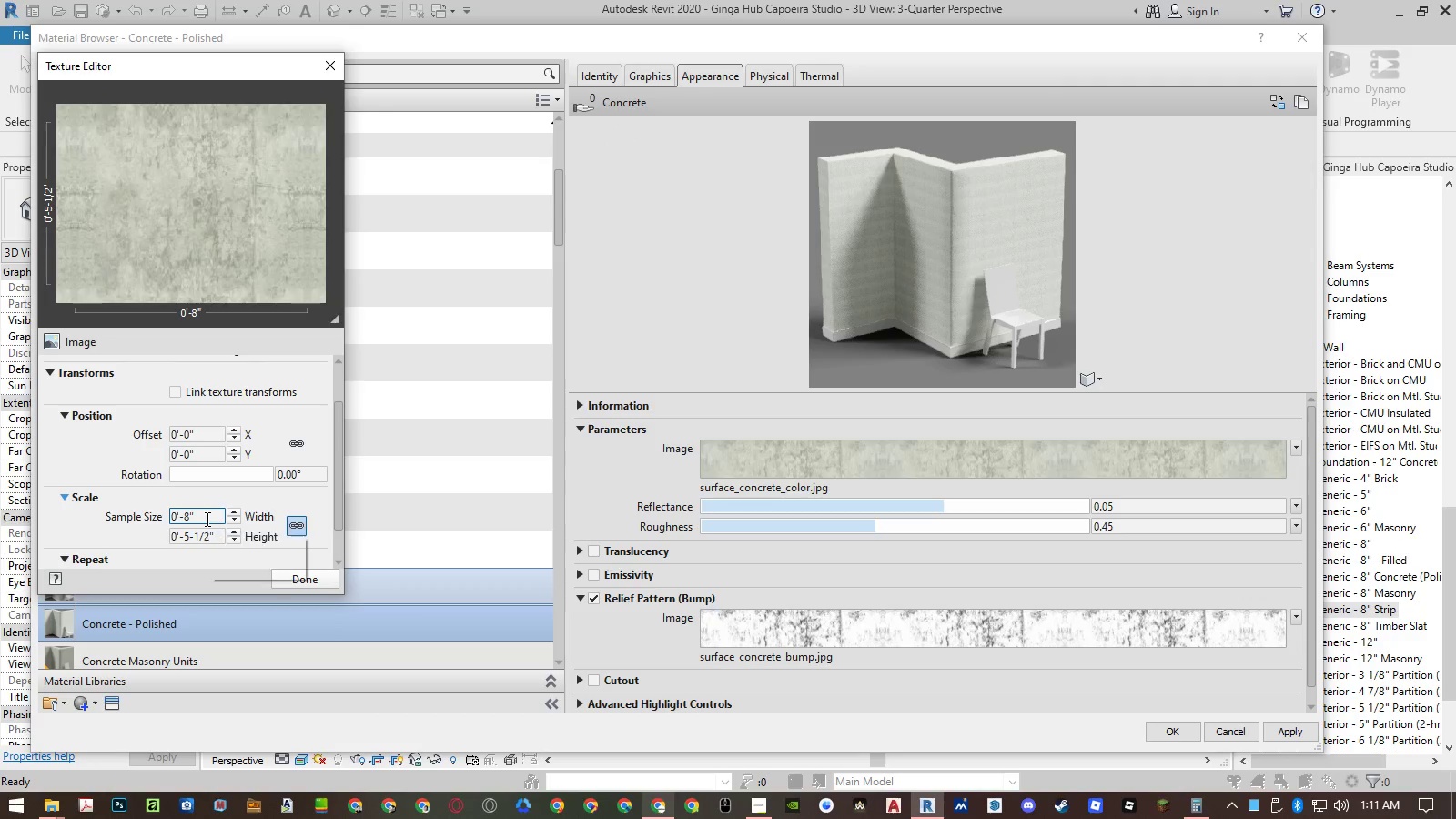 
left_click([206, 519])
 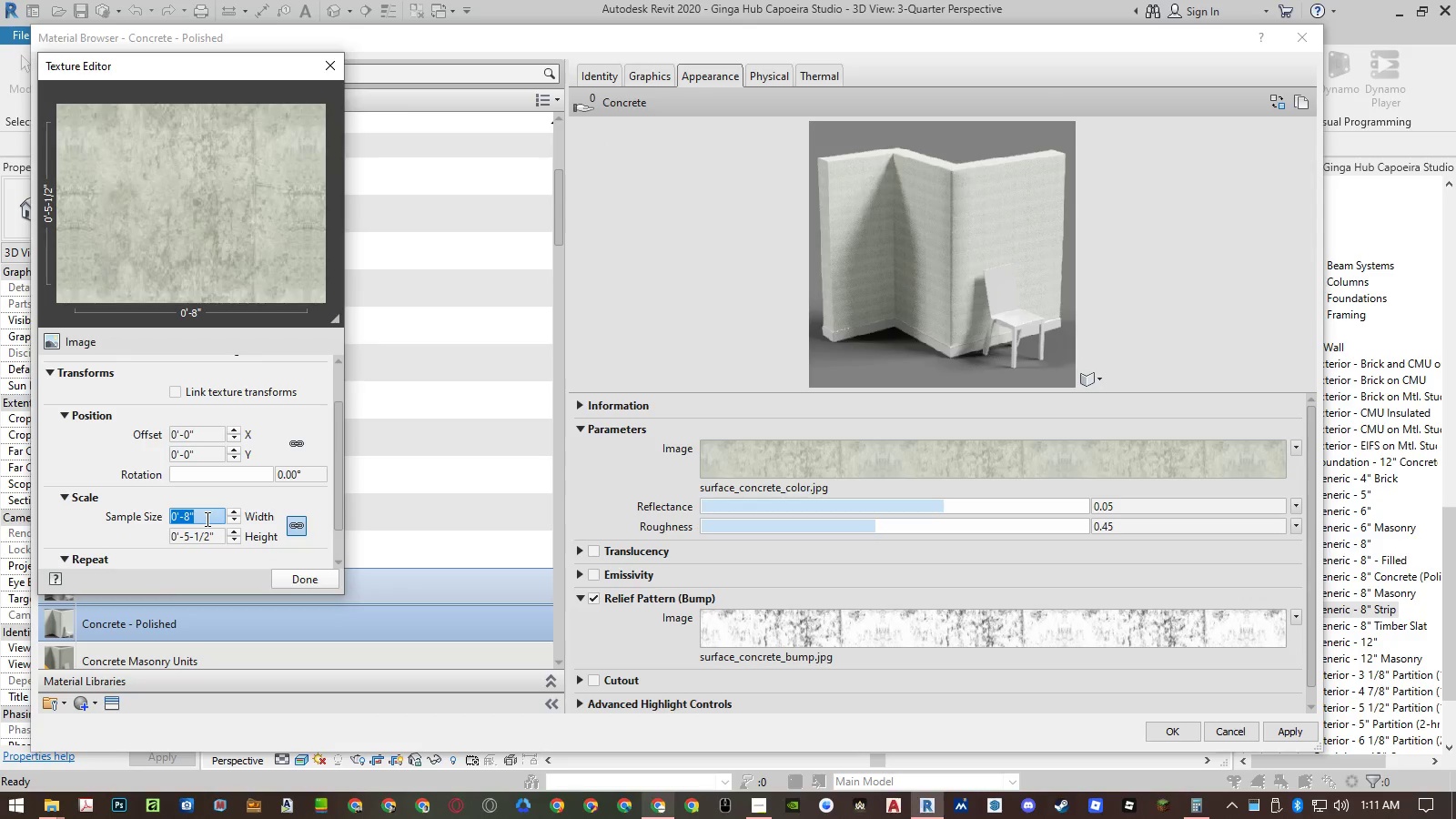 
key(Numpad8)
 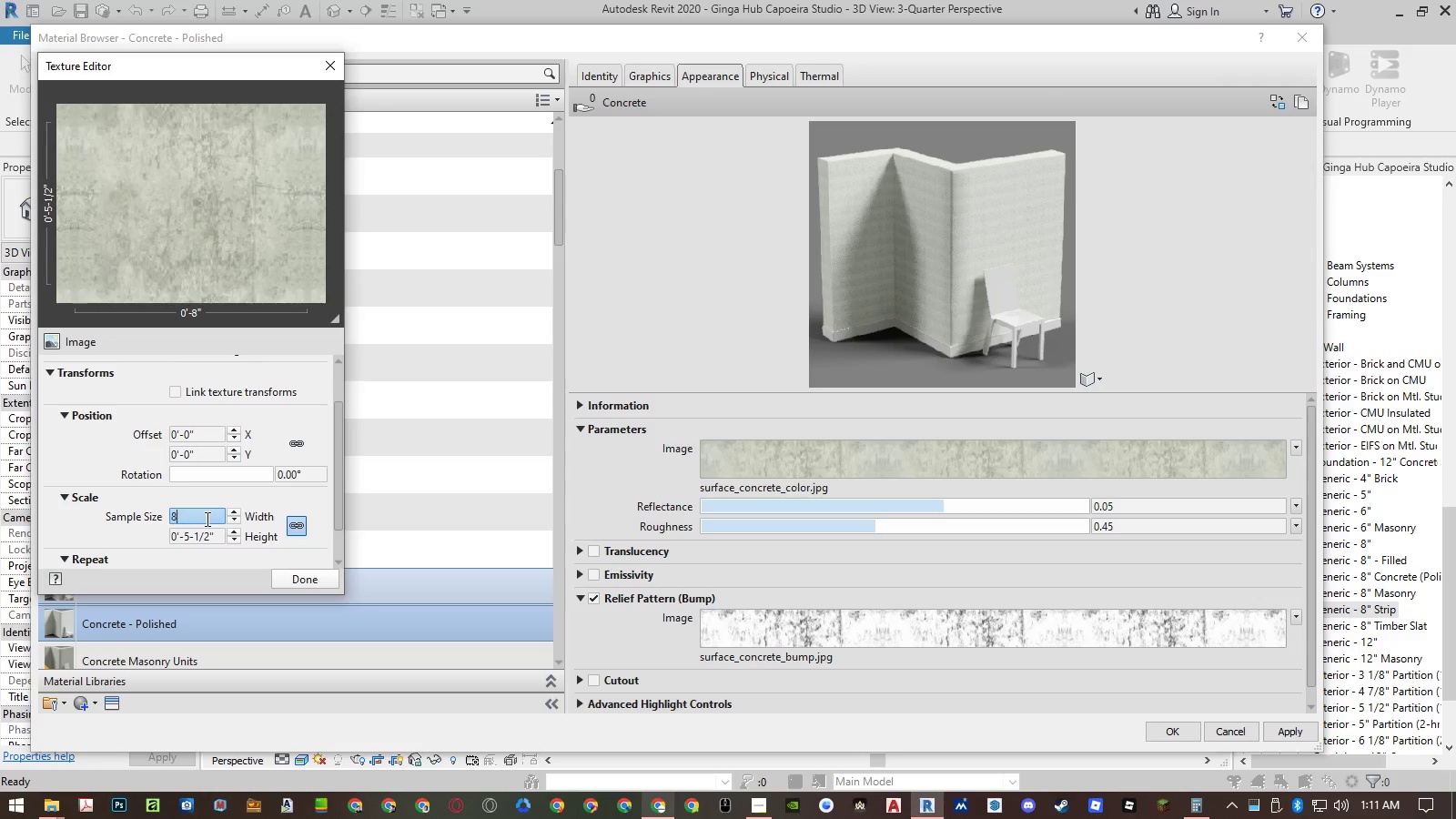 
key(Numpad4)
 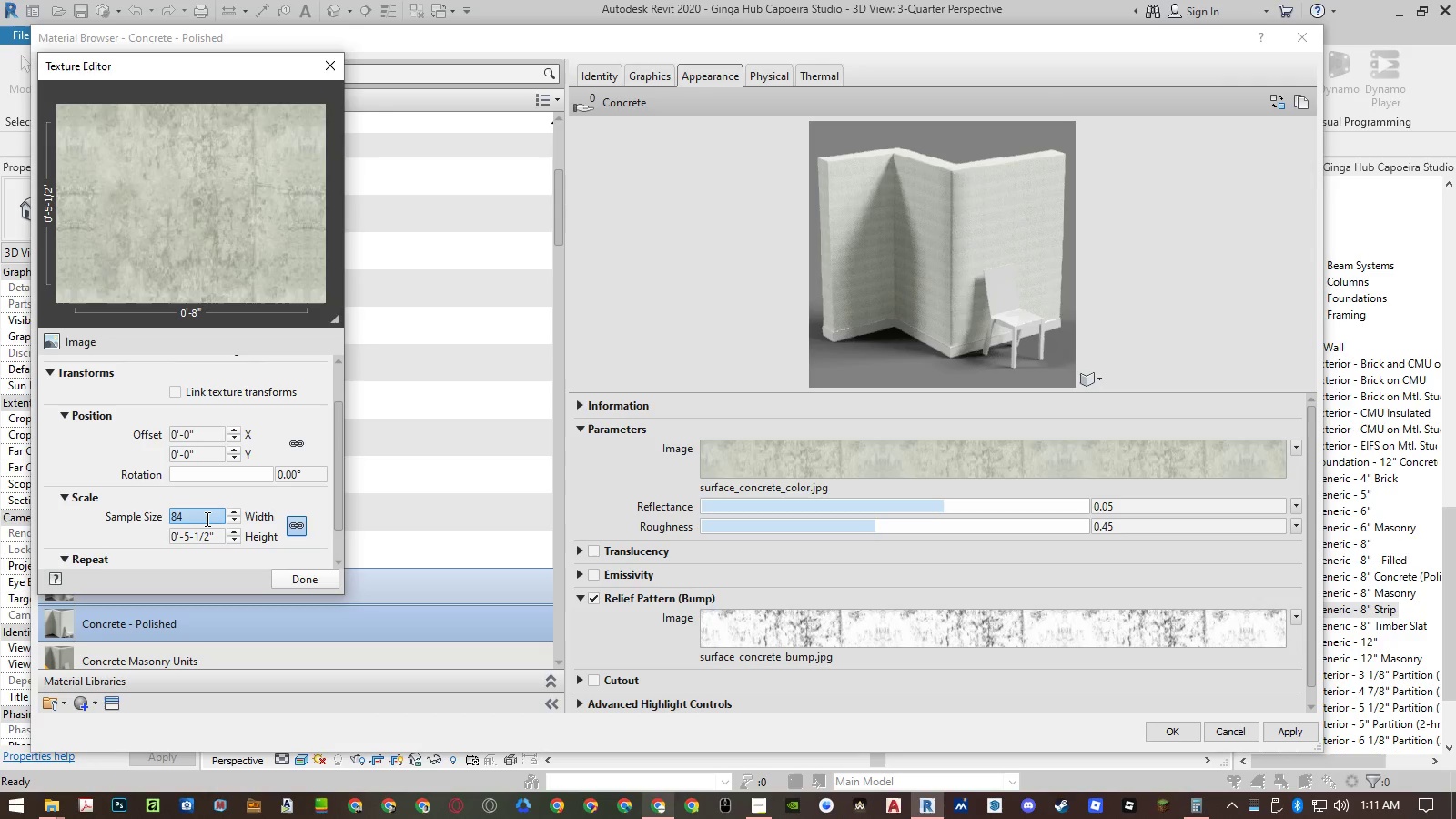 
key(NumpadEnter)
 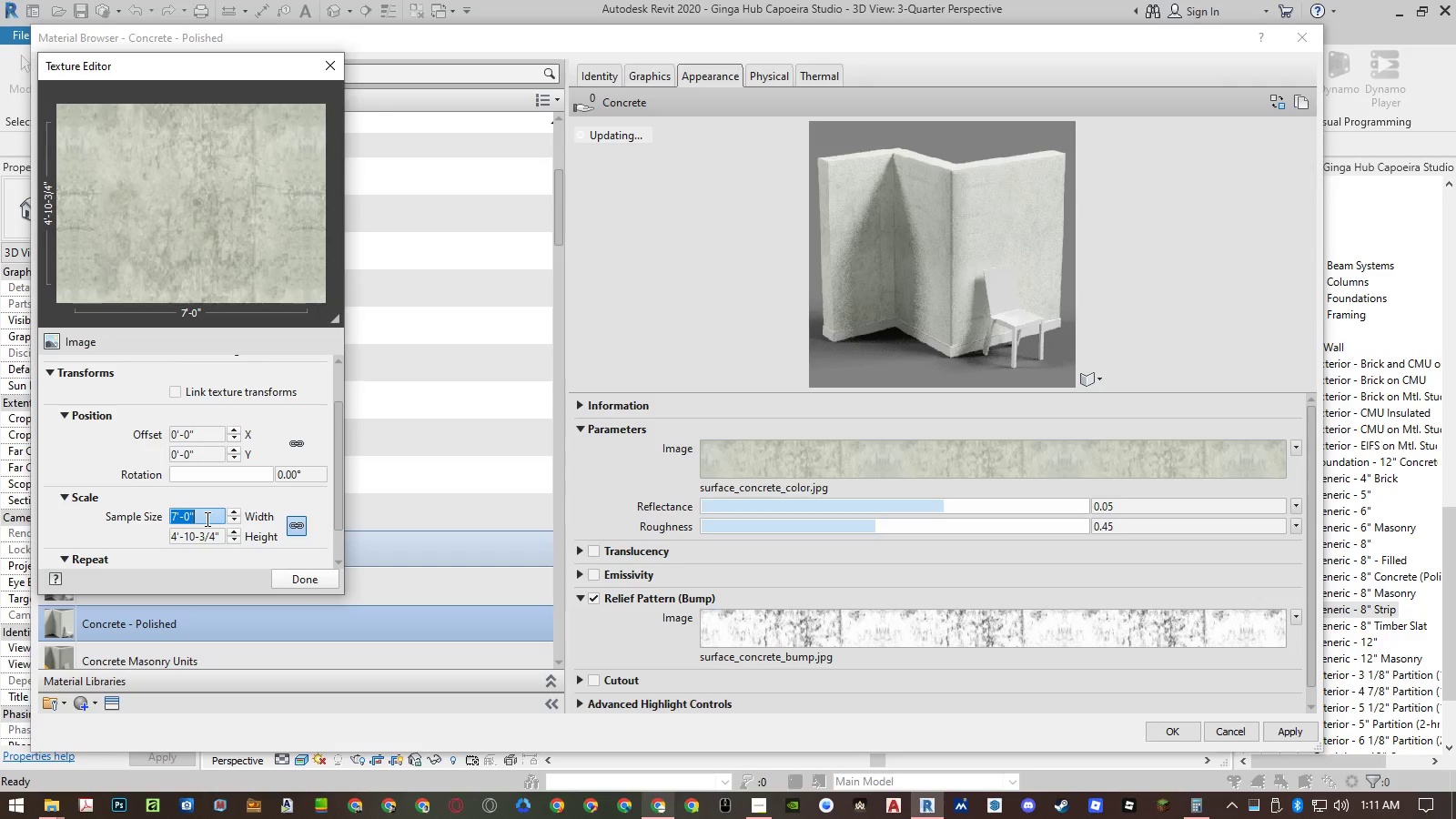 
key(Numpad9)
 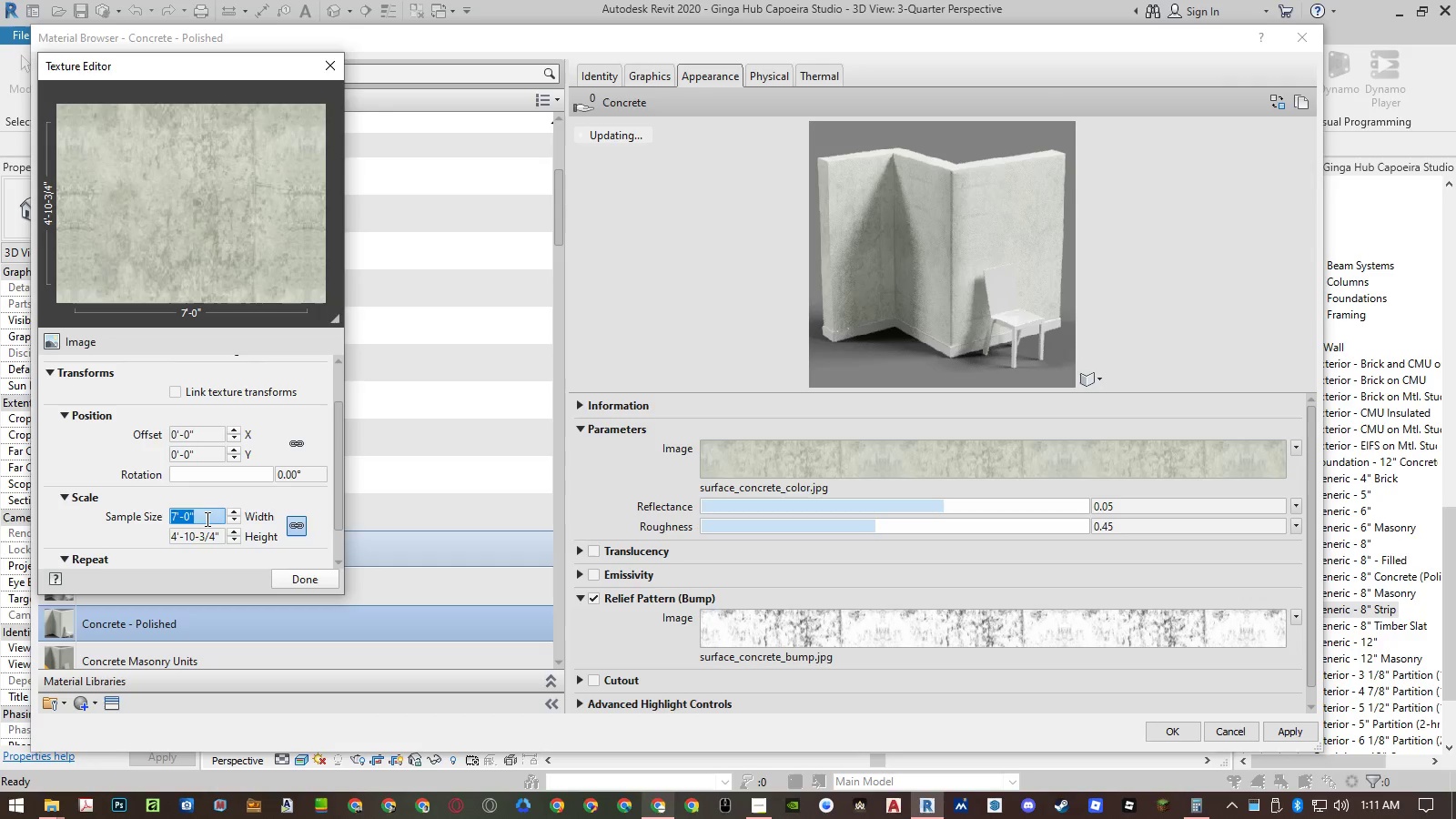 
key(Numpad6)
 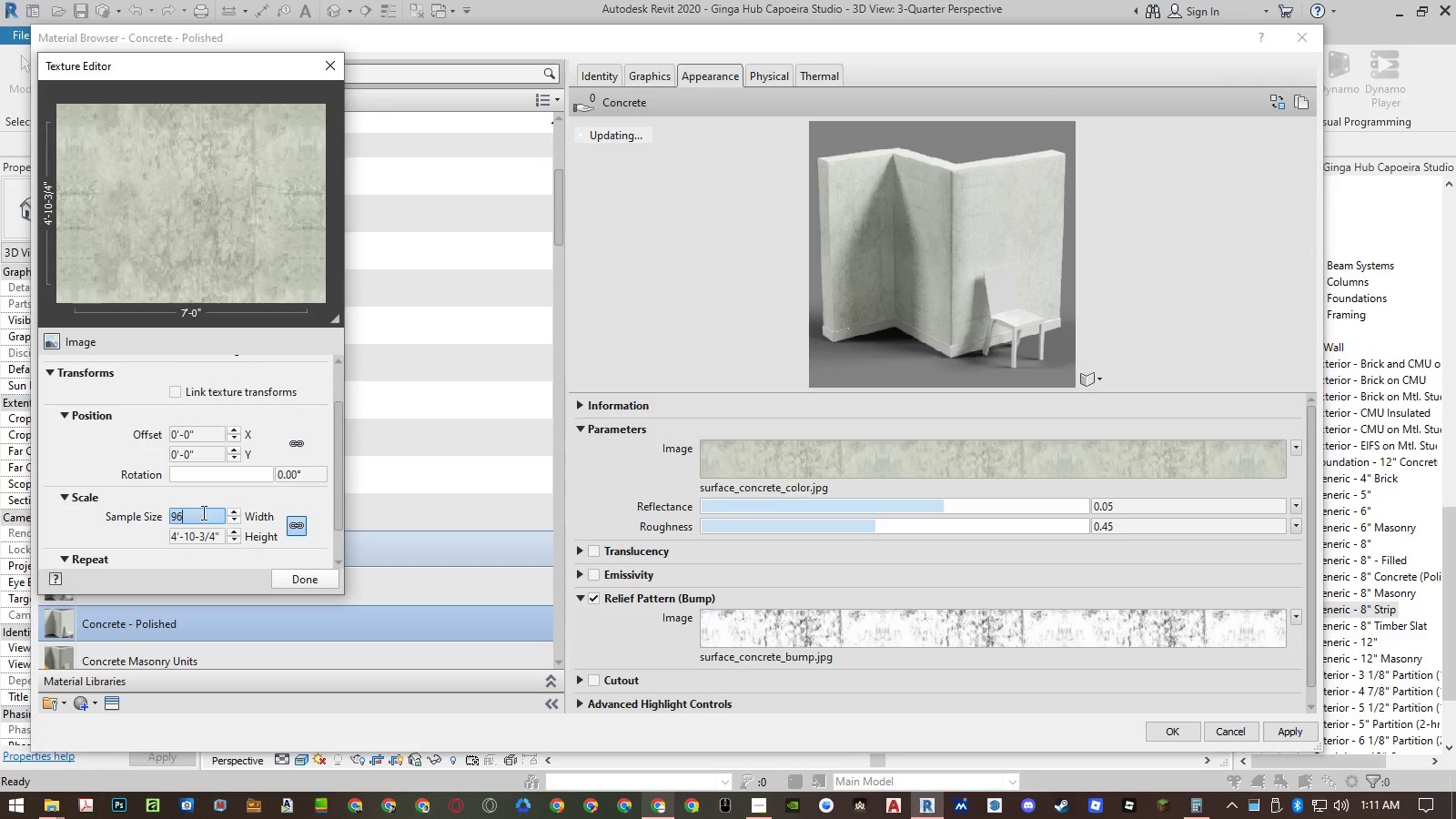 
left_click([194, 496])
 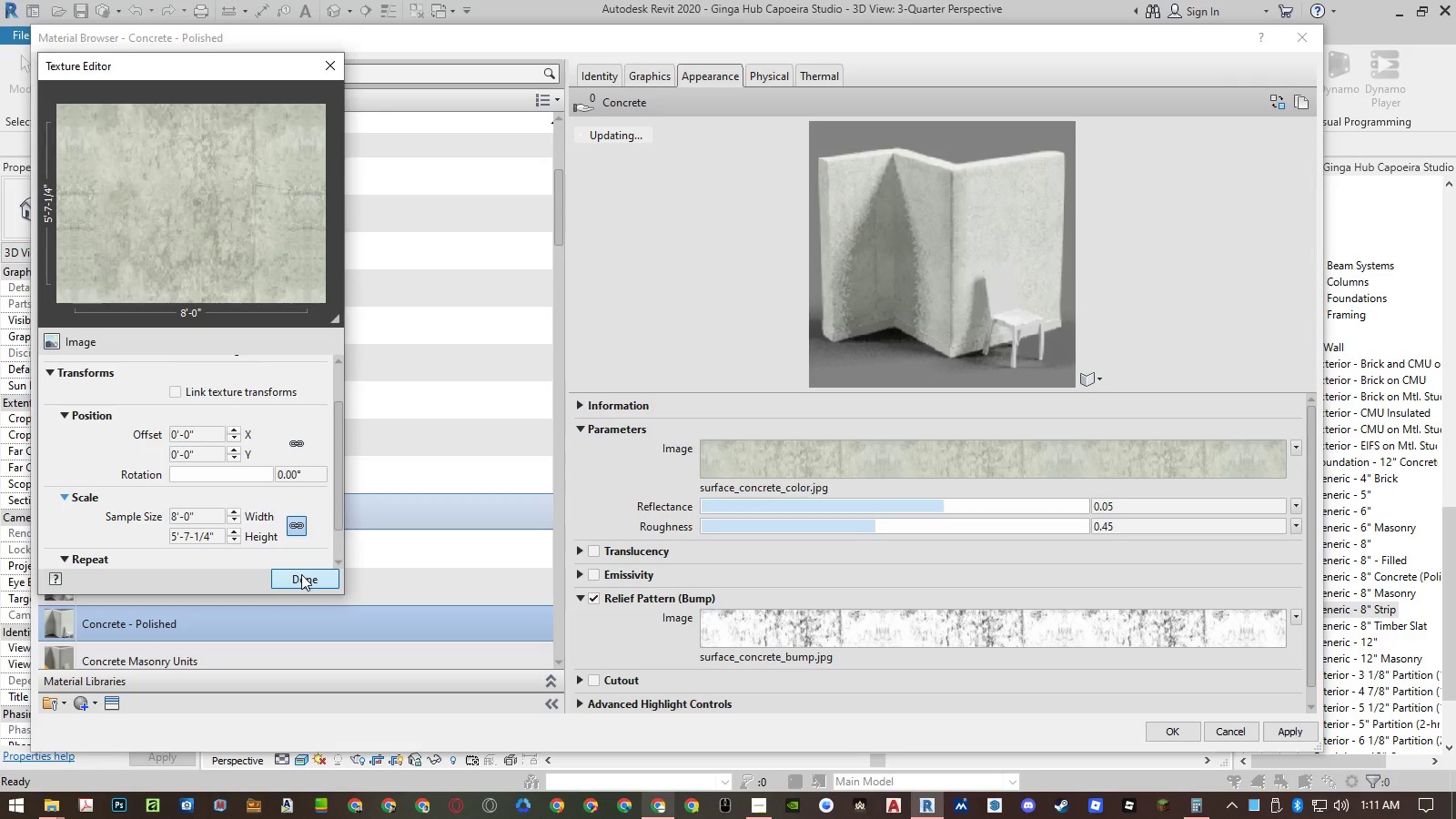 
left_click([301, 574])
 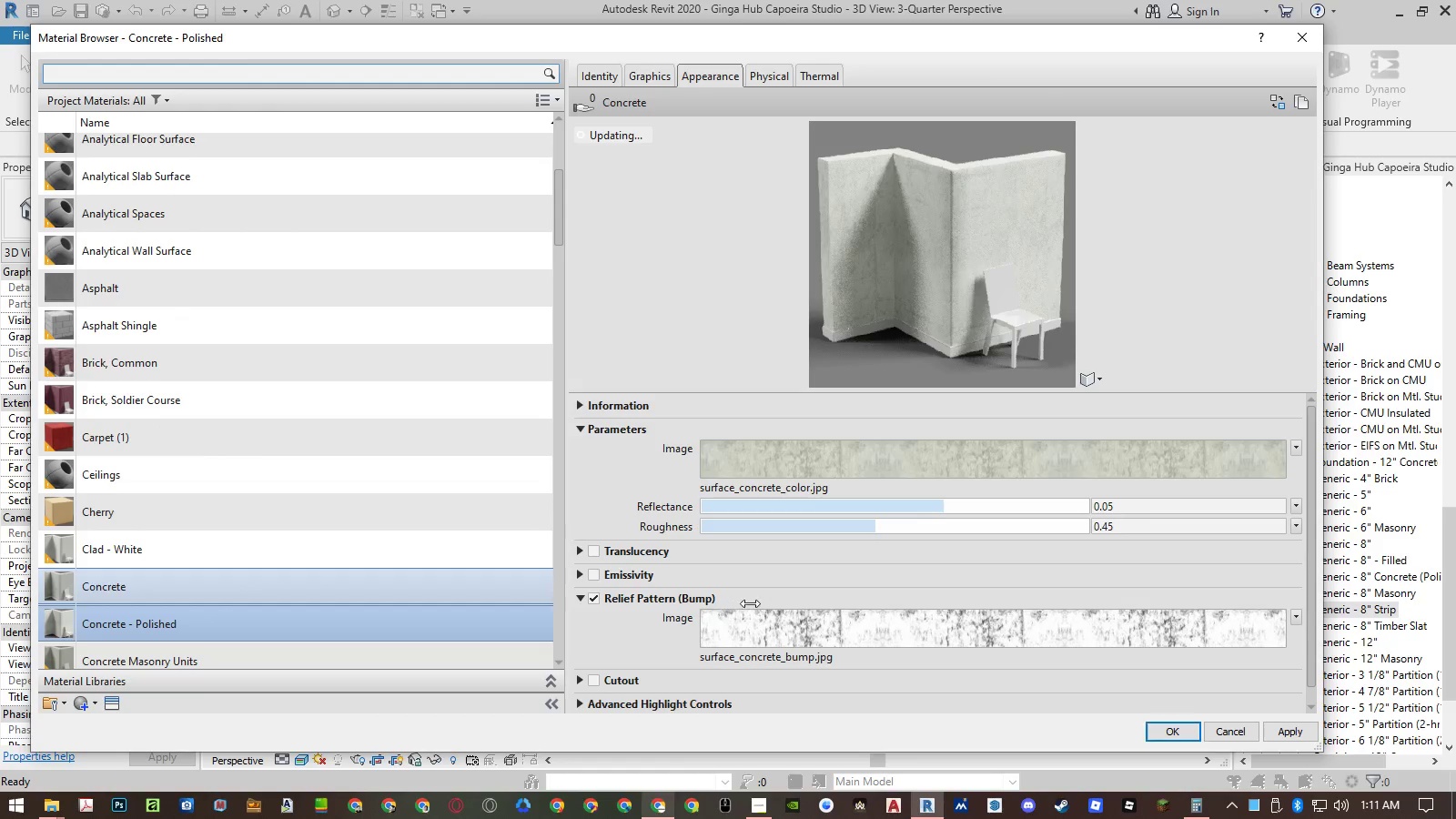 
left_click([796, 628])
 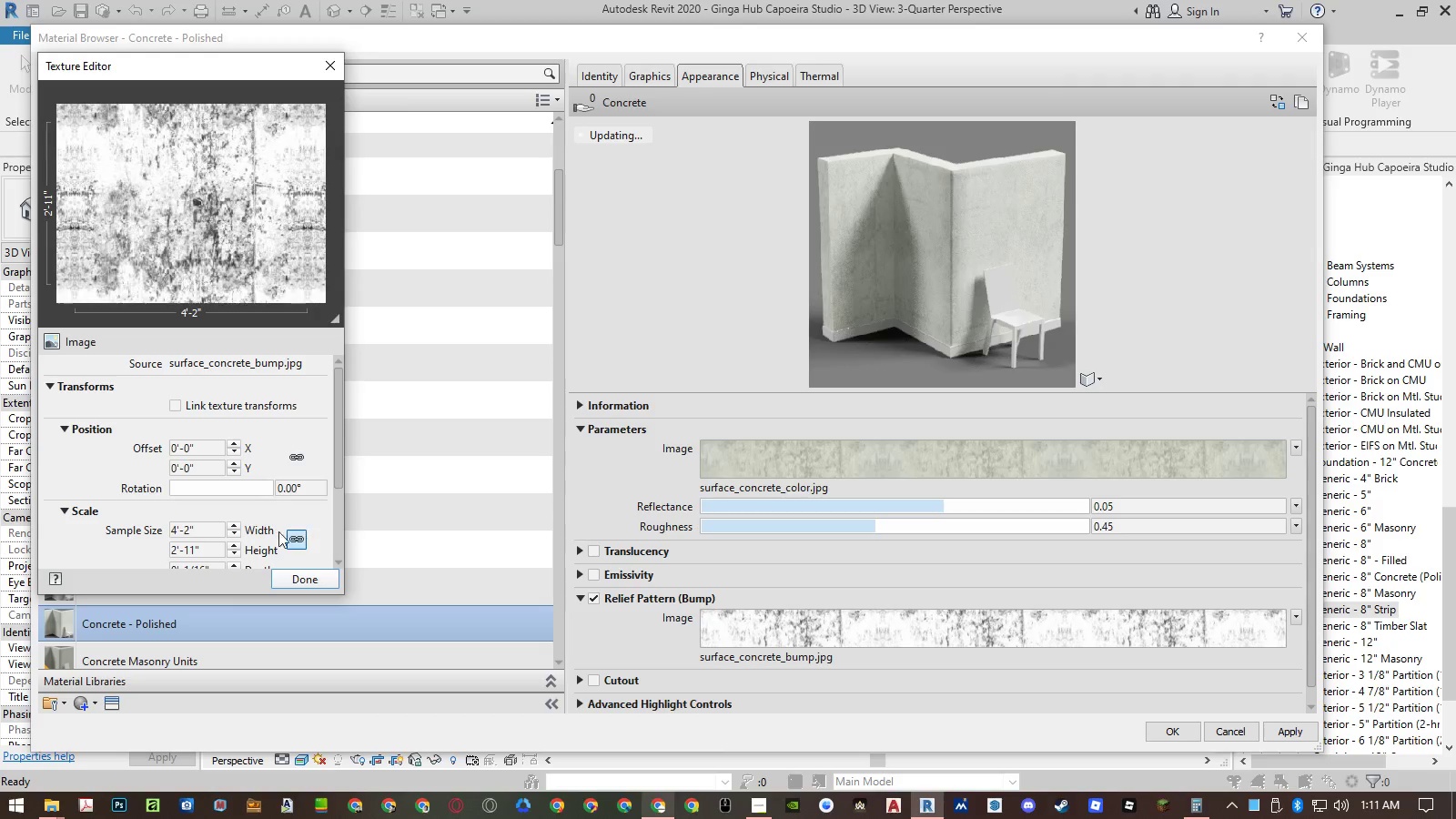 
left_click([201, 528])
 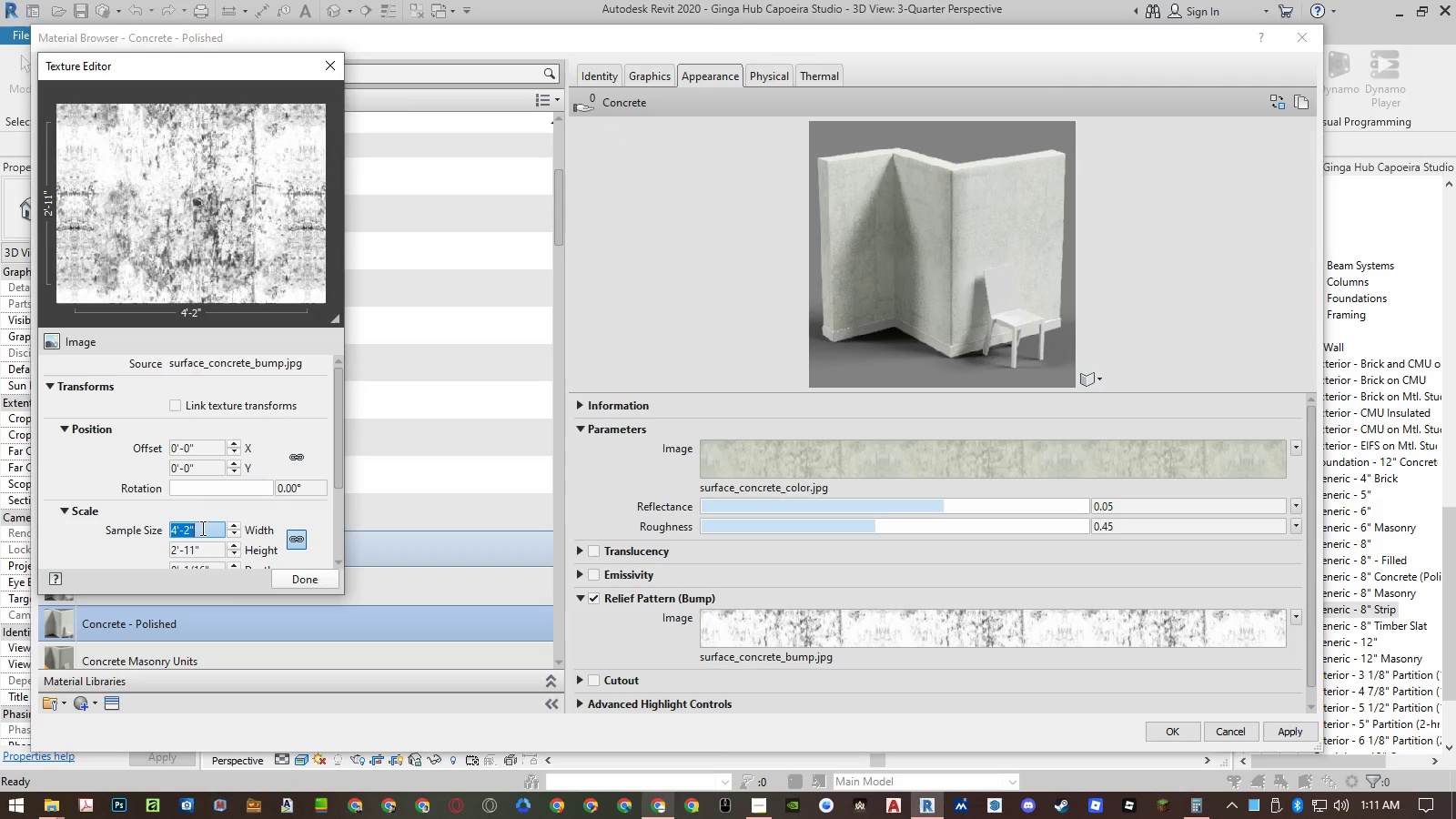 
key(Numpad9)
 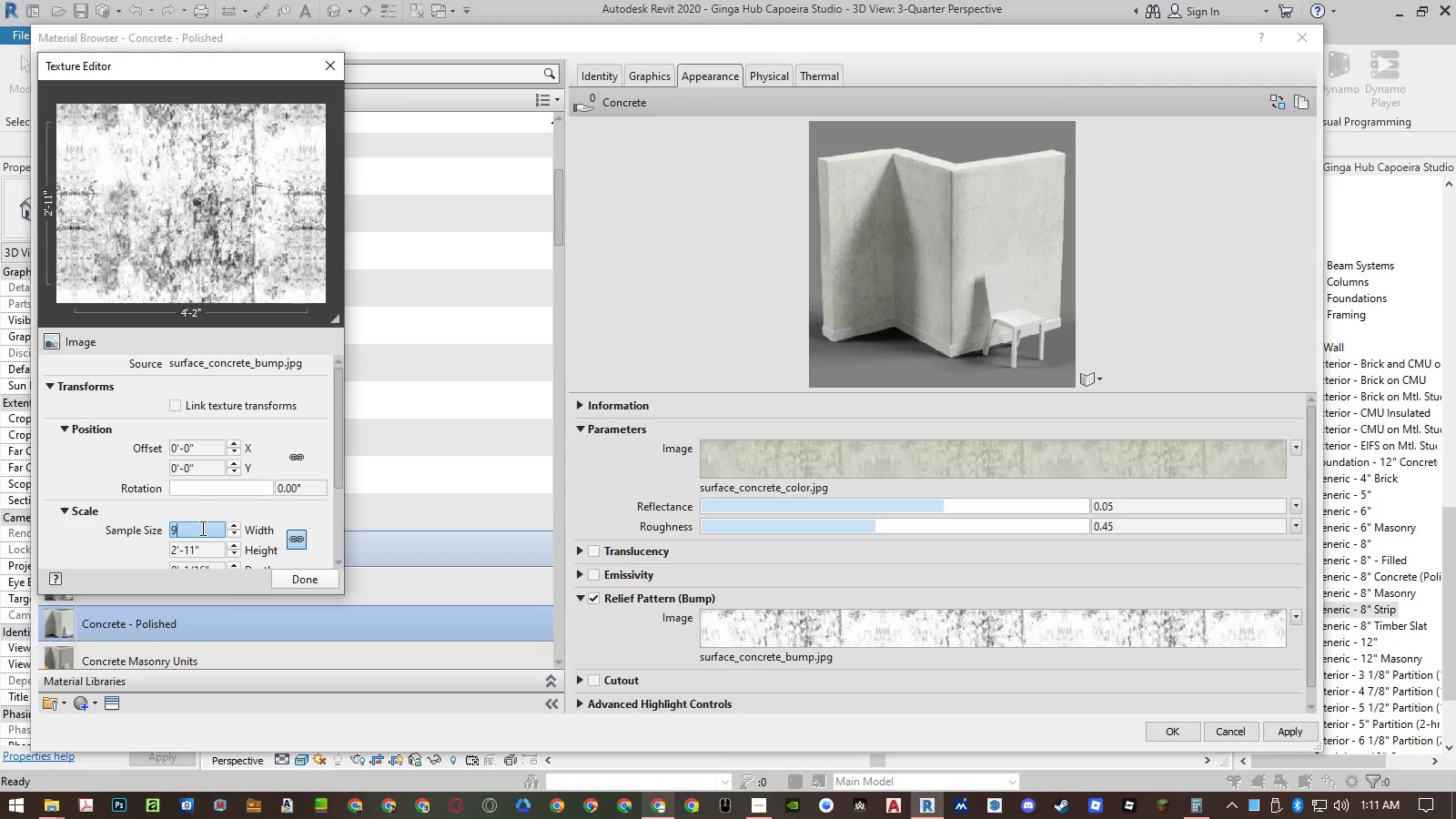 
key(Numpad6)
 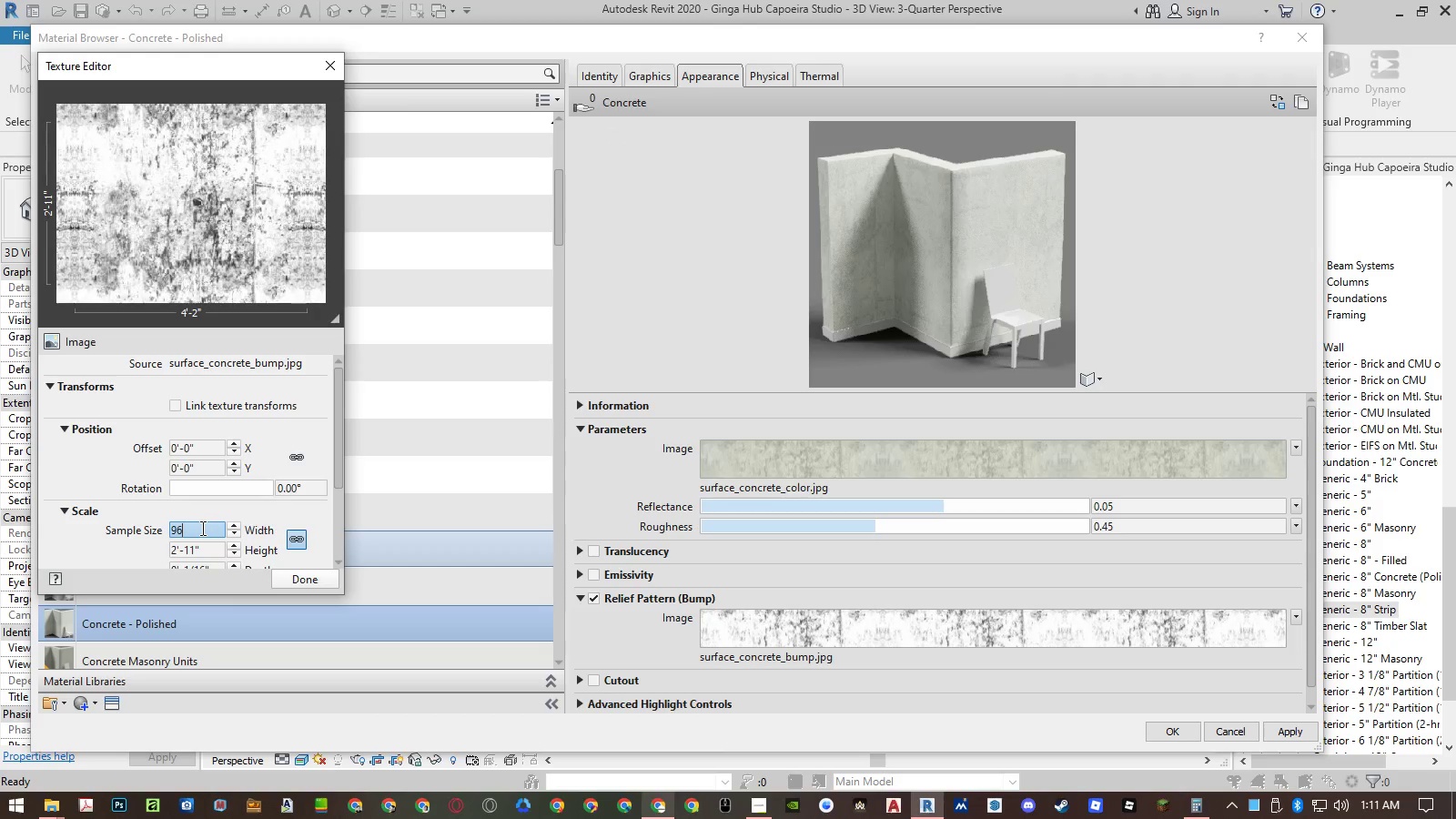 
key(NumpadEnter)
 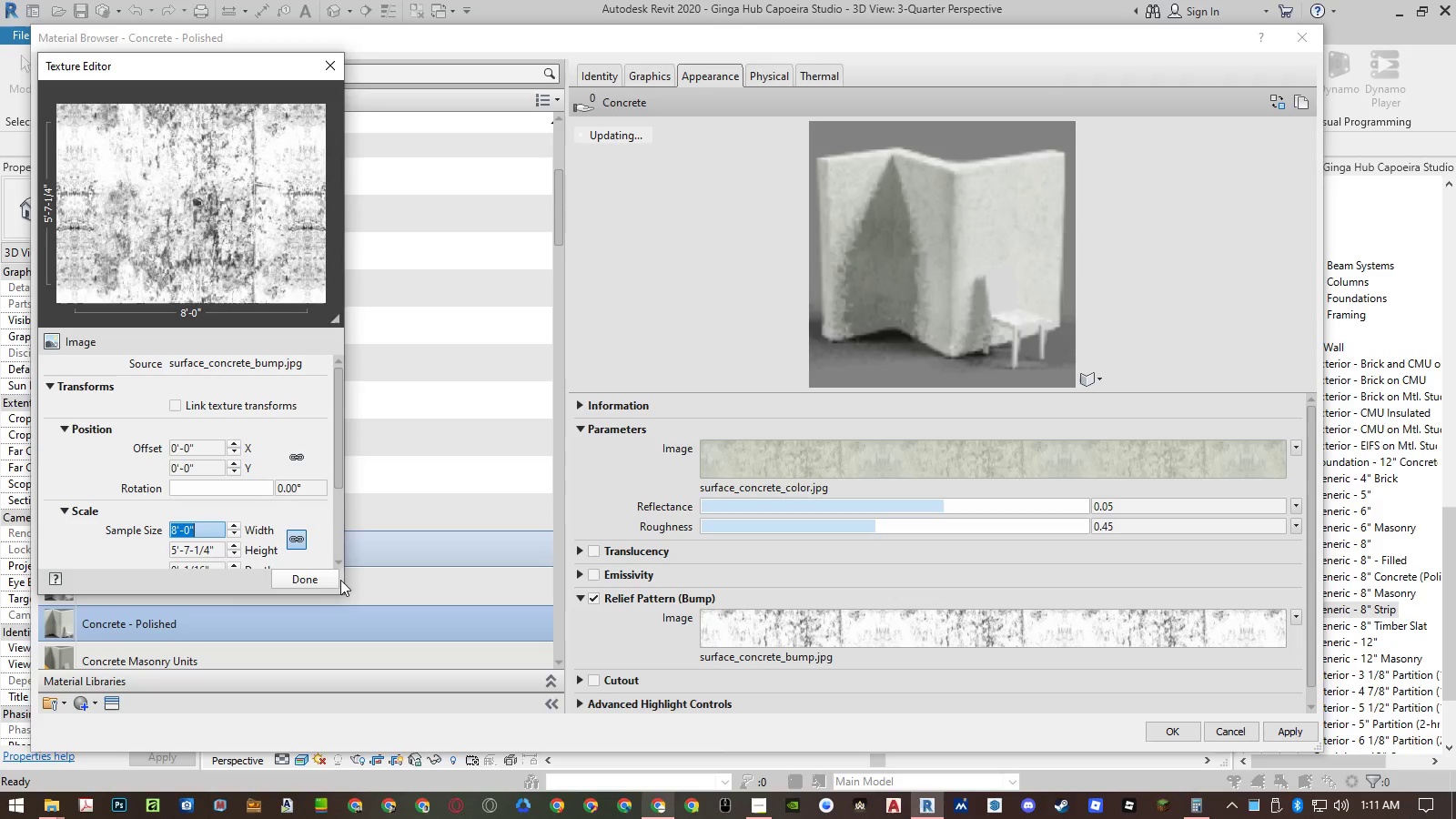 
left_click([297, 581])
 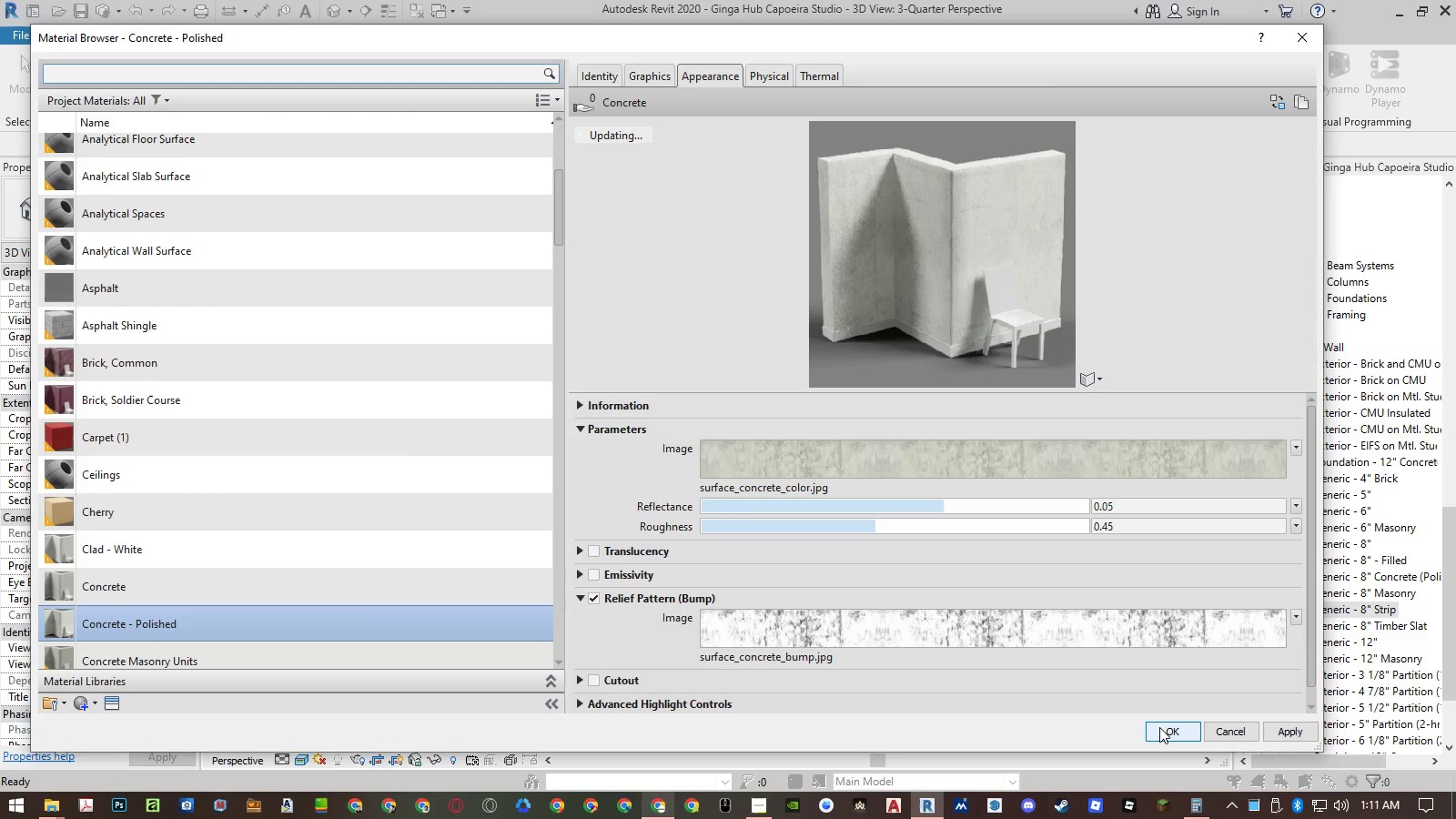 
left_click([1159, 727])
 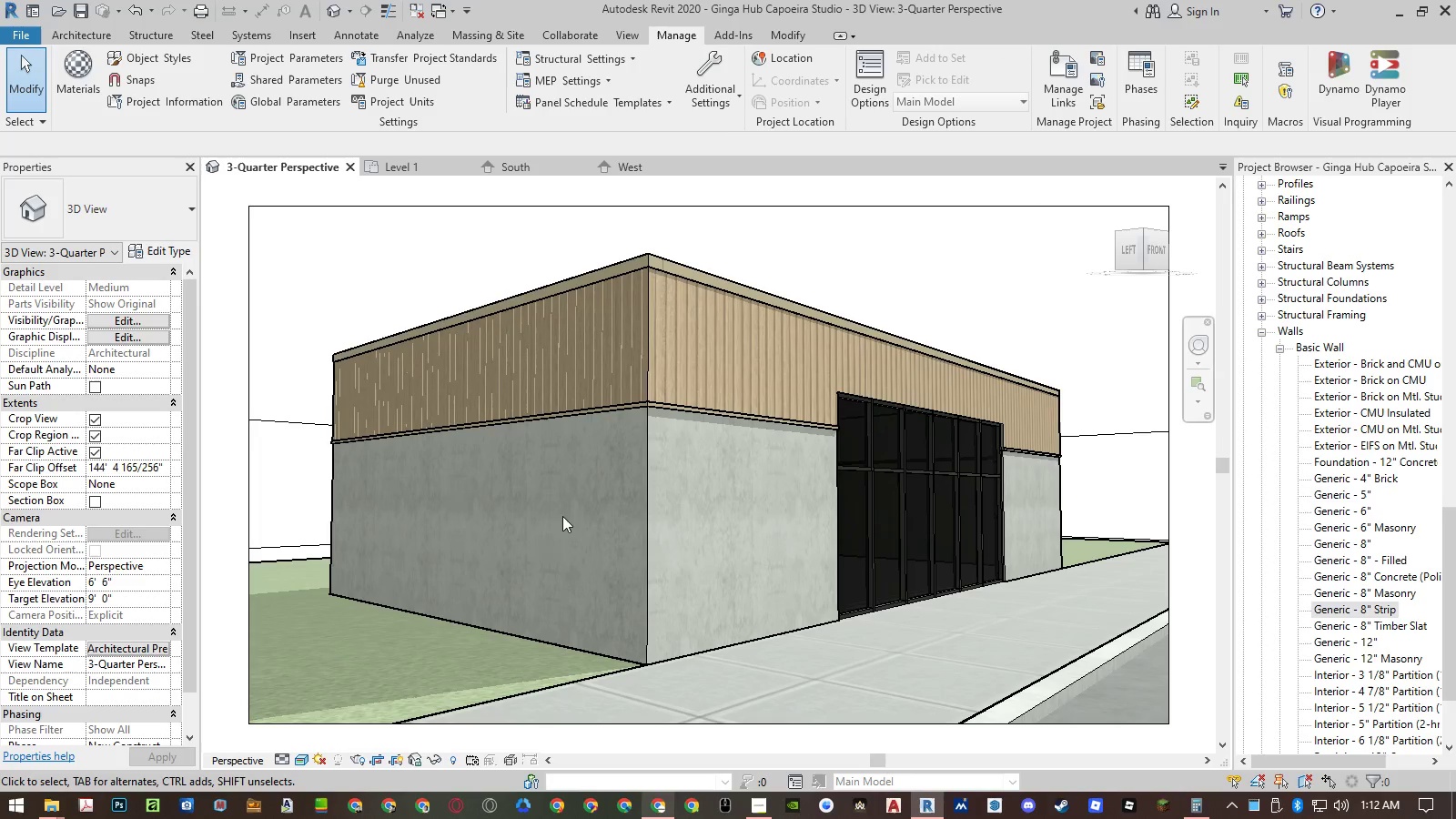 
left_click([231, 358])
 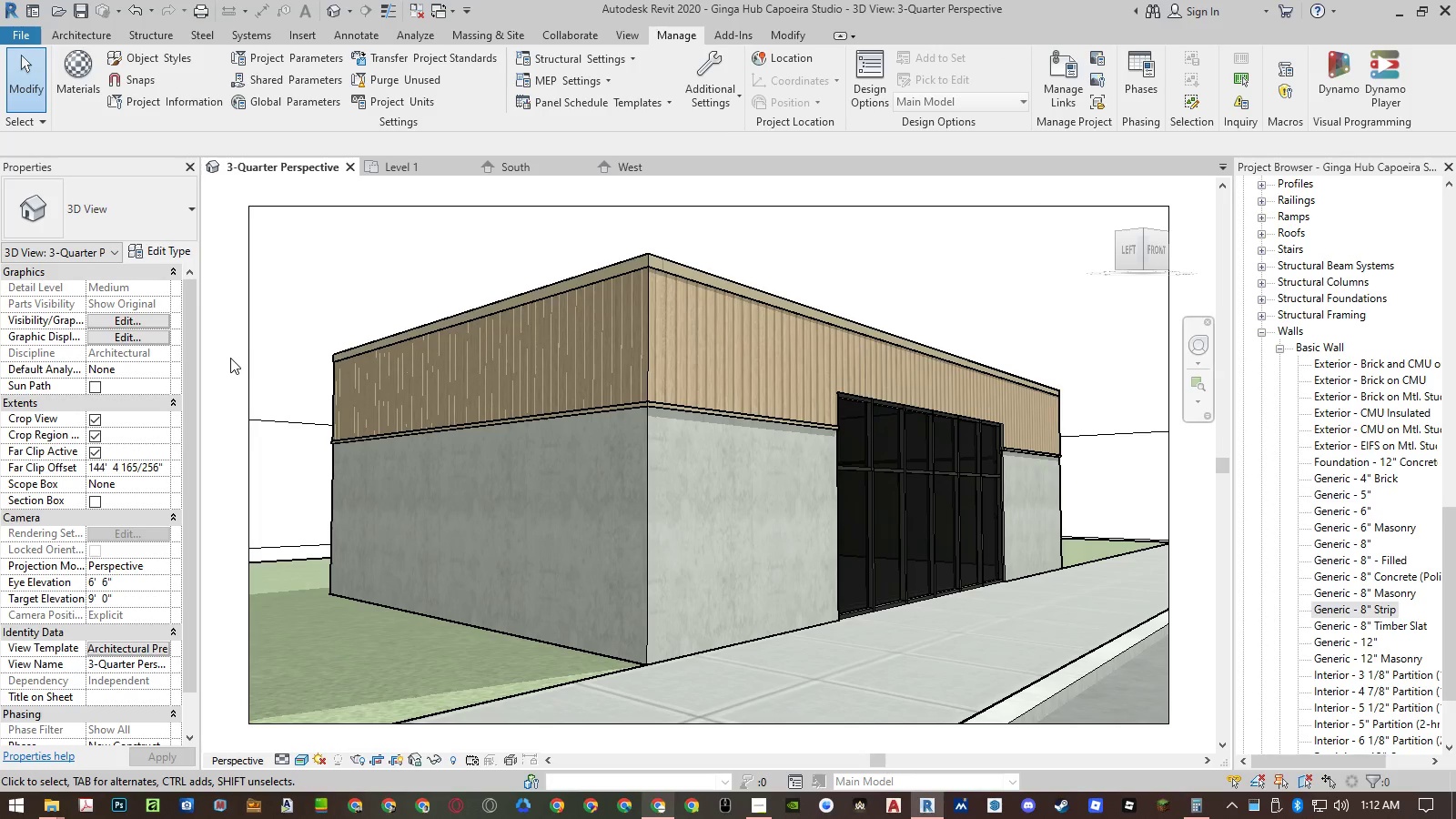 
type(rr)
 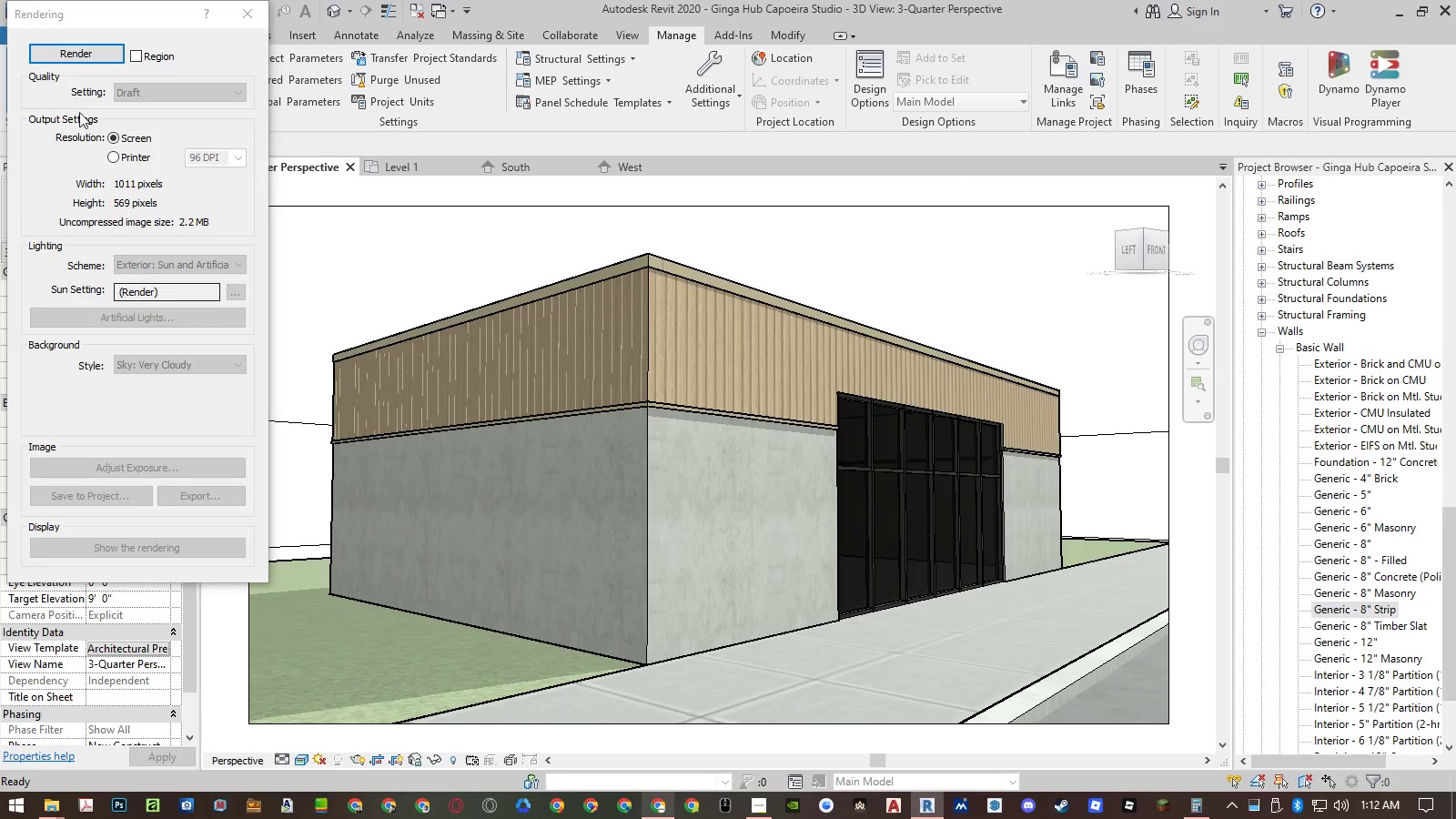 
left_click([58, 53])
 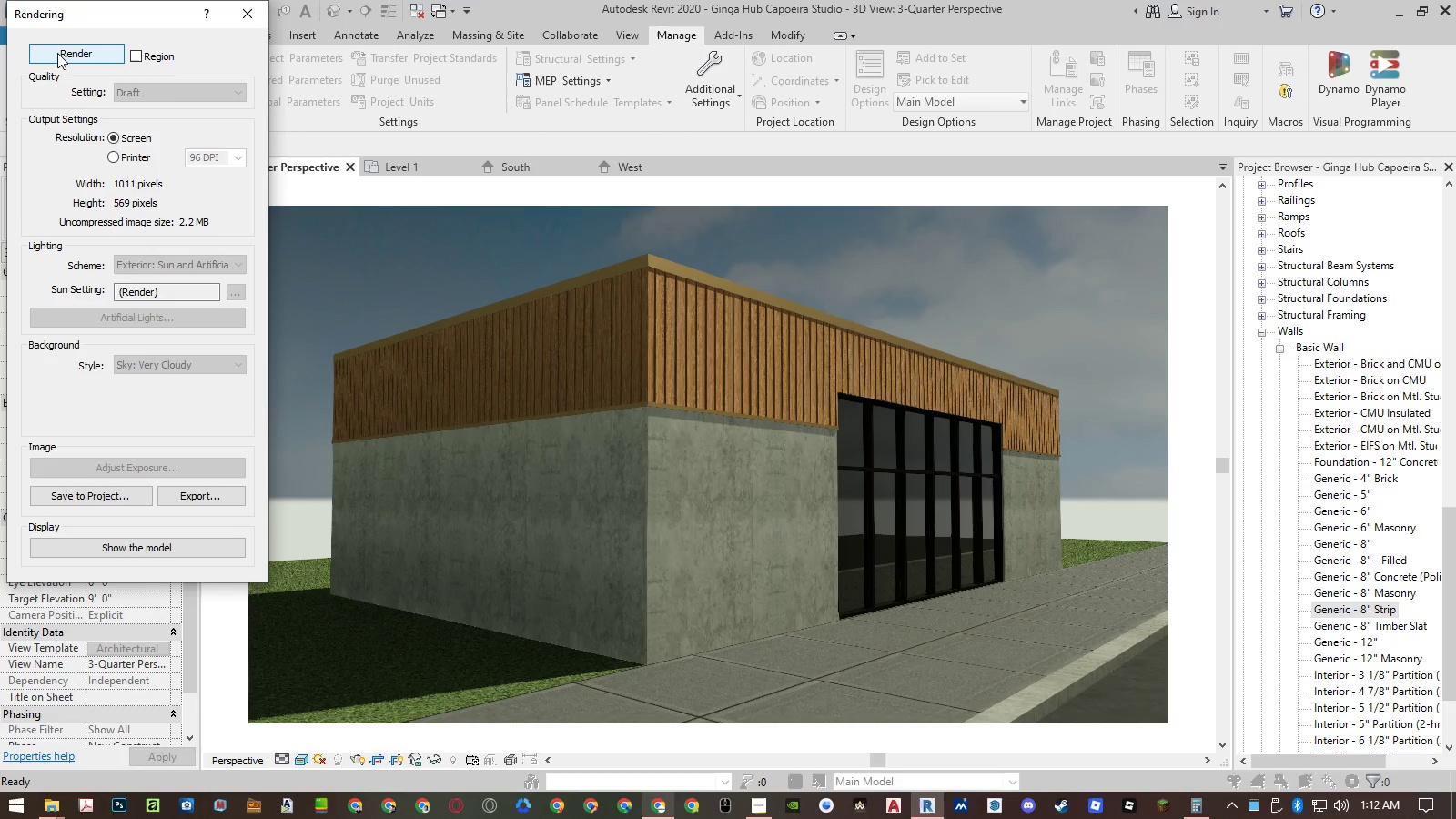 
wait(11.81)
 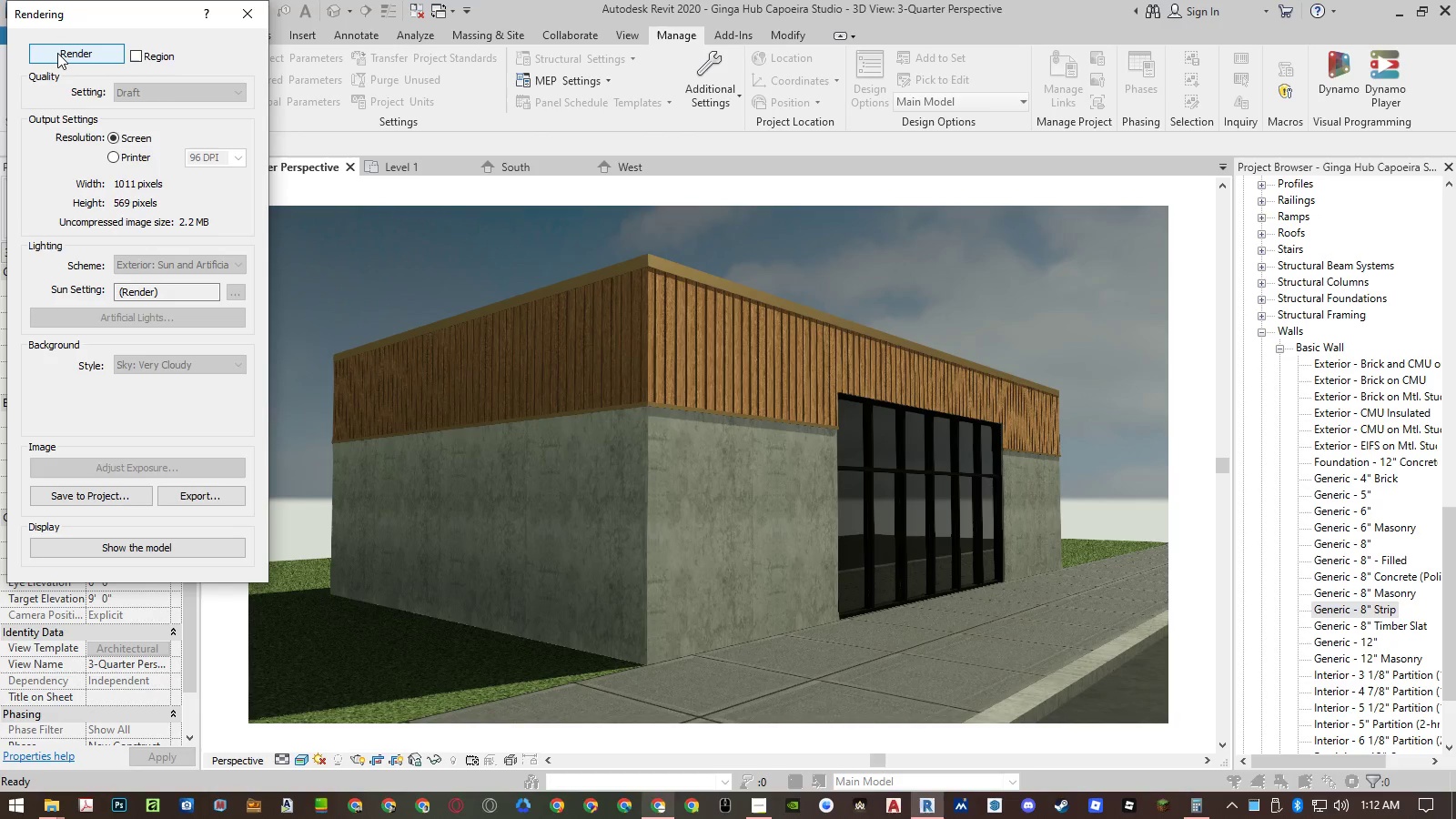 
left_click([246, 15])
 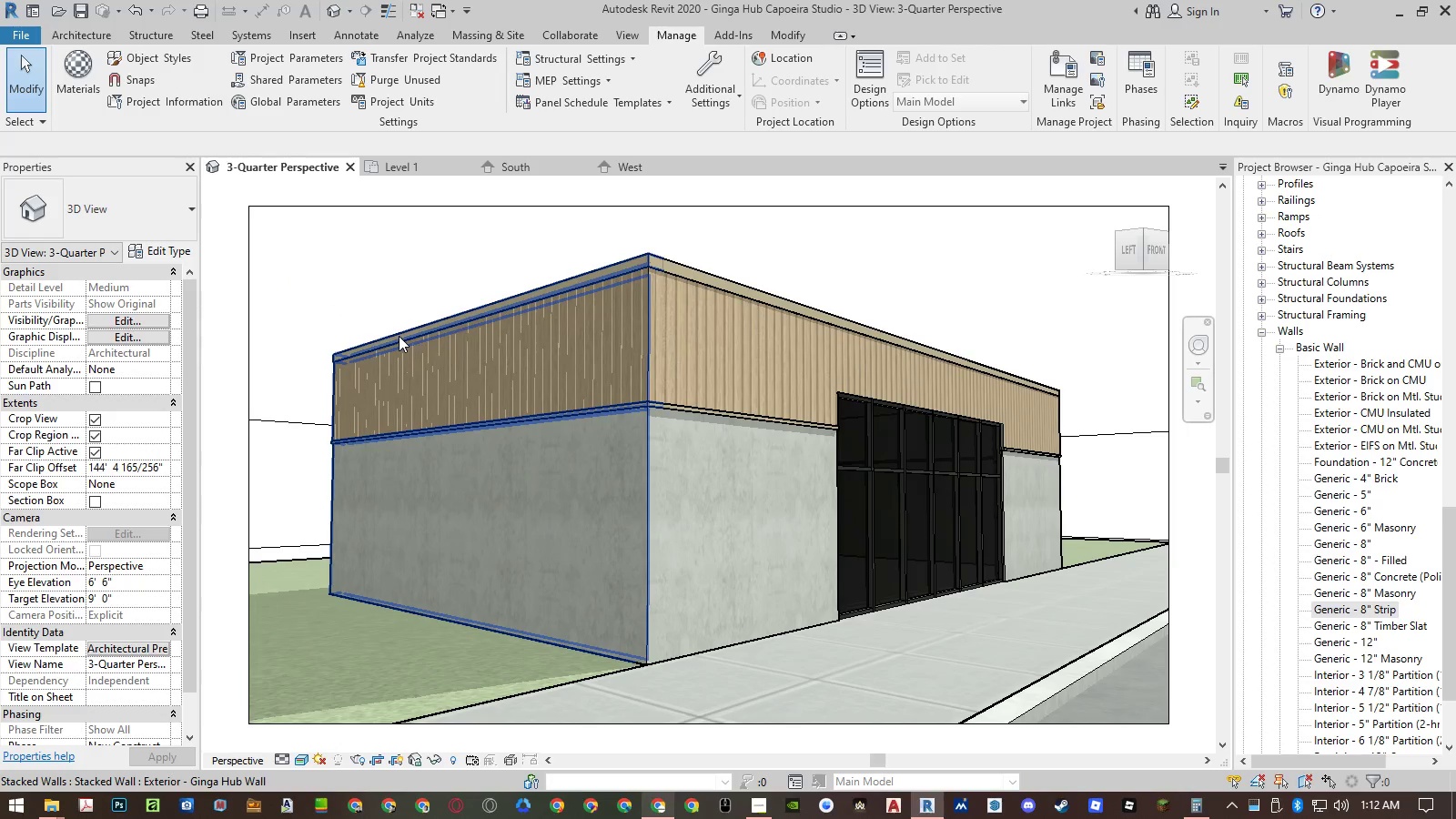 
left_click([92, 79])
 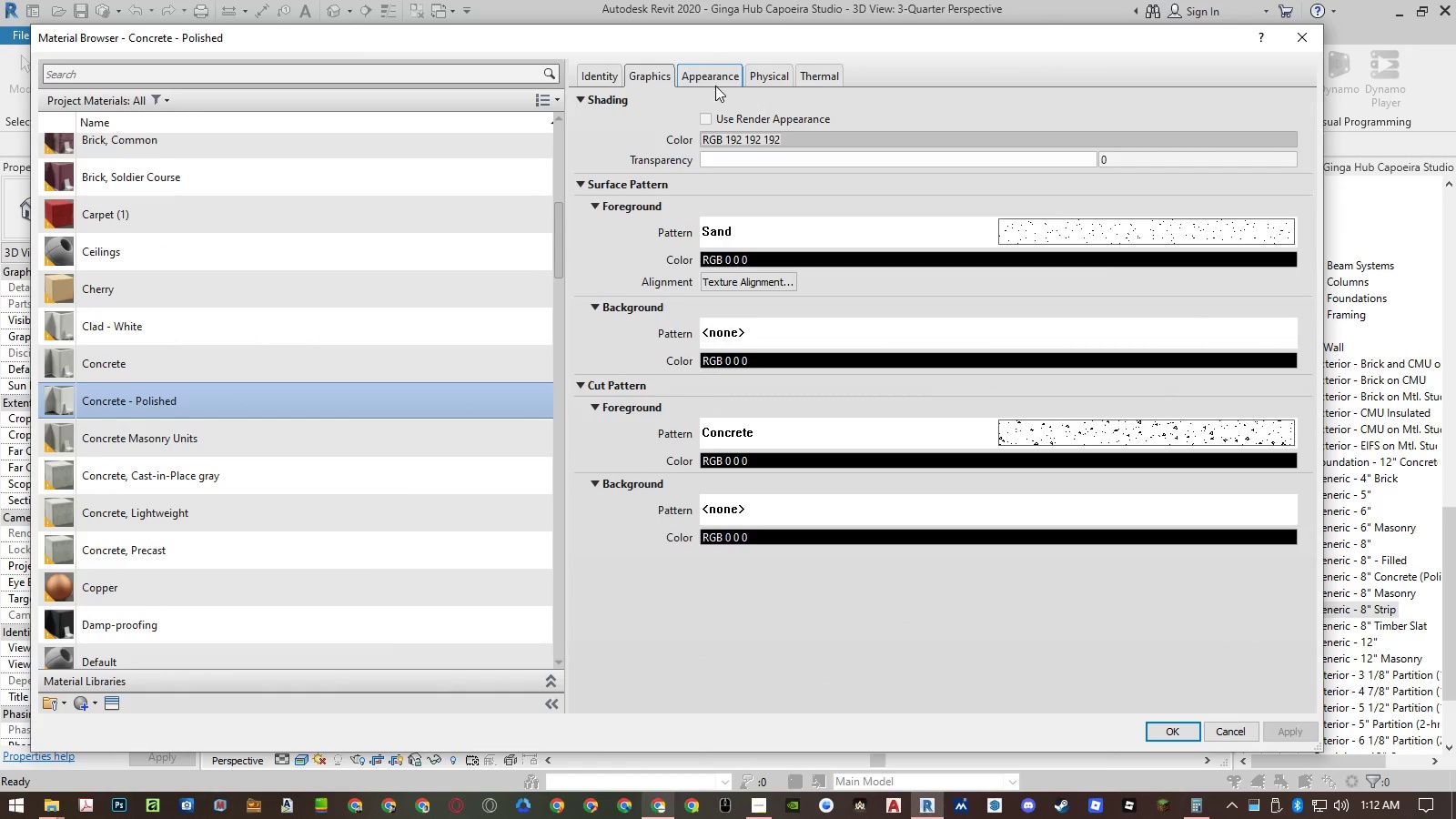 
left_click([1279, 103])
 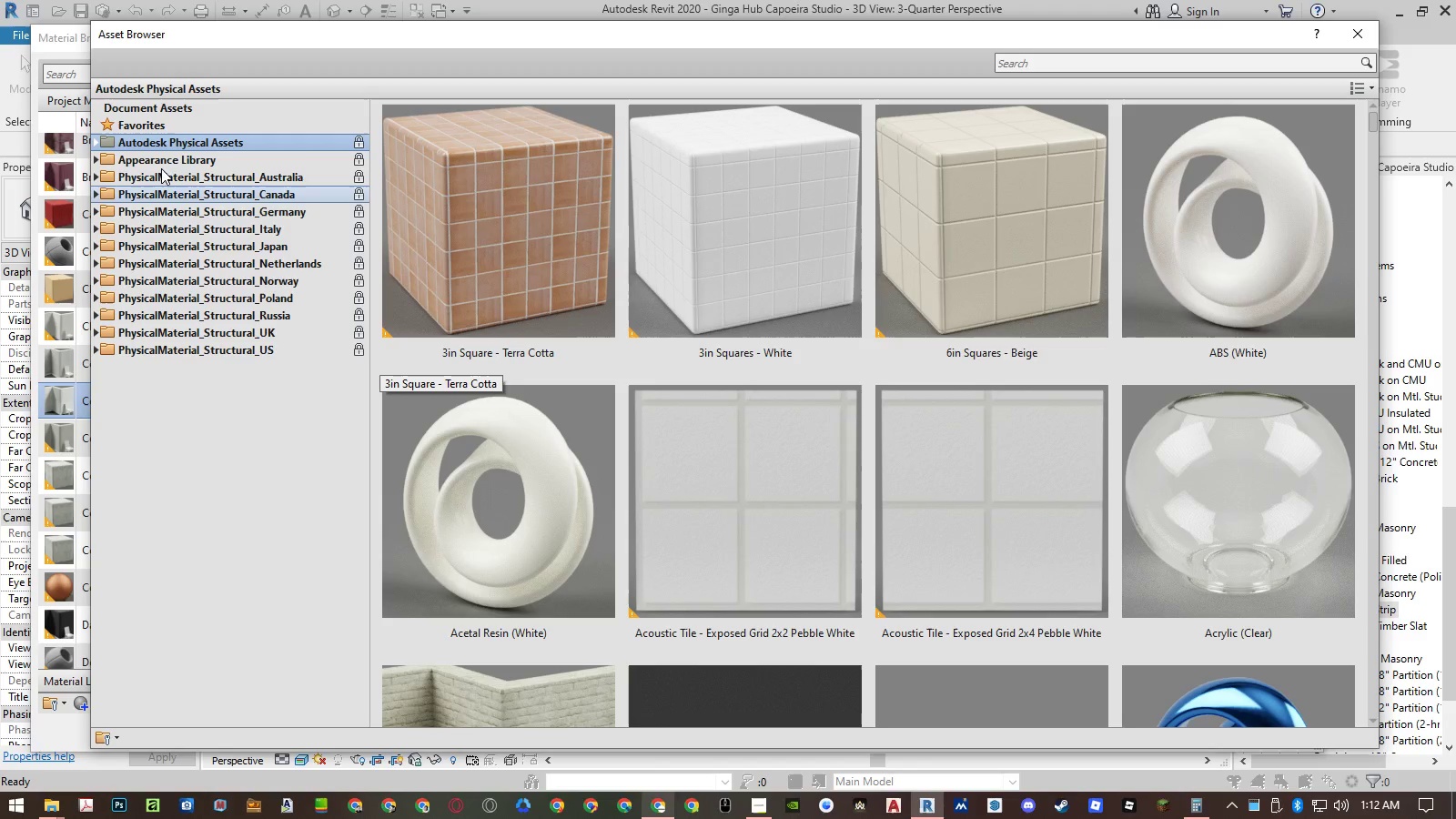 
left_click([96, 158])
 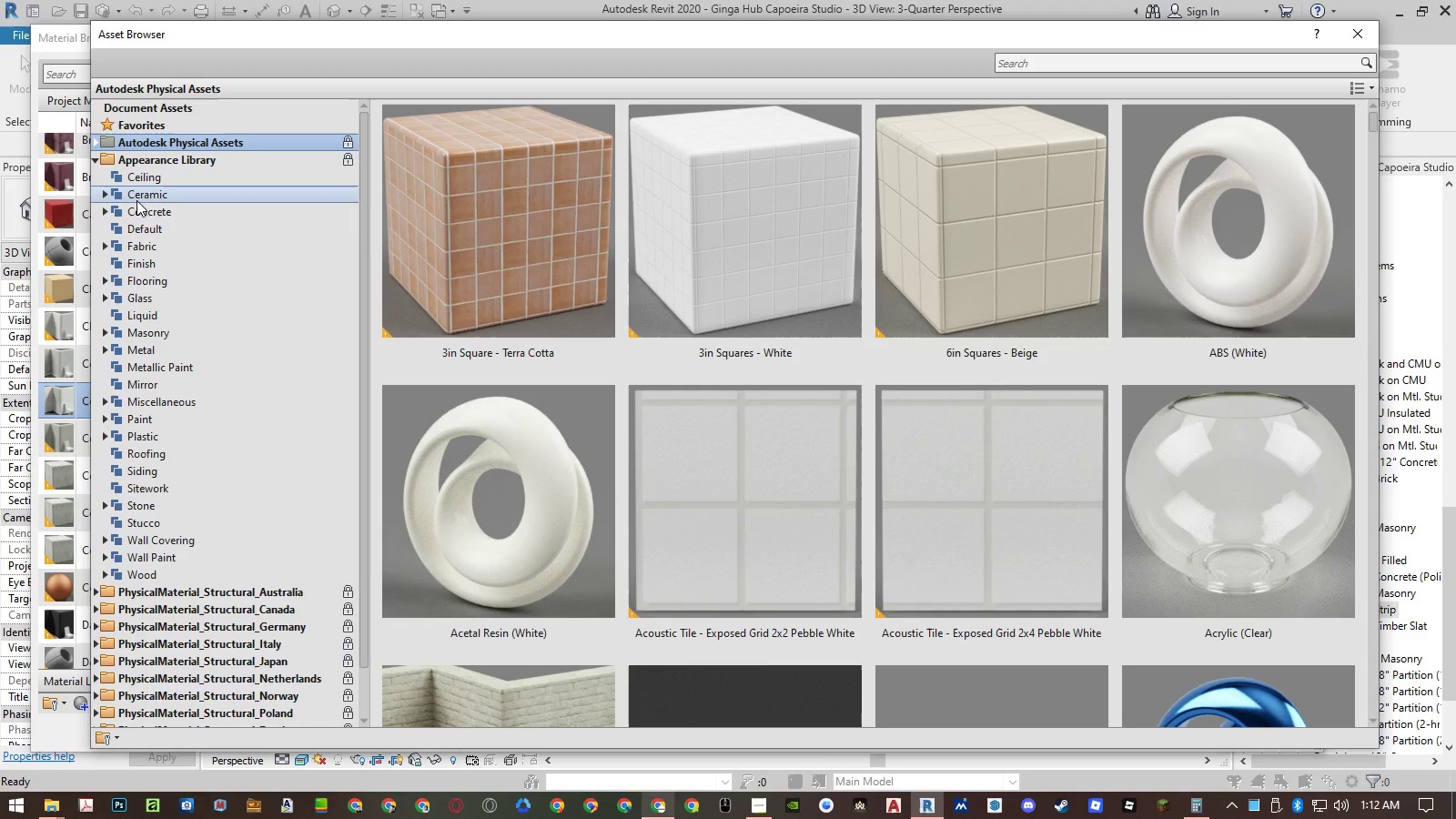 
left_click([139, 209])
 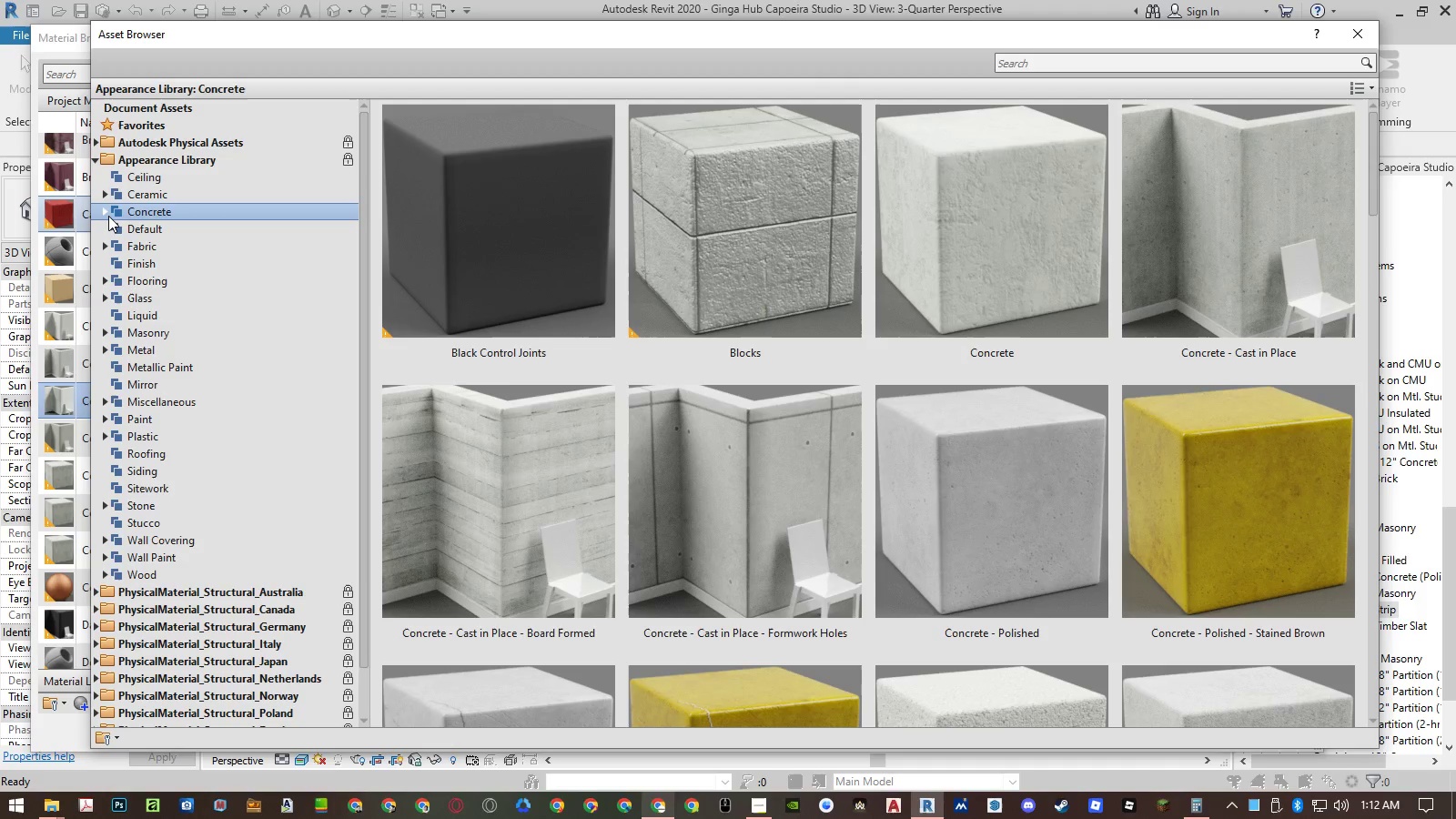 
left_click([108, 216])
 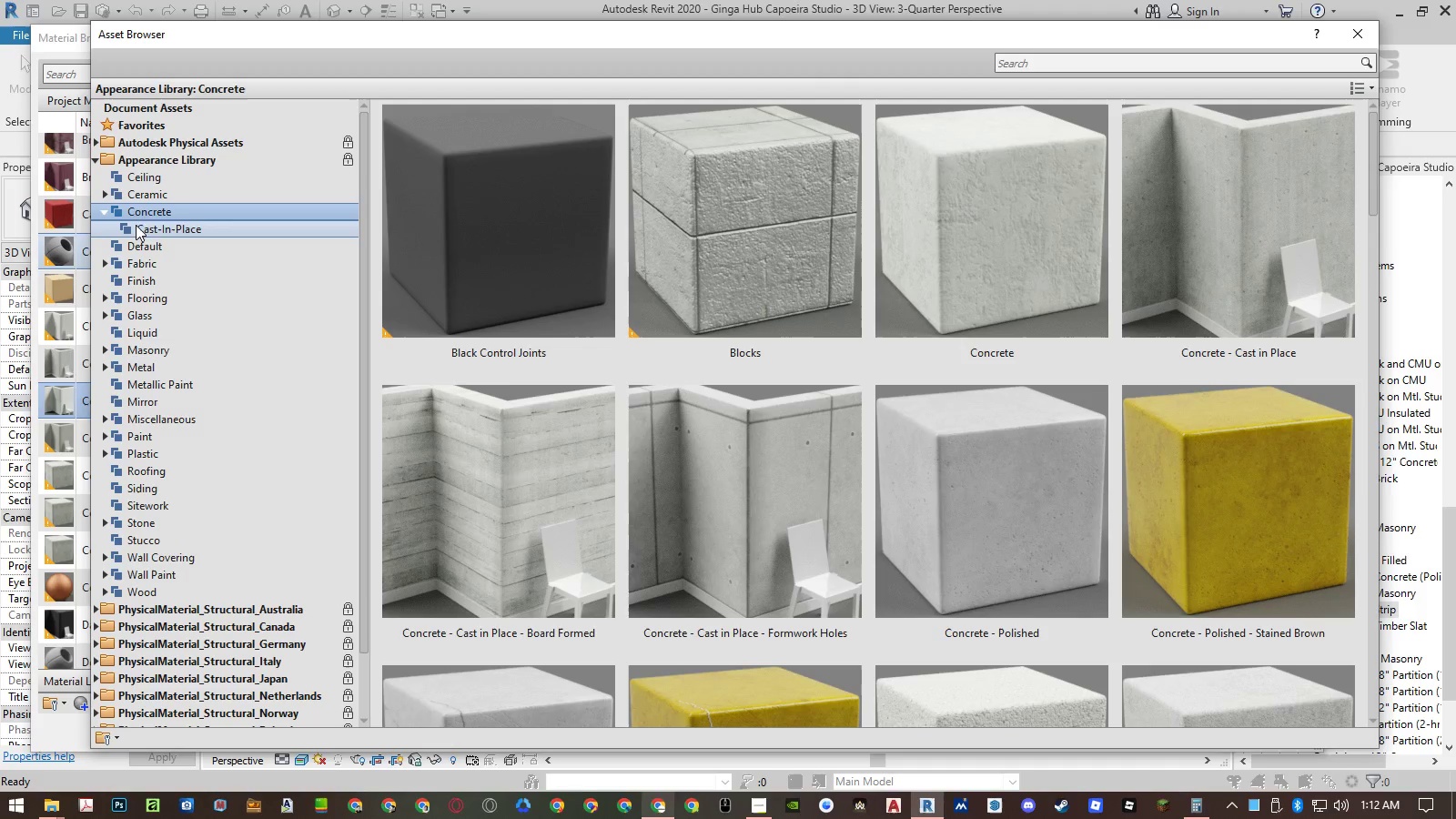 
left_click([147, 228])
 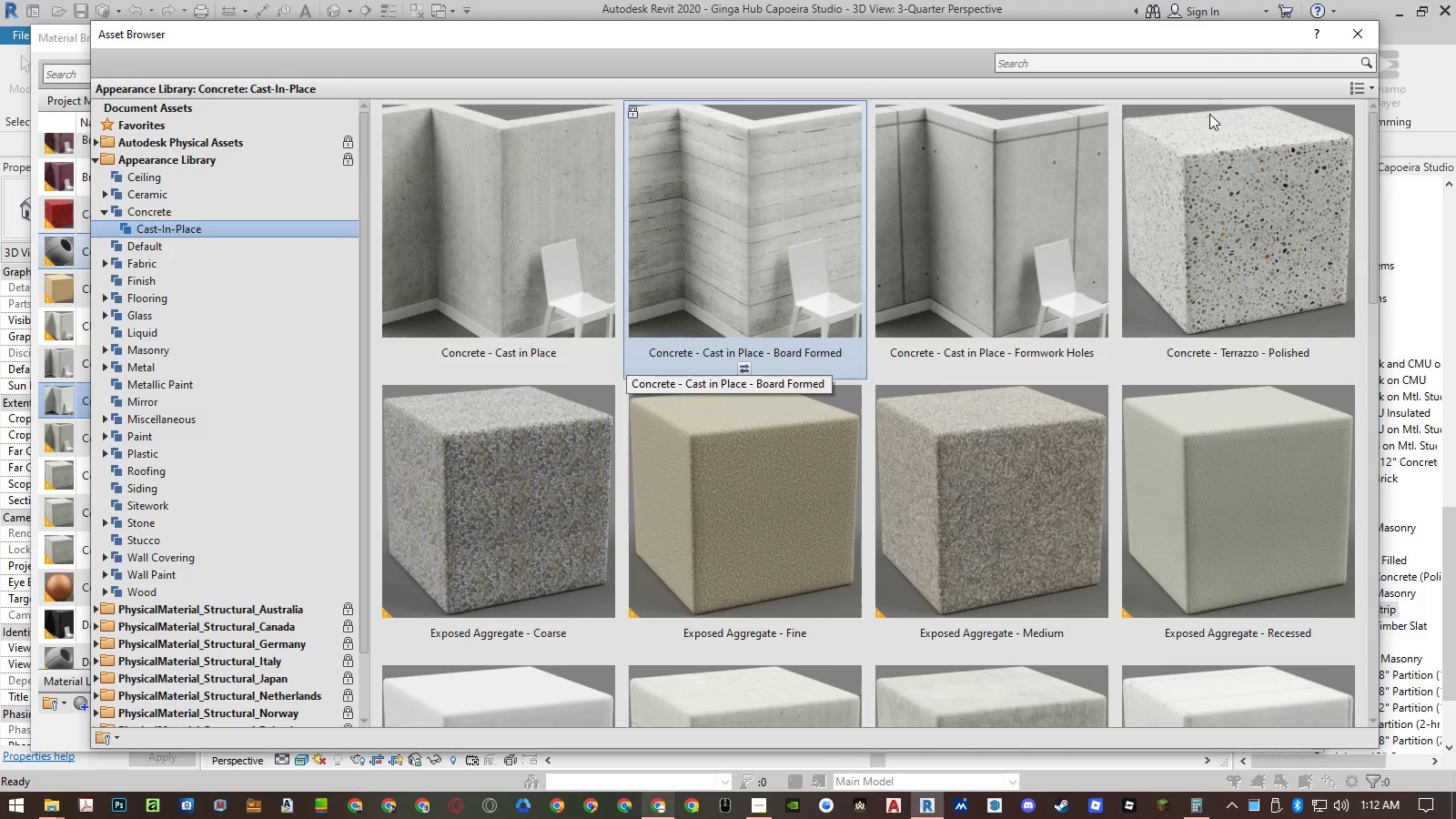 
double_click([1170, 43])
 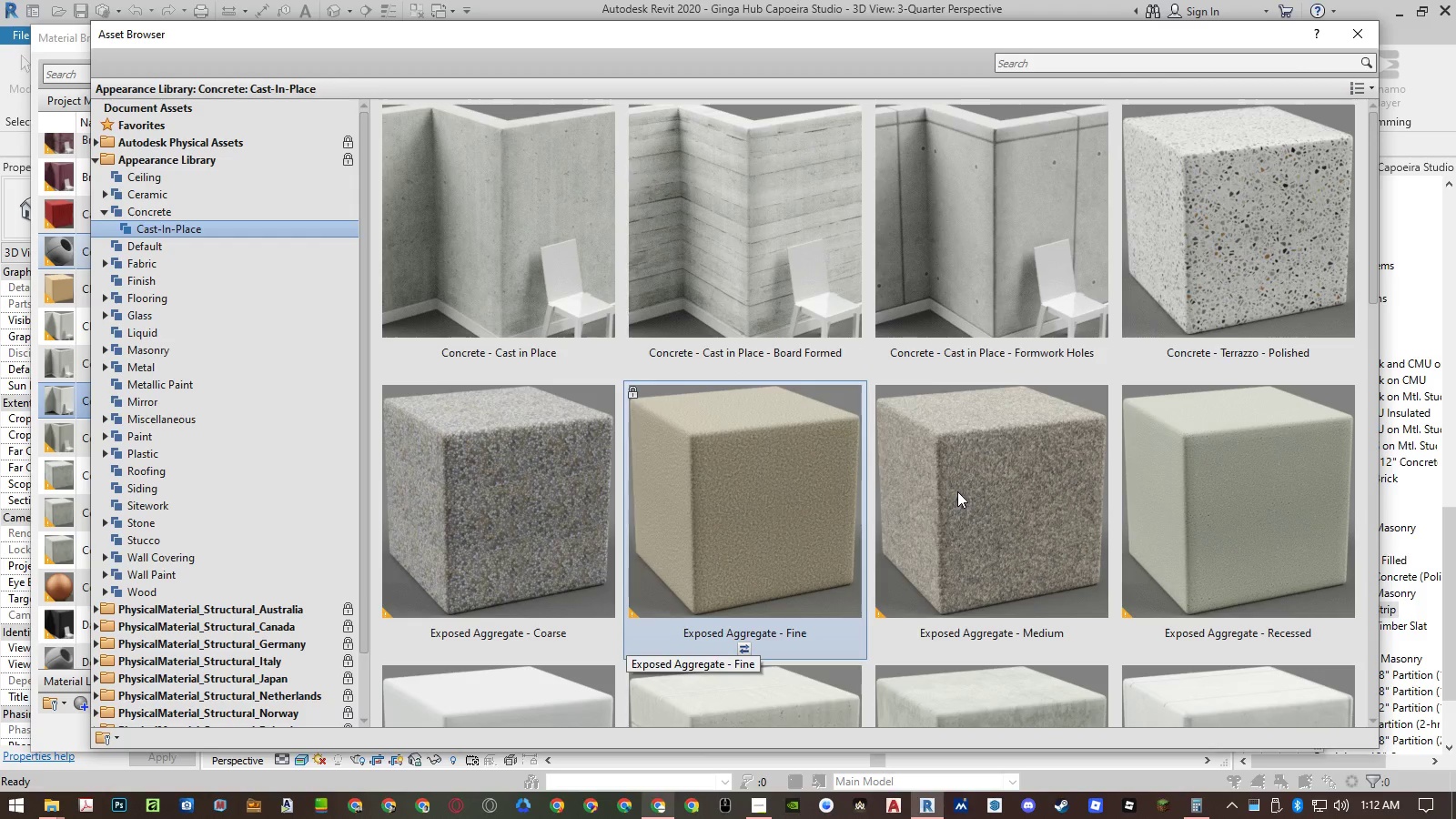 
scroll: coordinate [553, 426], scroll_direction: down, amount: 3.0
 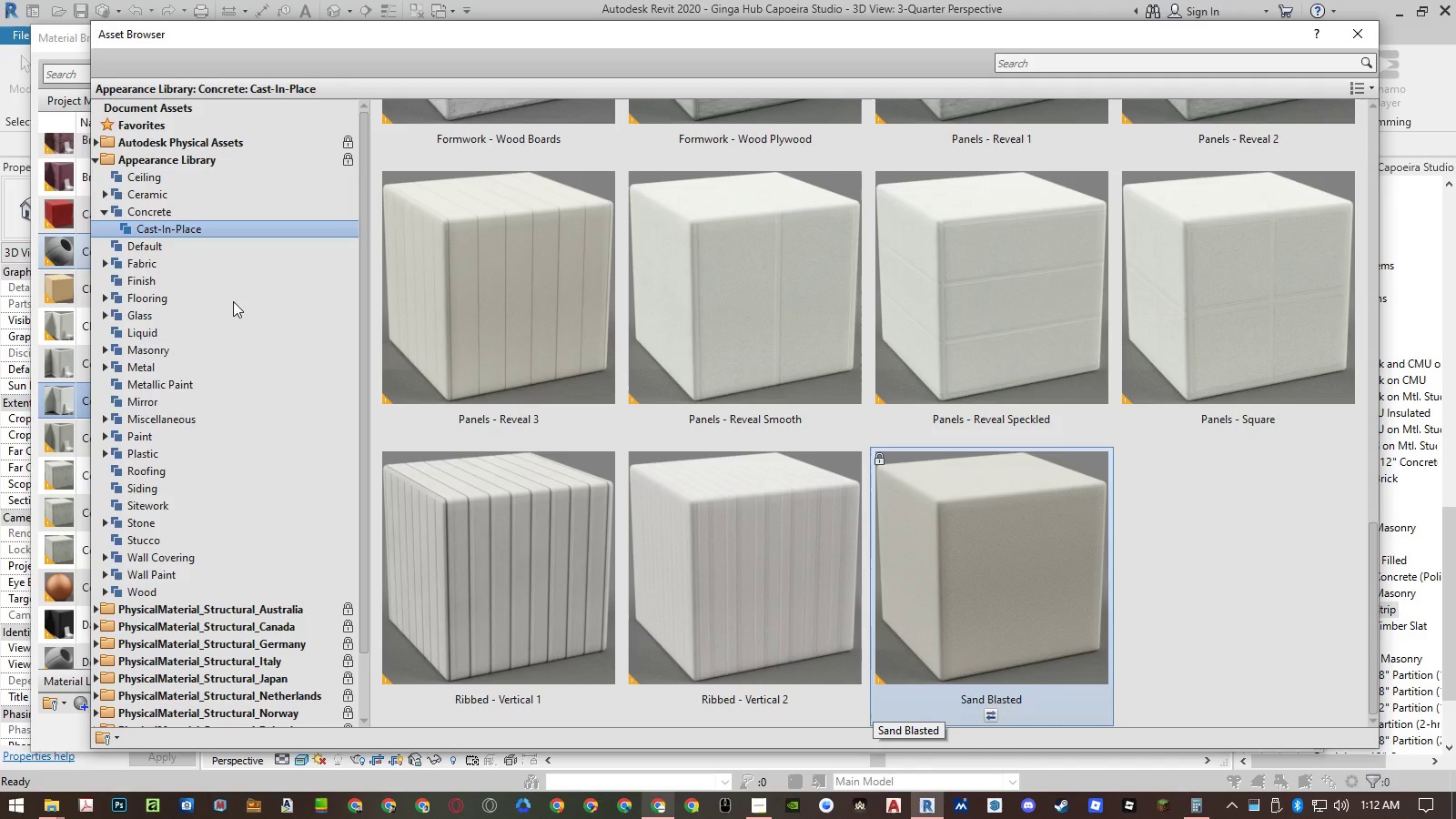 
left_click([168, 215])
 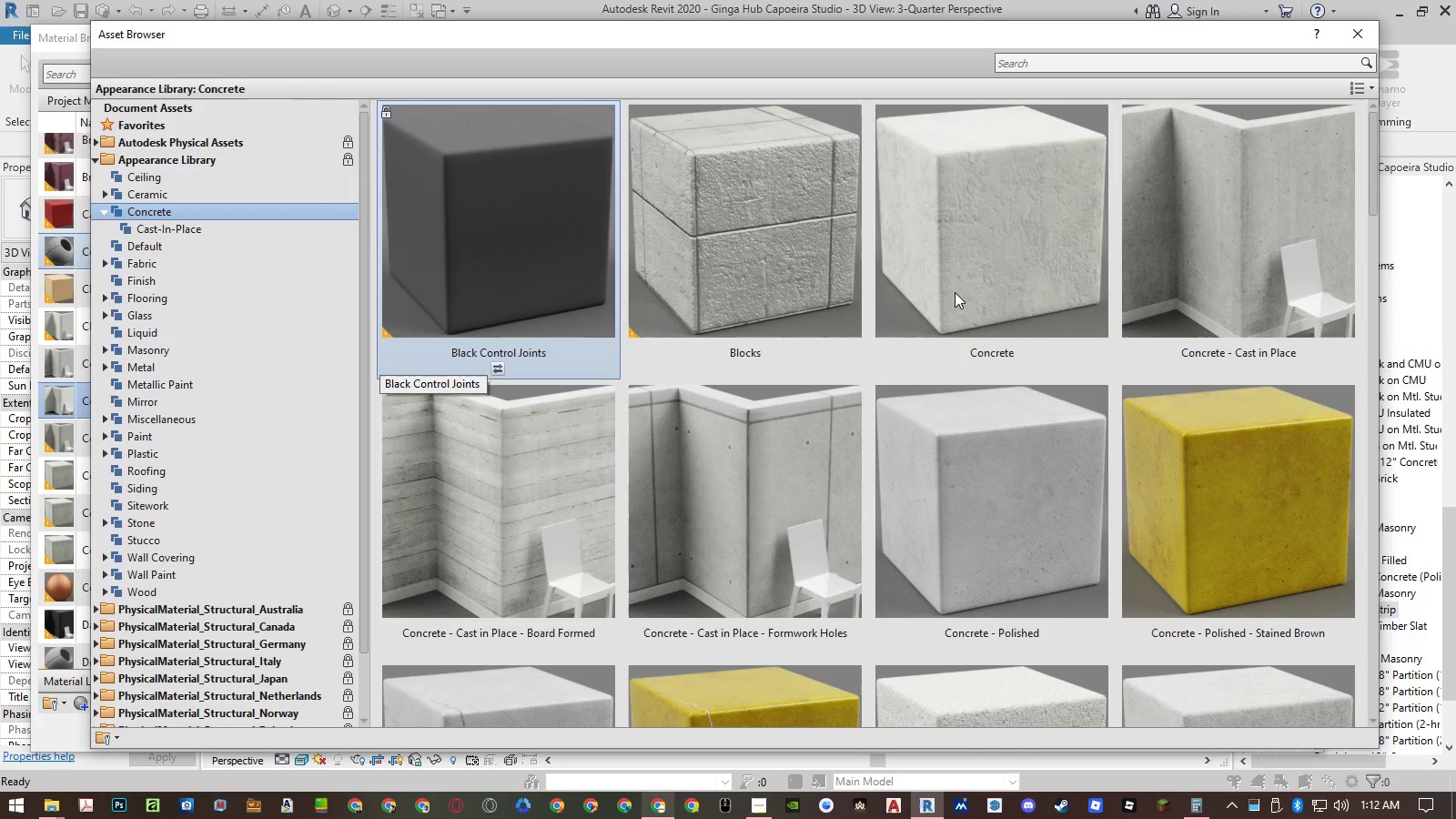 
mouse_move([1190, 308])
 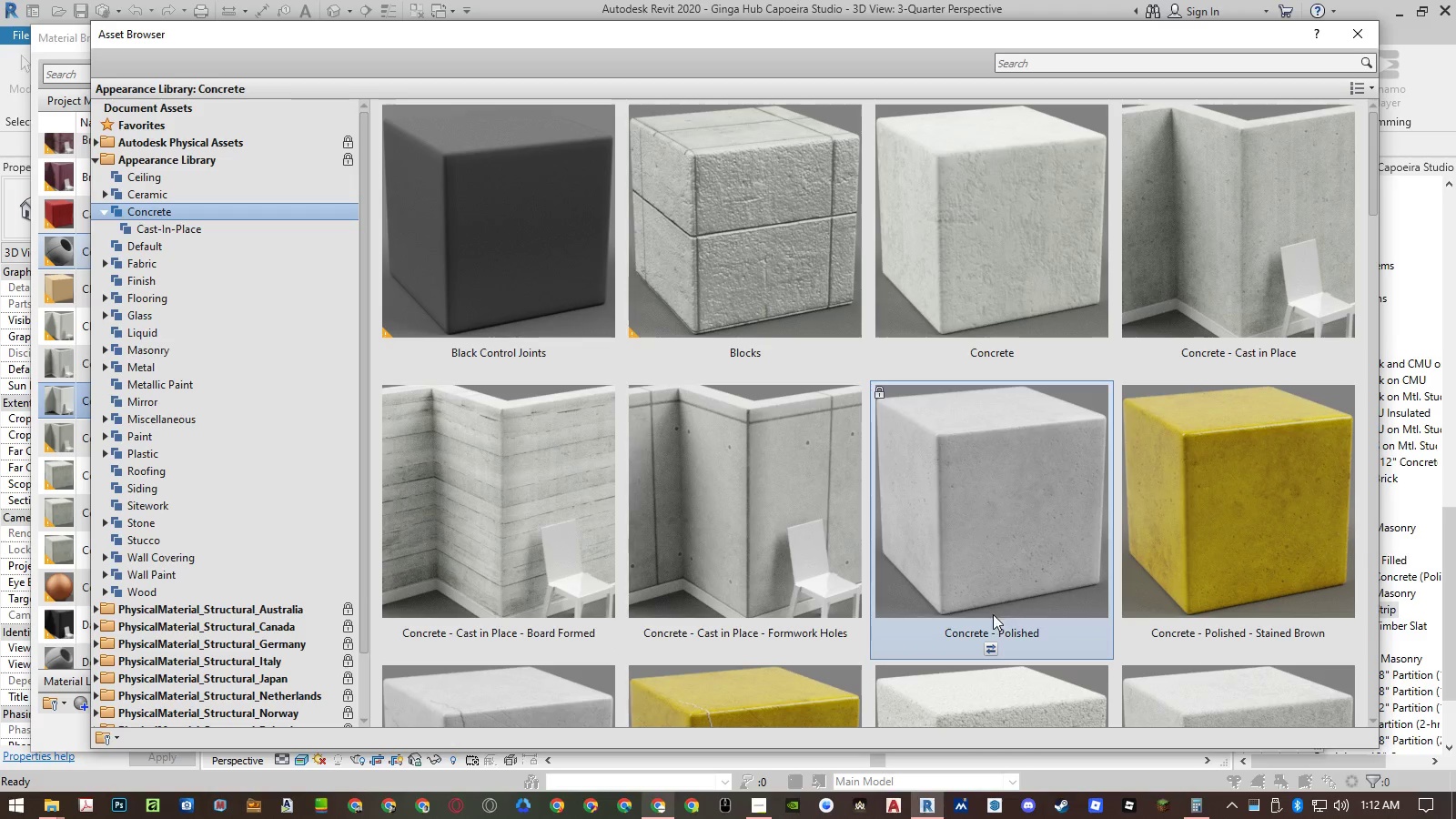 
left_click([991, 646])
 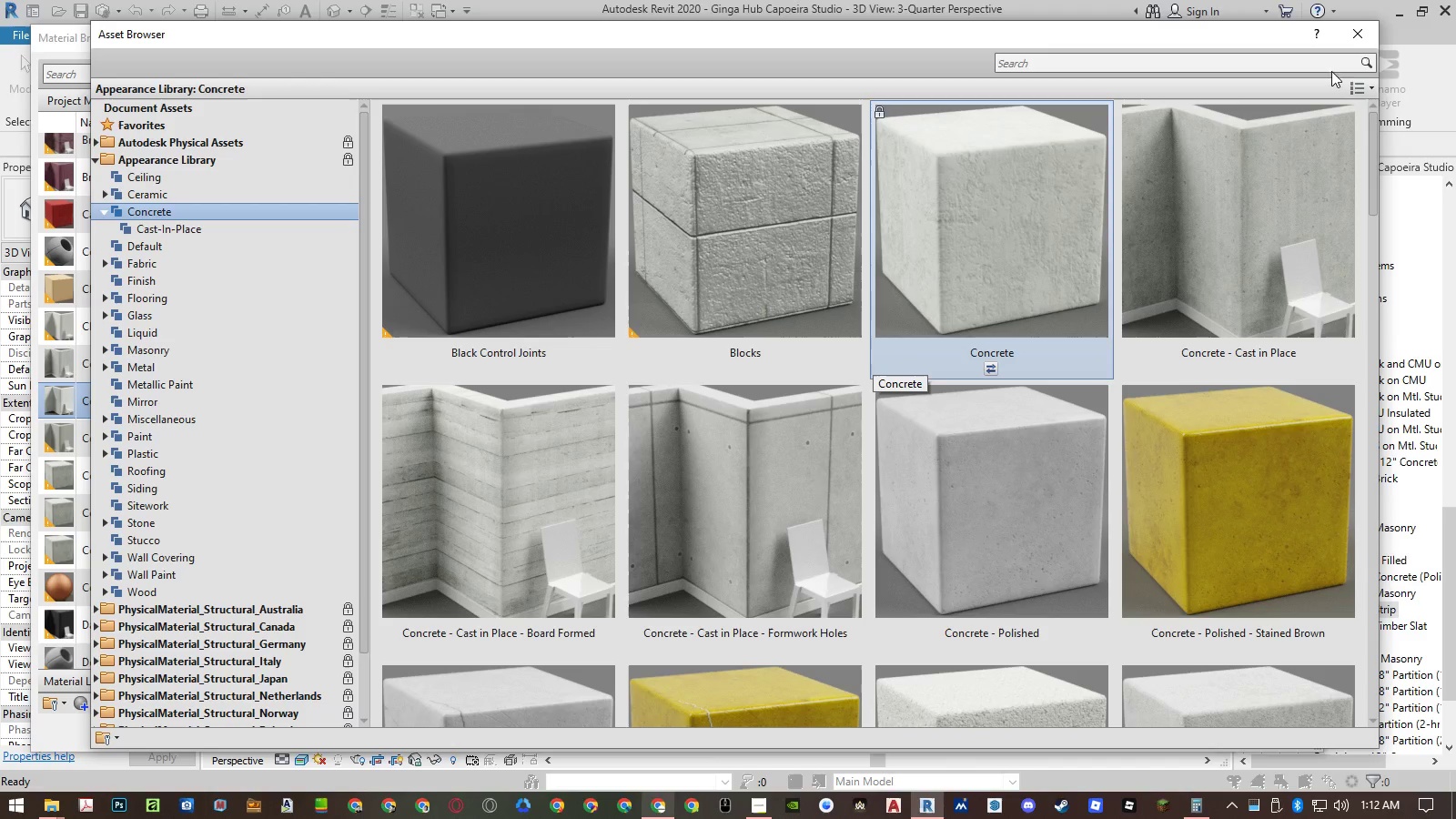 
left_click([1364, 36])
 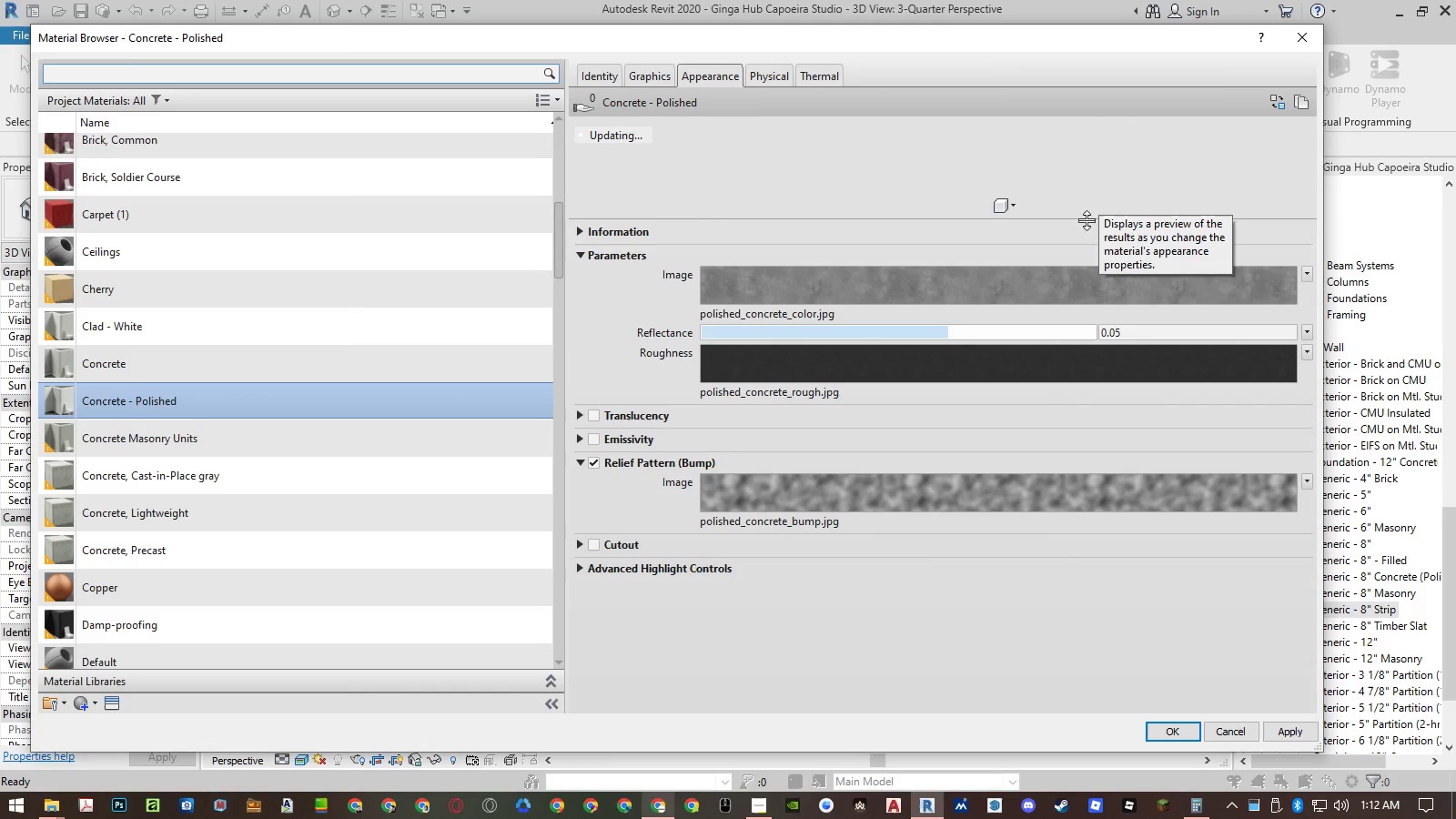 
left_click([1174, 734])
 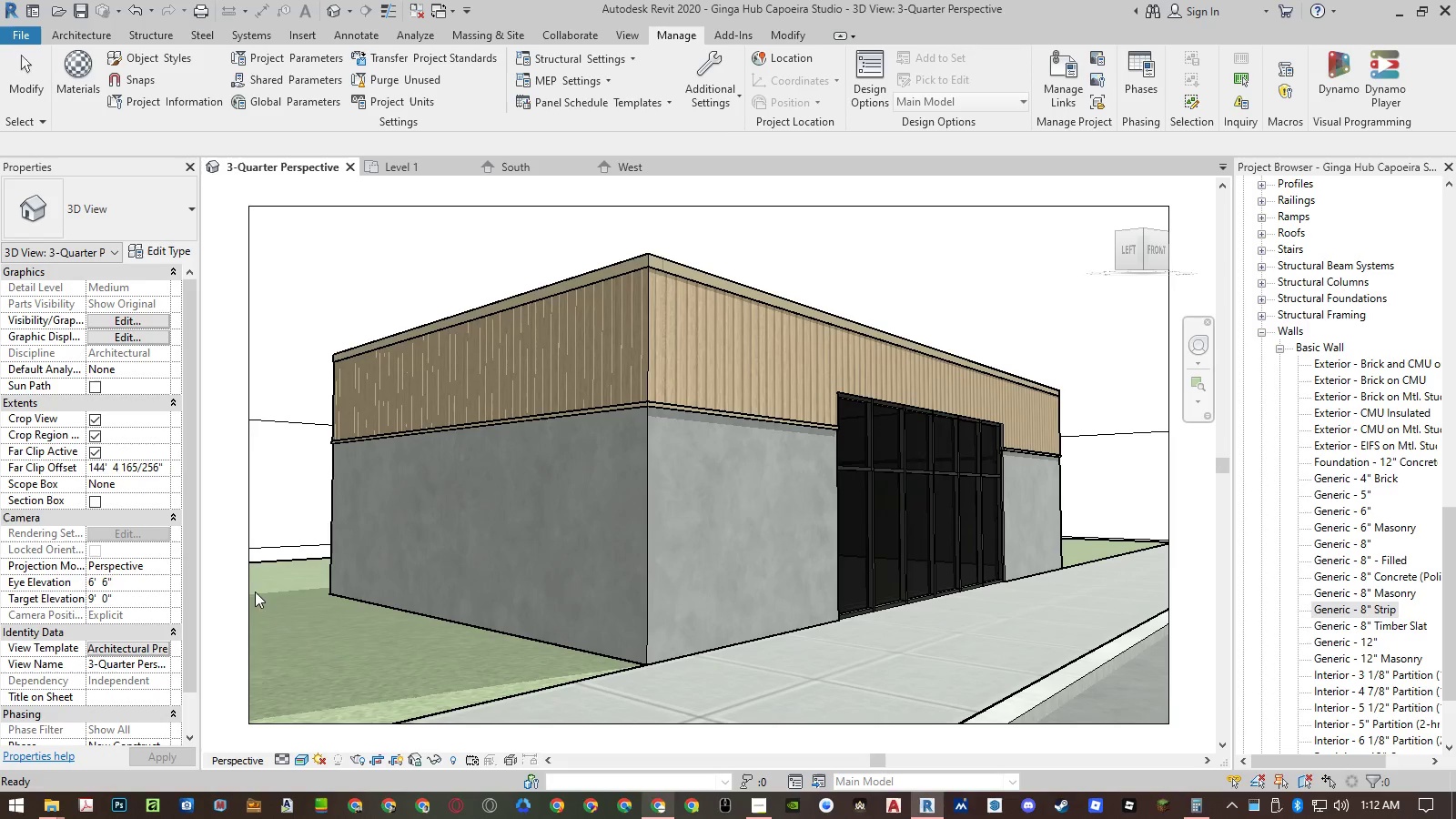 
left_click([223, 592])
 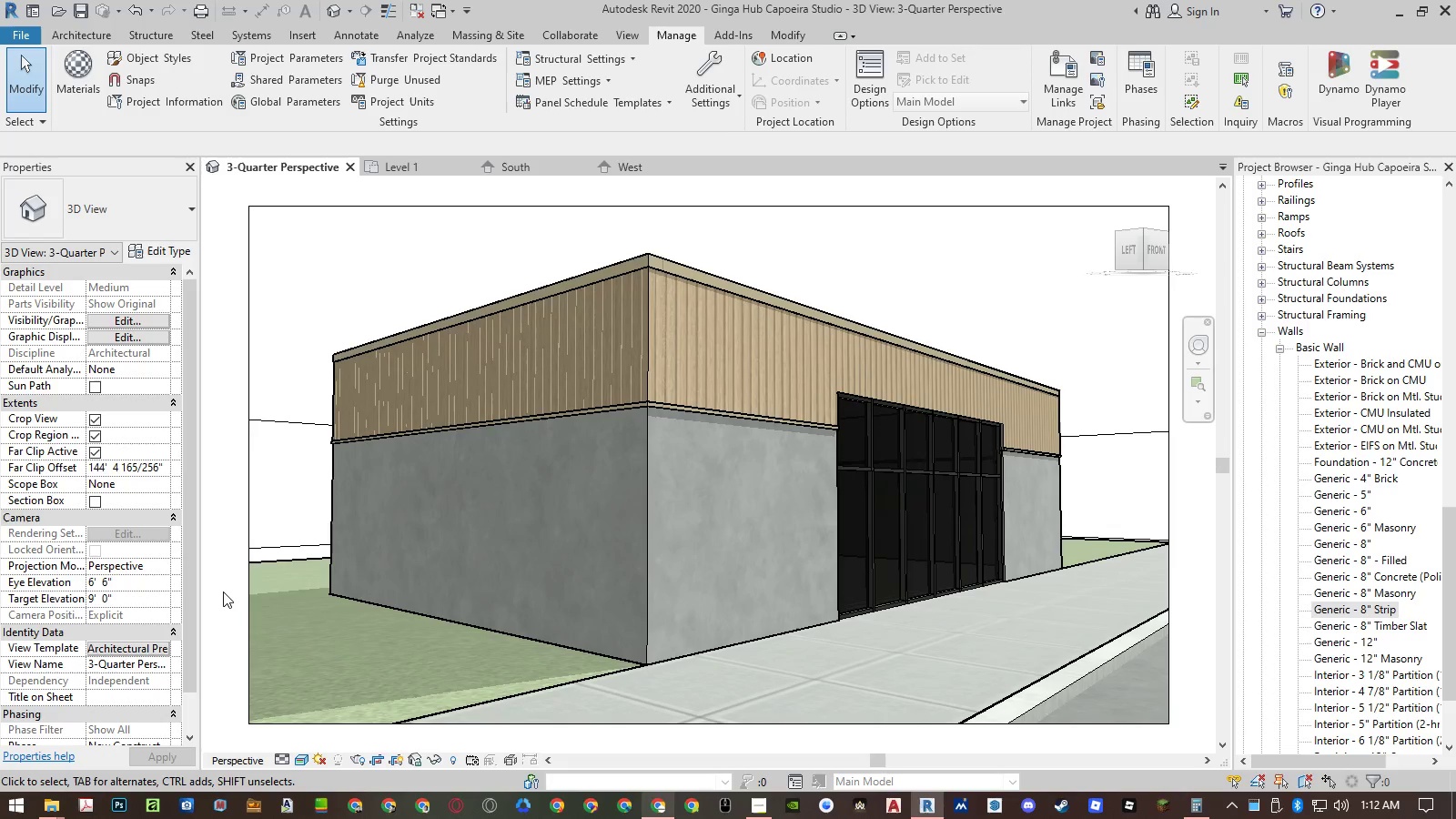 
key(Control+S)
 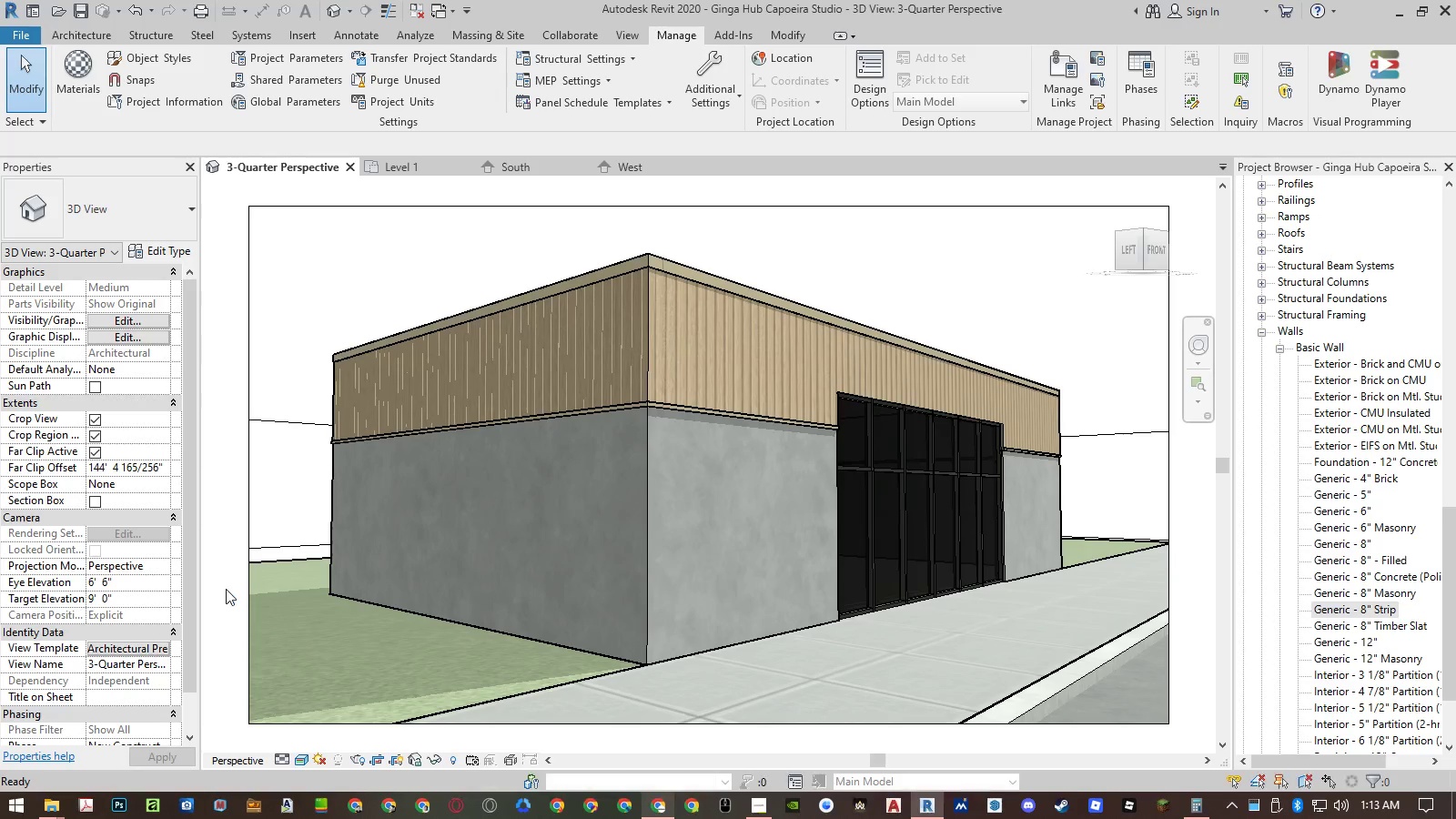 
type(rr)
 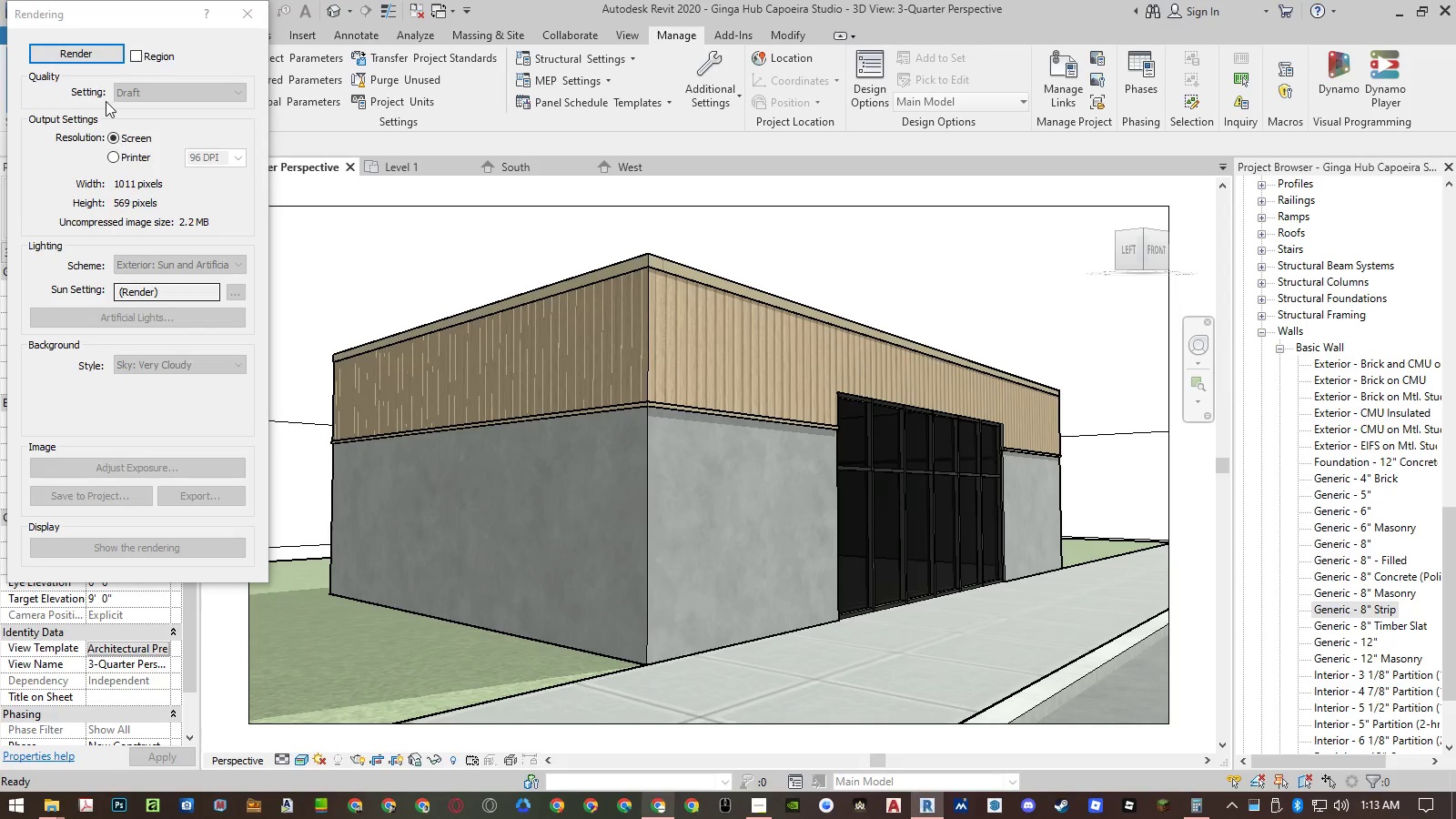 
left_click([91, 56])
 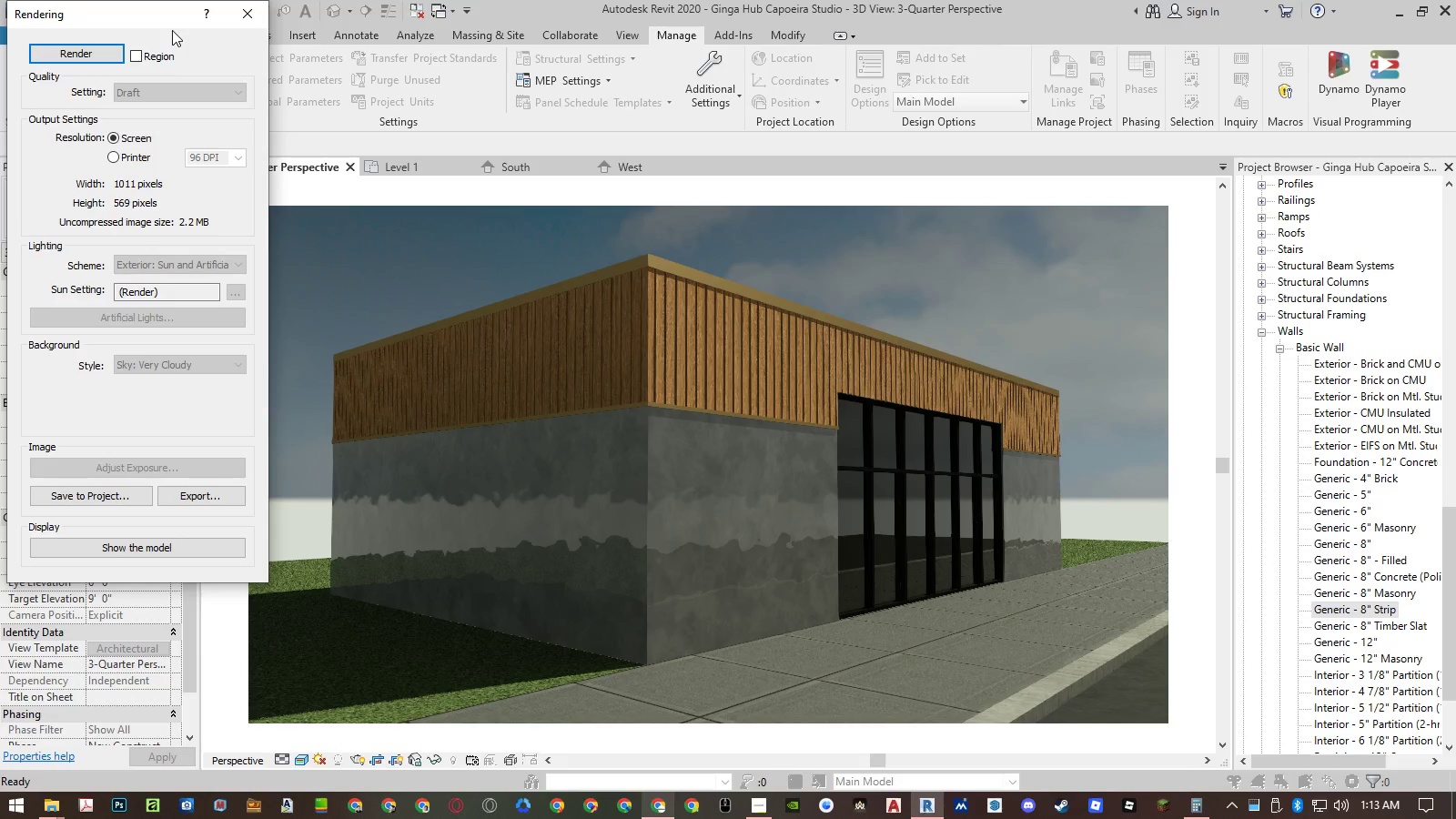 
wait(14.44)
 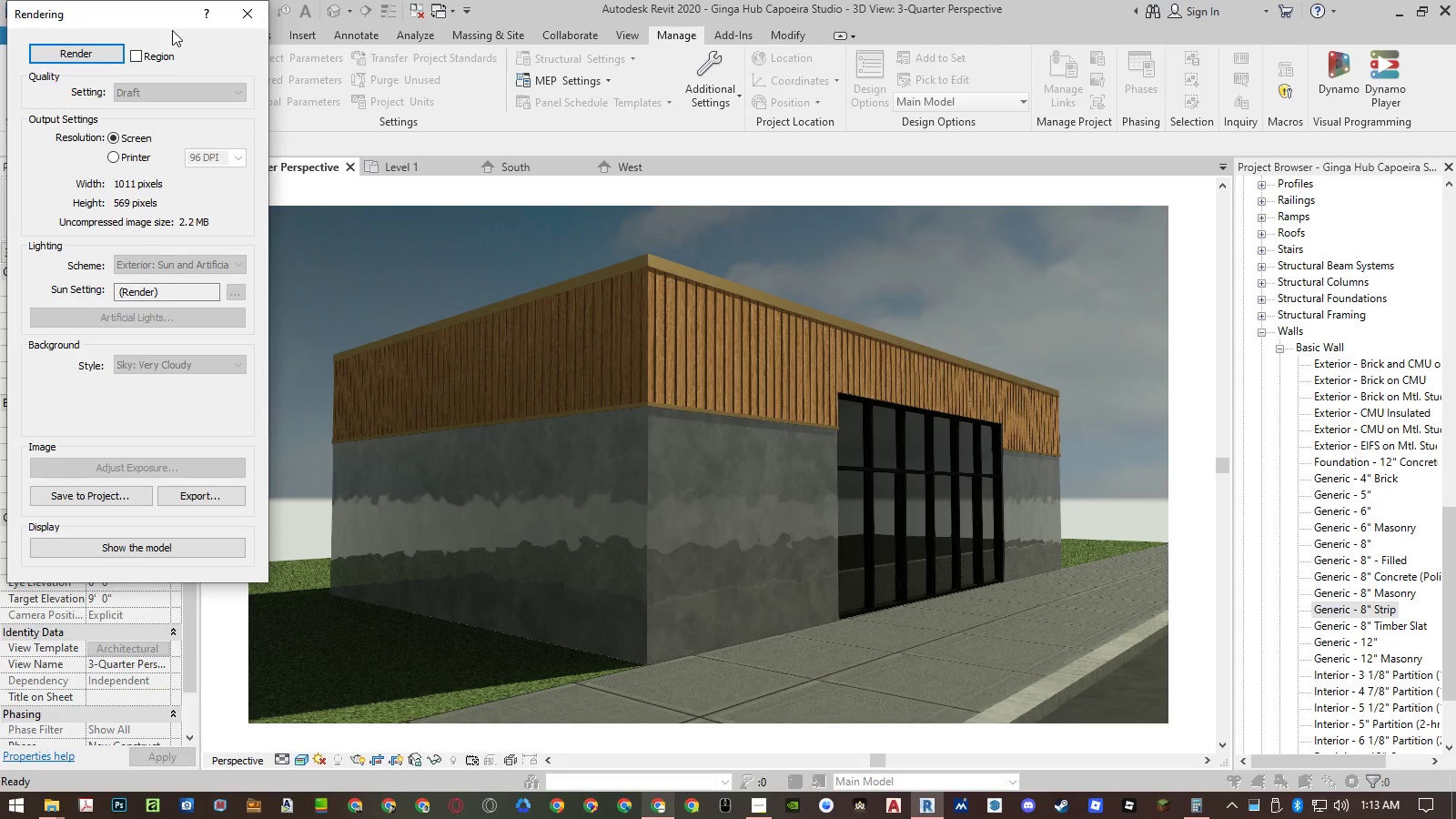 
left_click([234, 14])
 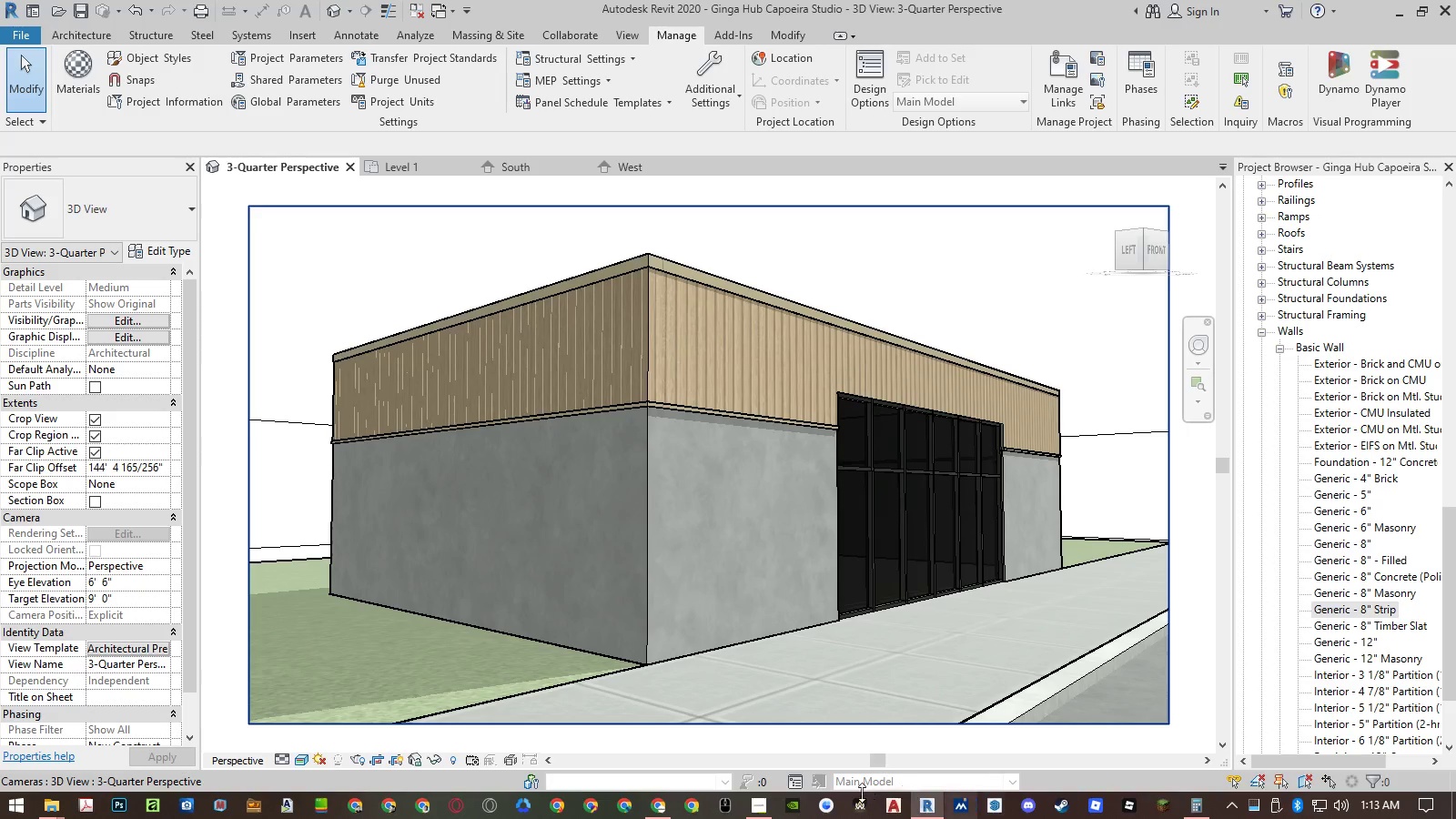 
left_click([763, 815])